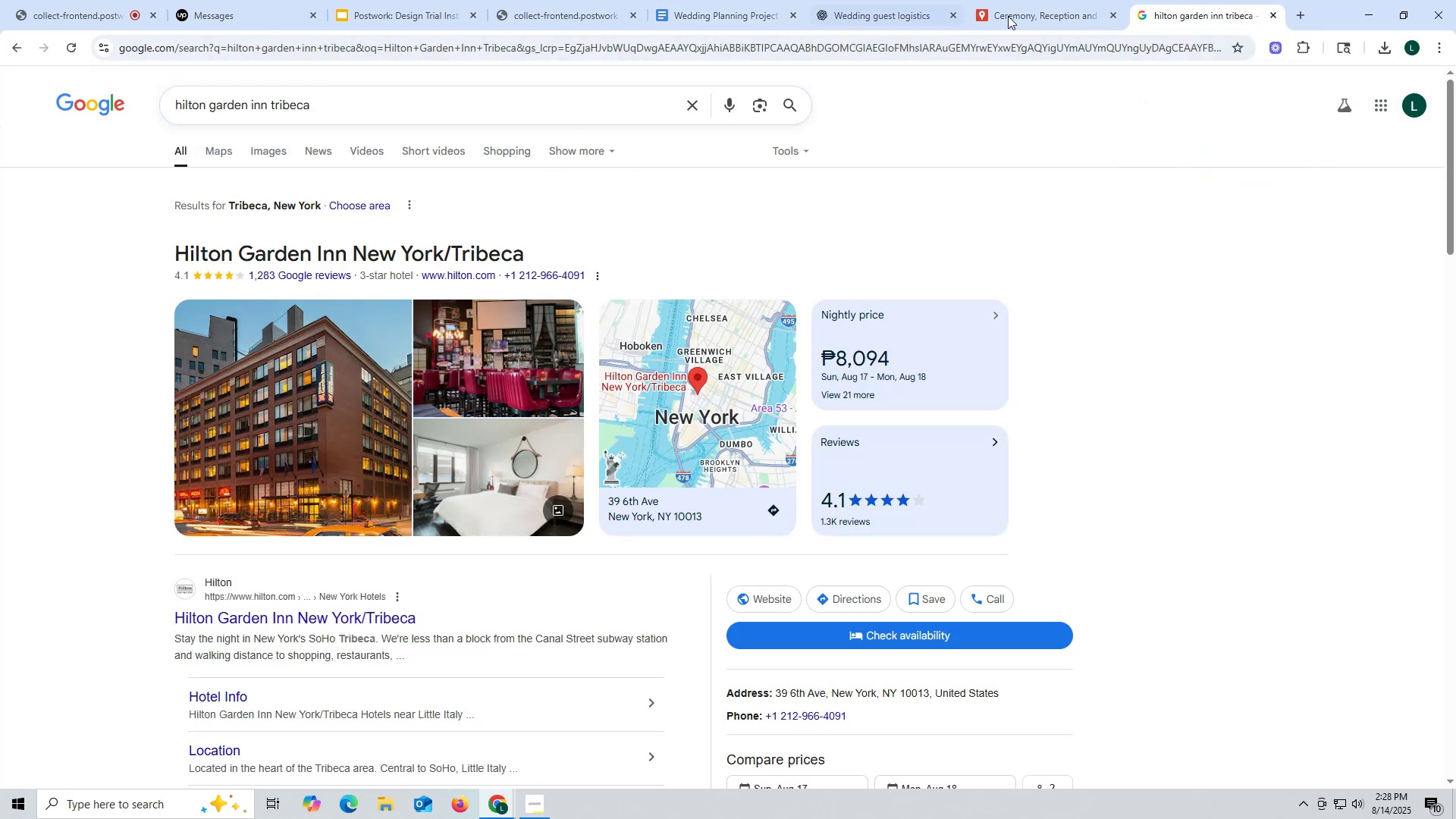 
left_click([1078, 6])
 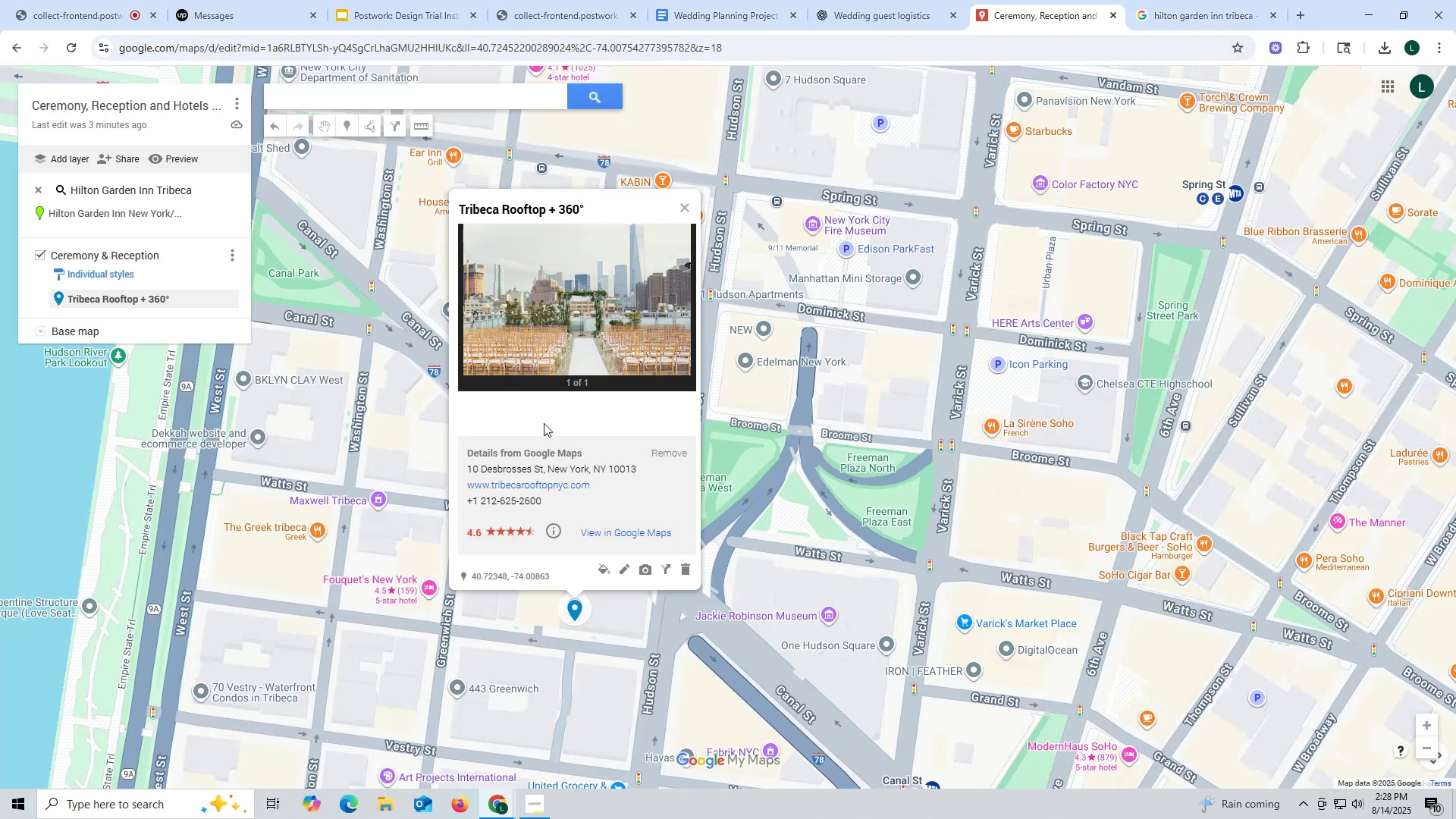 
wait(8.77)
 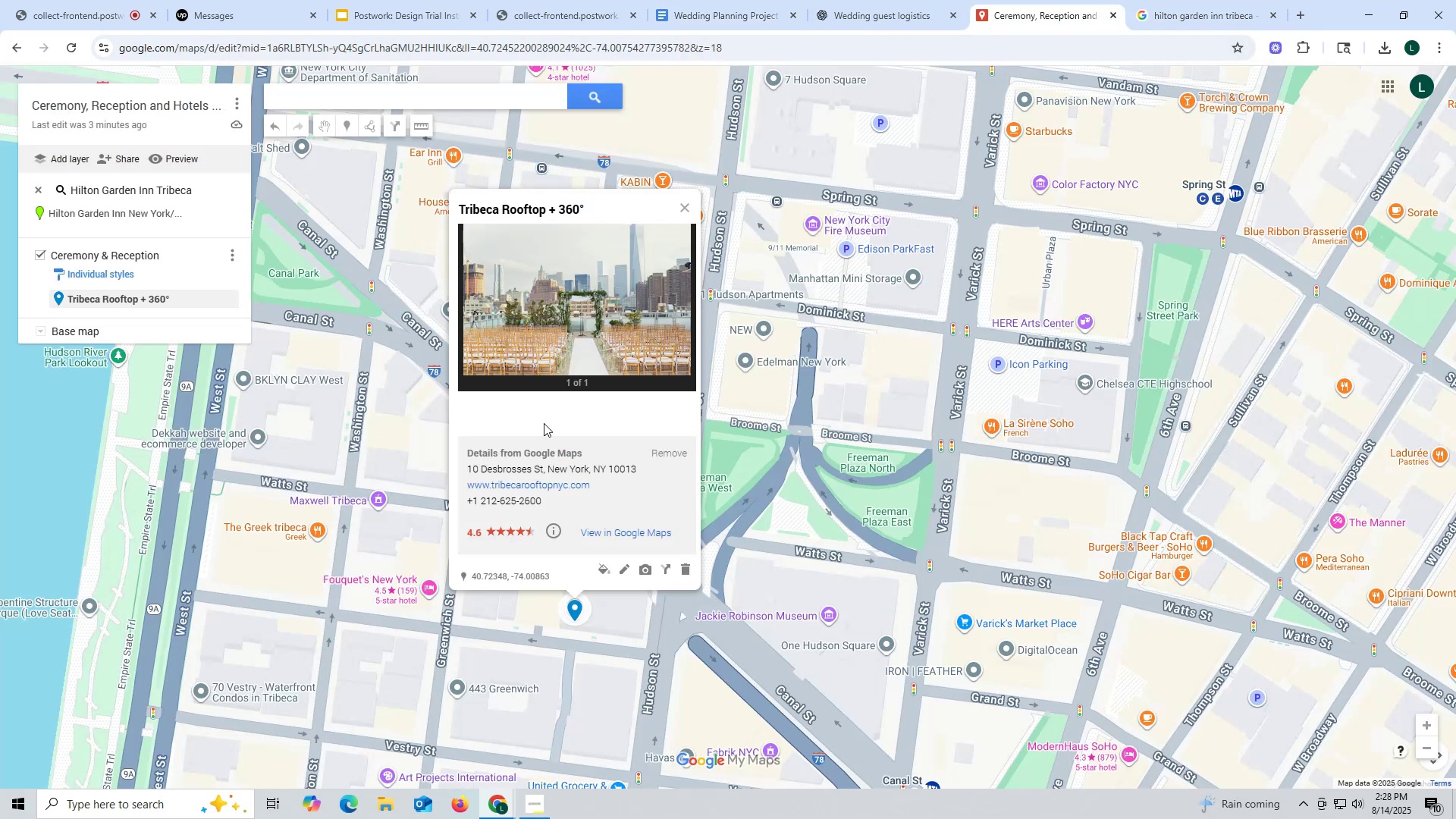 
left_click_drag(start_coordinate=[600, 206], to_coordinate=[457, 212])
 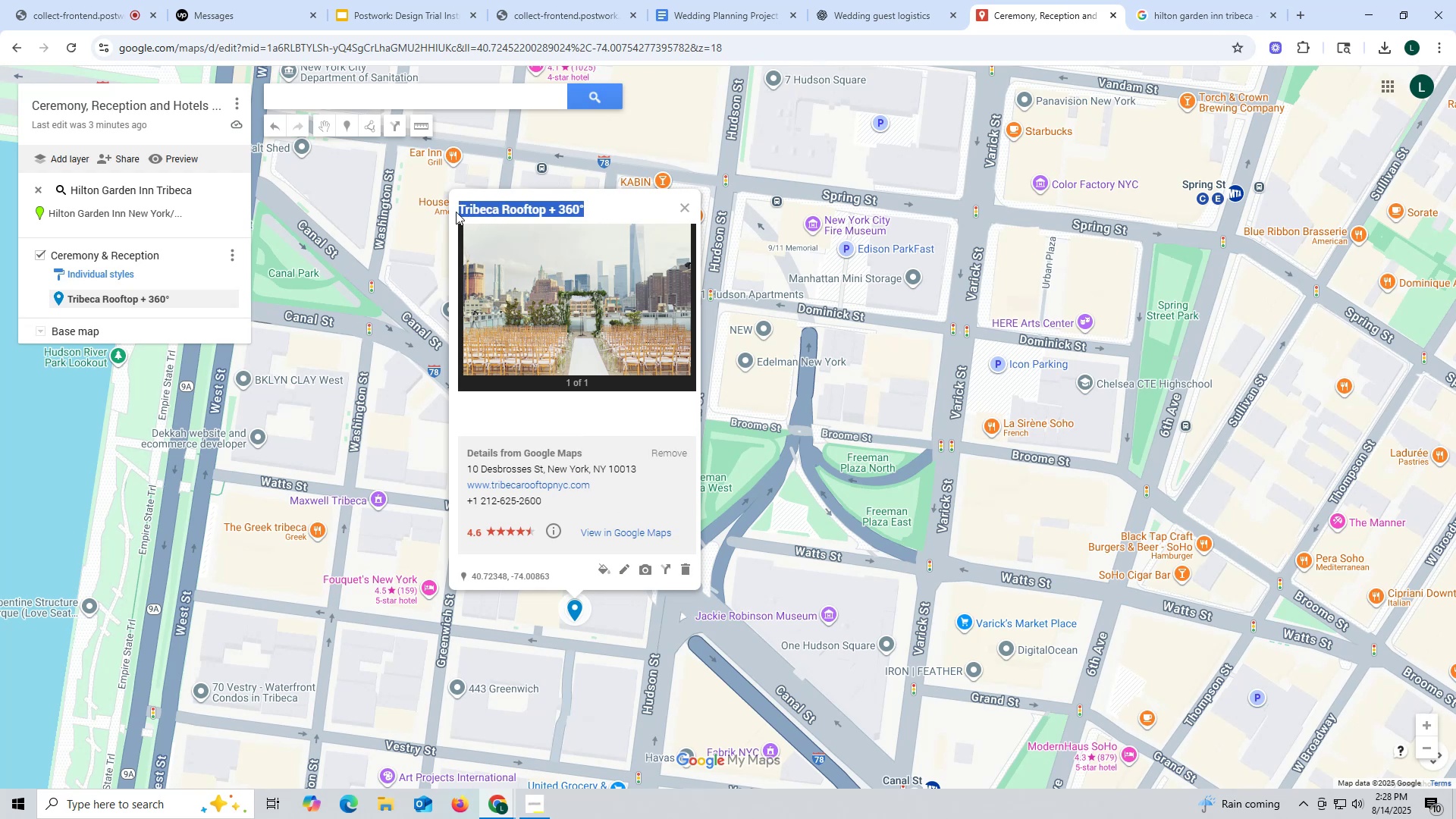 
key(Control+ControlLeft)
 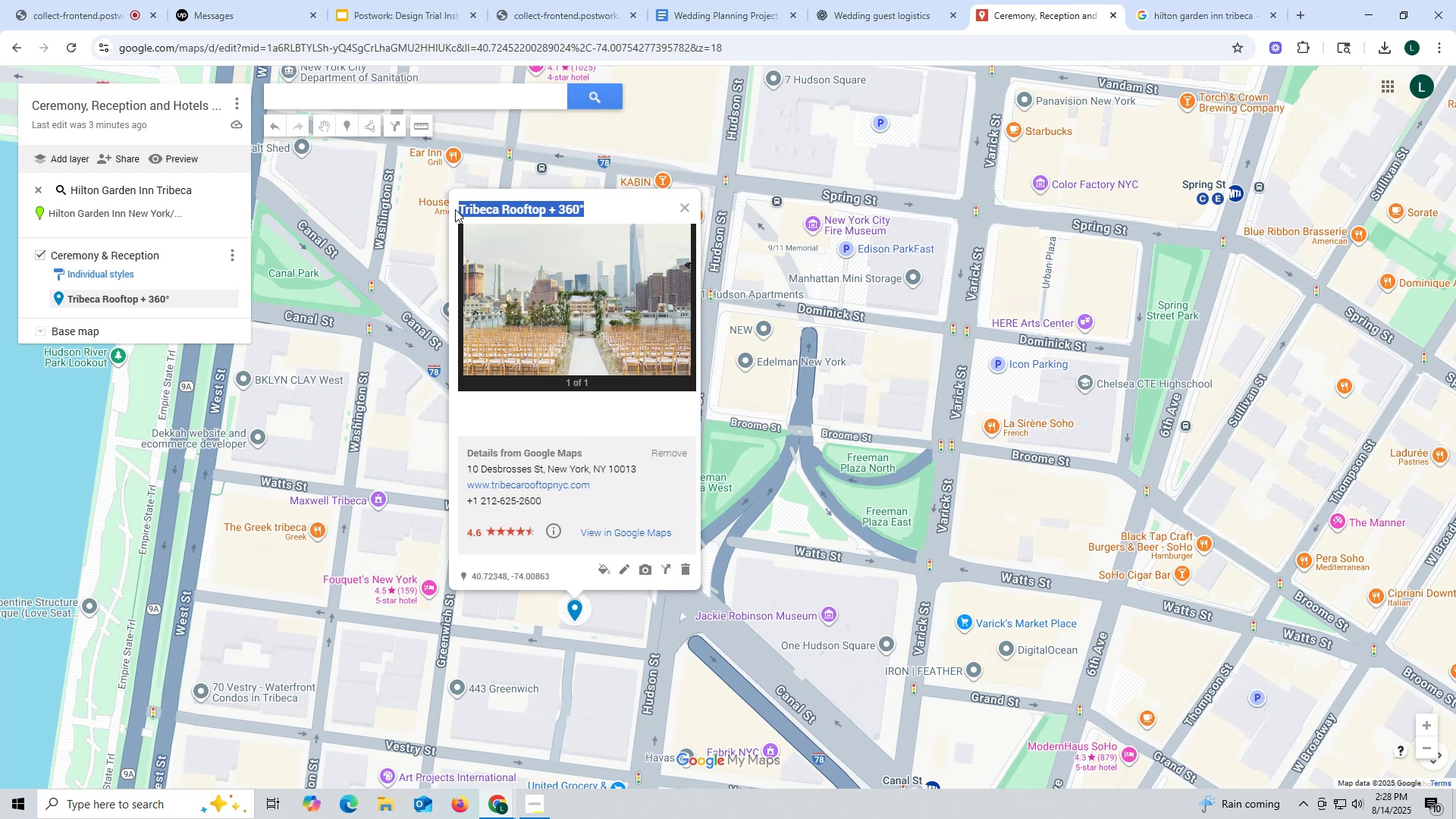 
key(Control+C)
 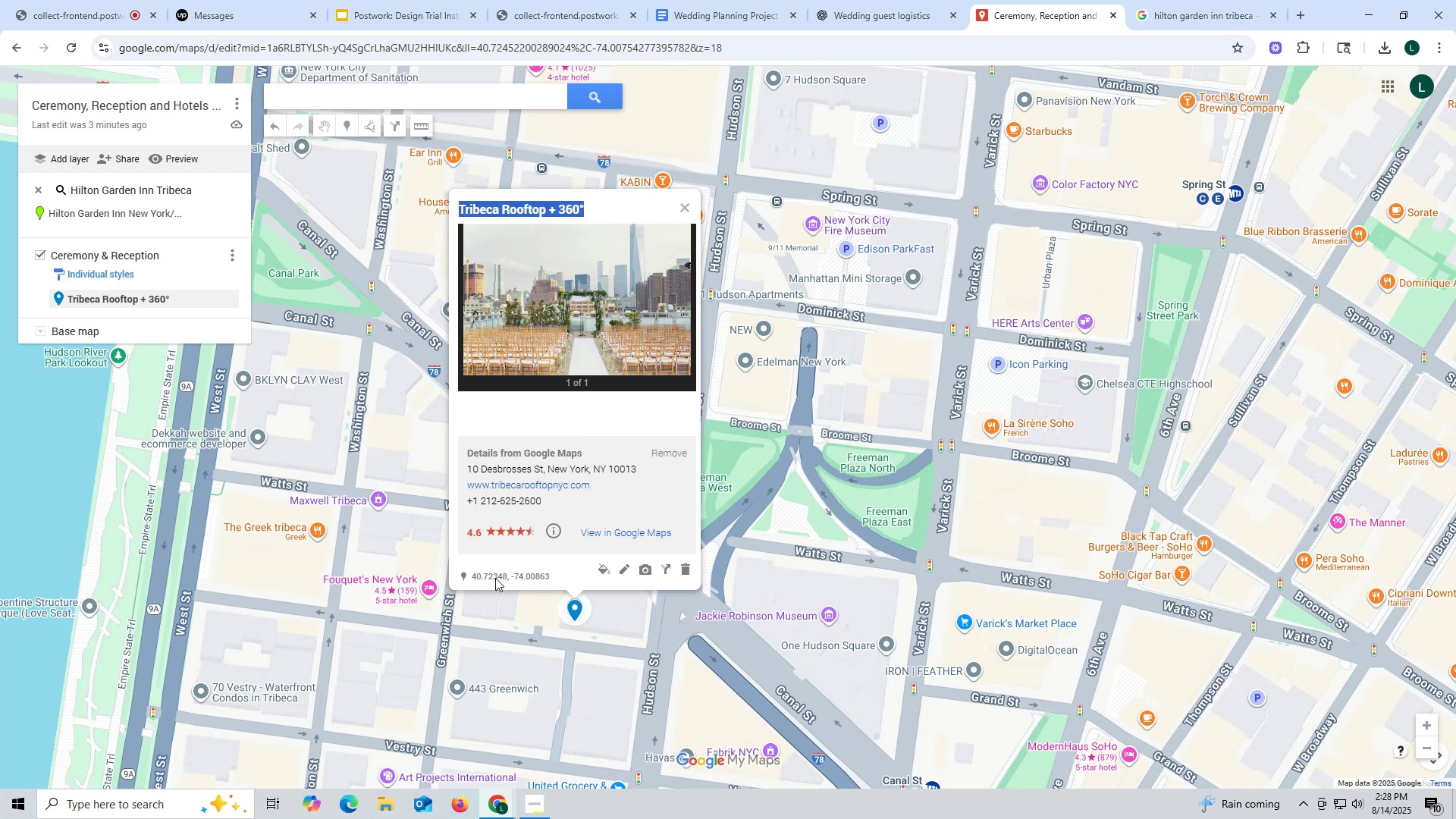 
left_click([505, 416])
 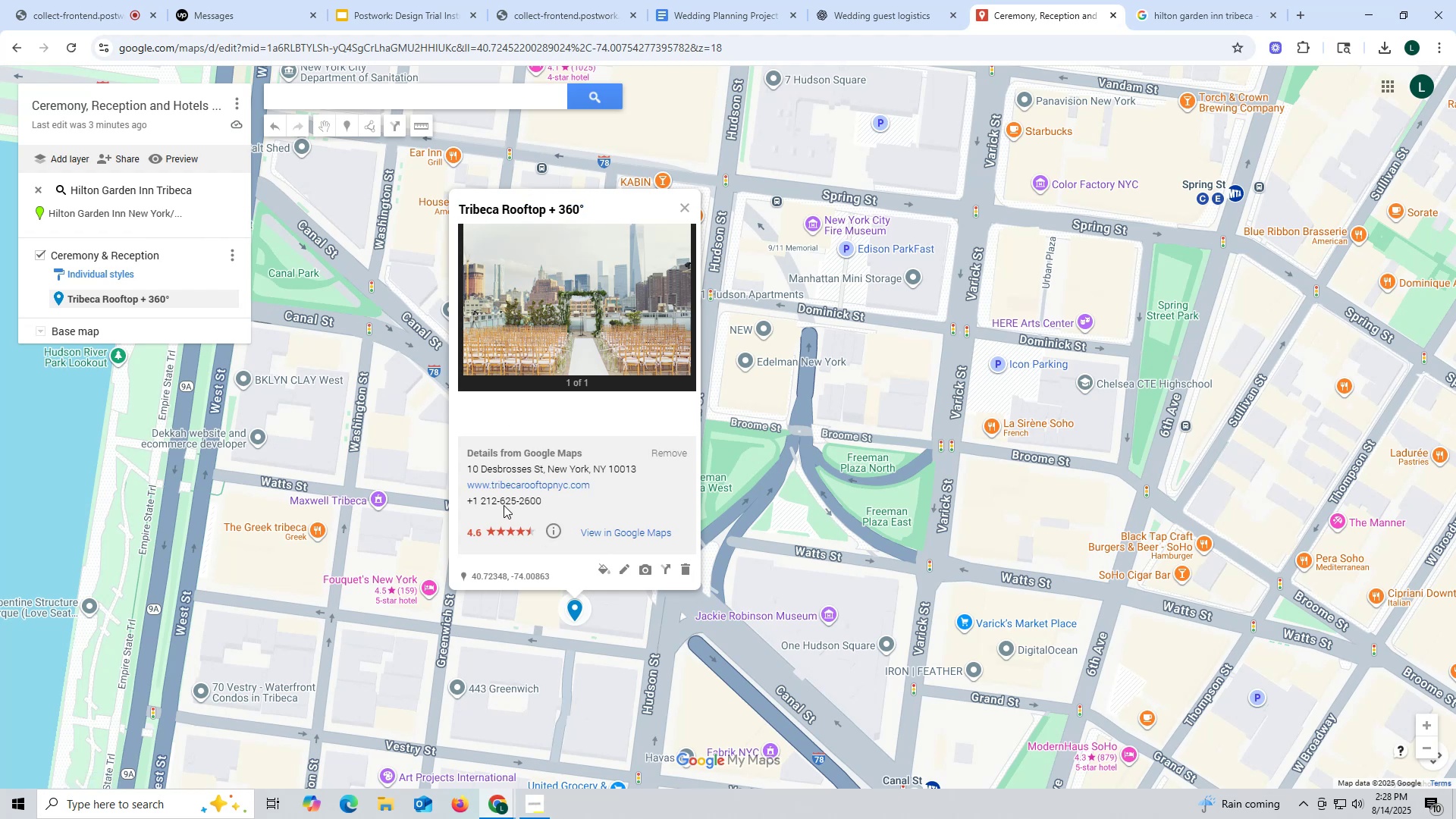 
wait(9.66)
 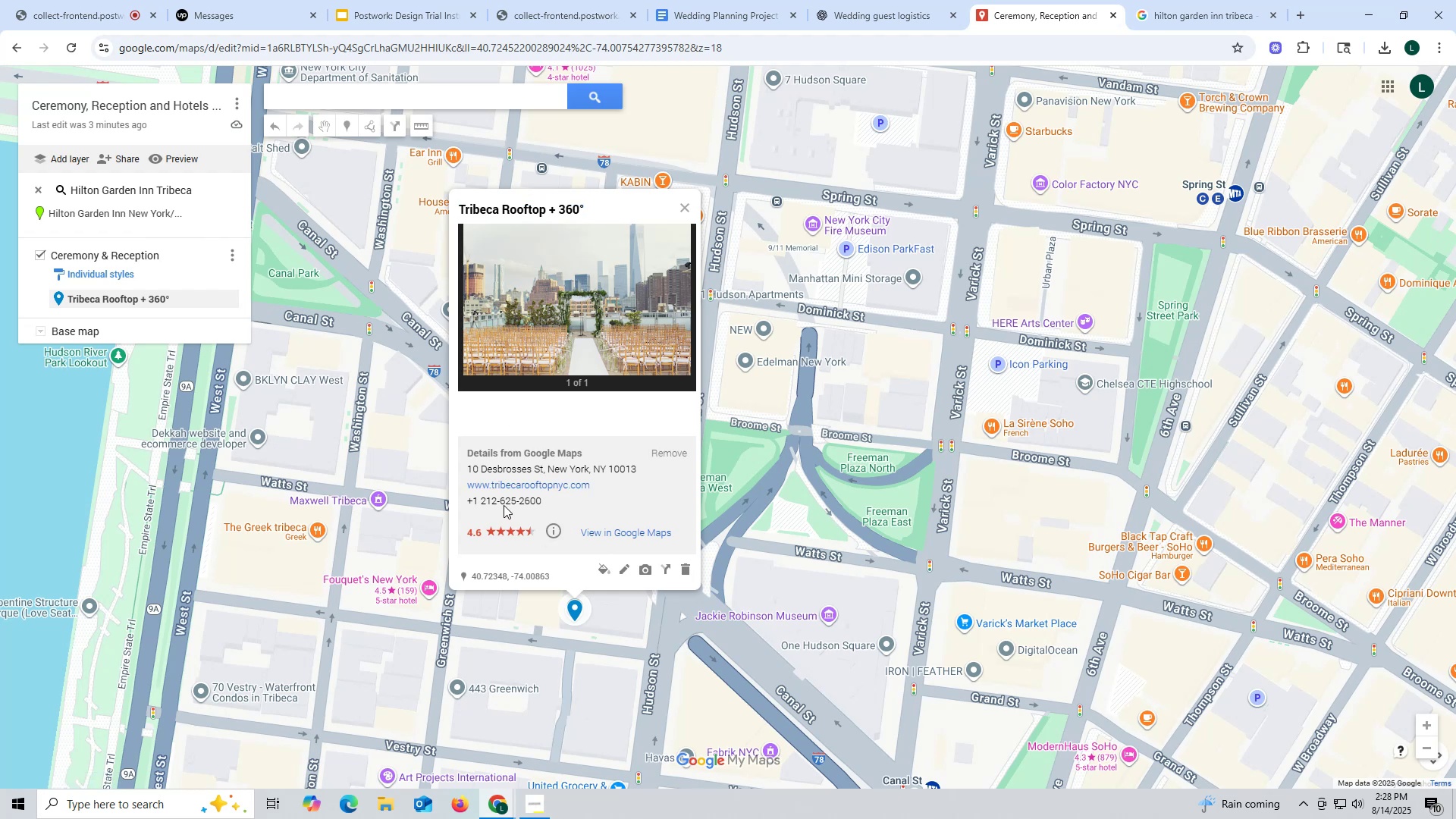 
left_click([538, 408])
 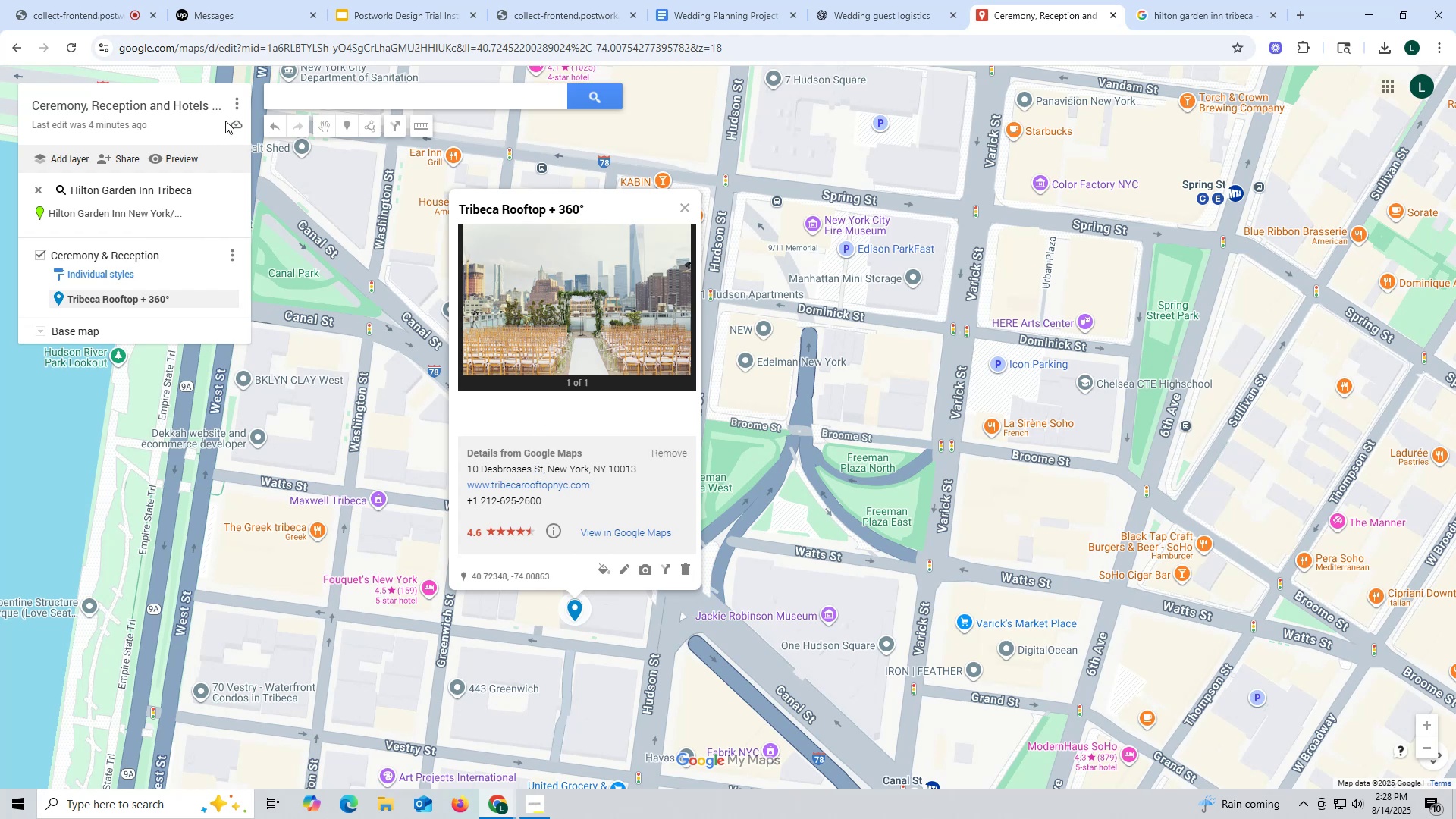 
left_click([152, 157])
 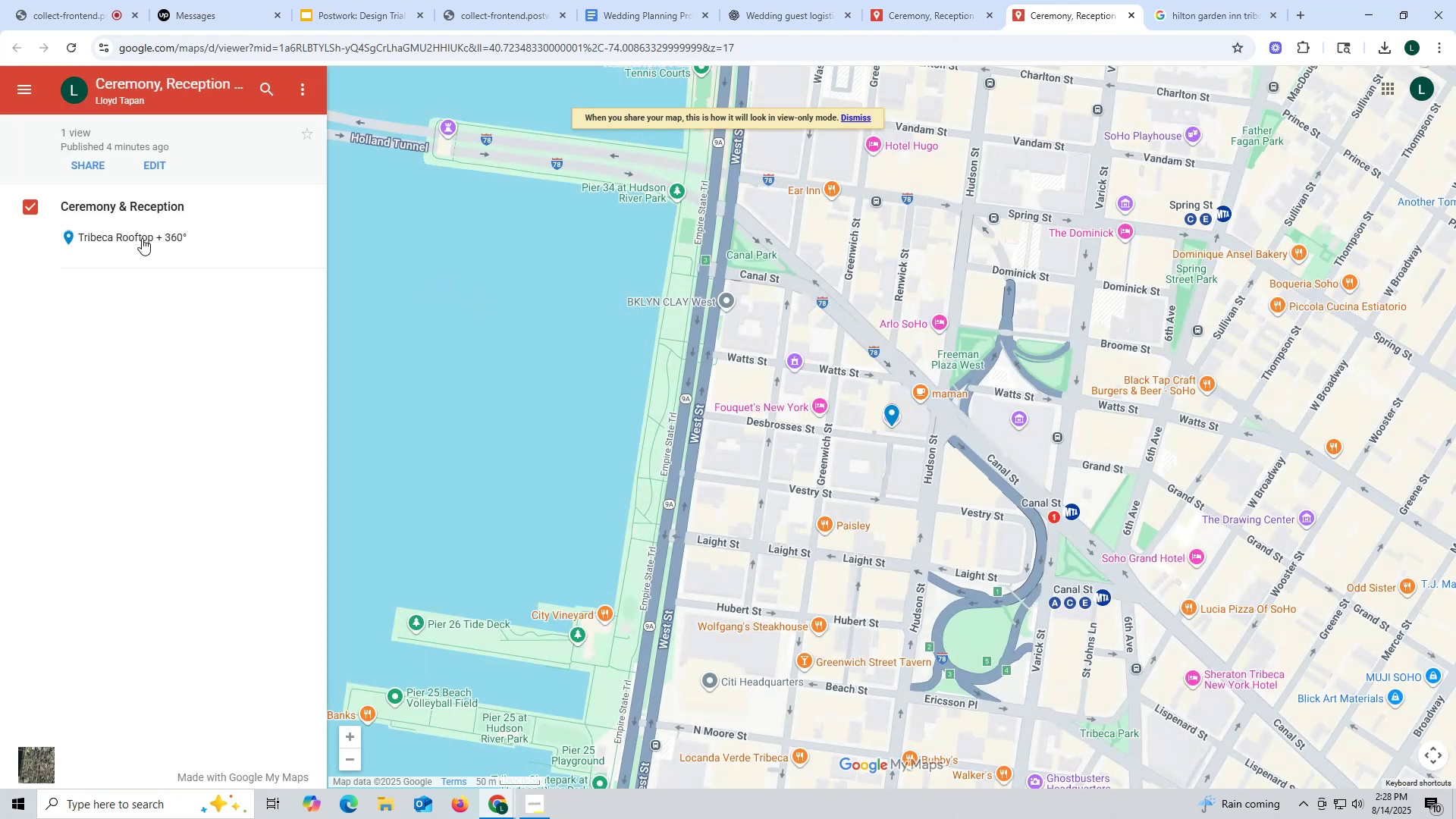 
left_click([142, 238])
 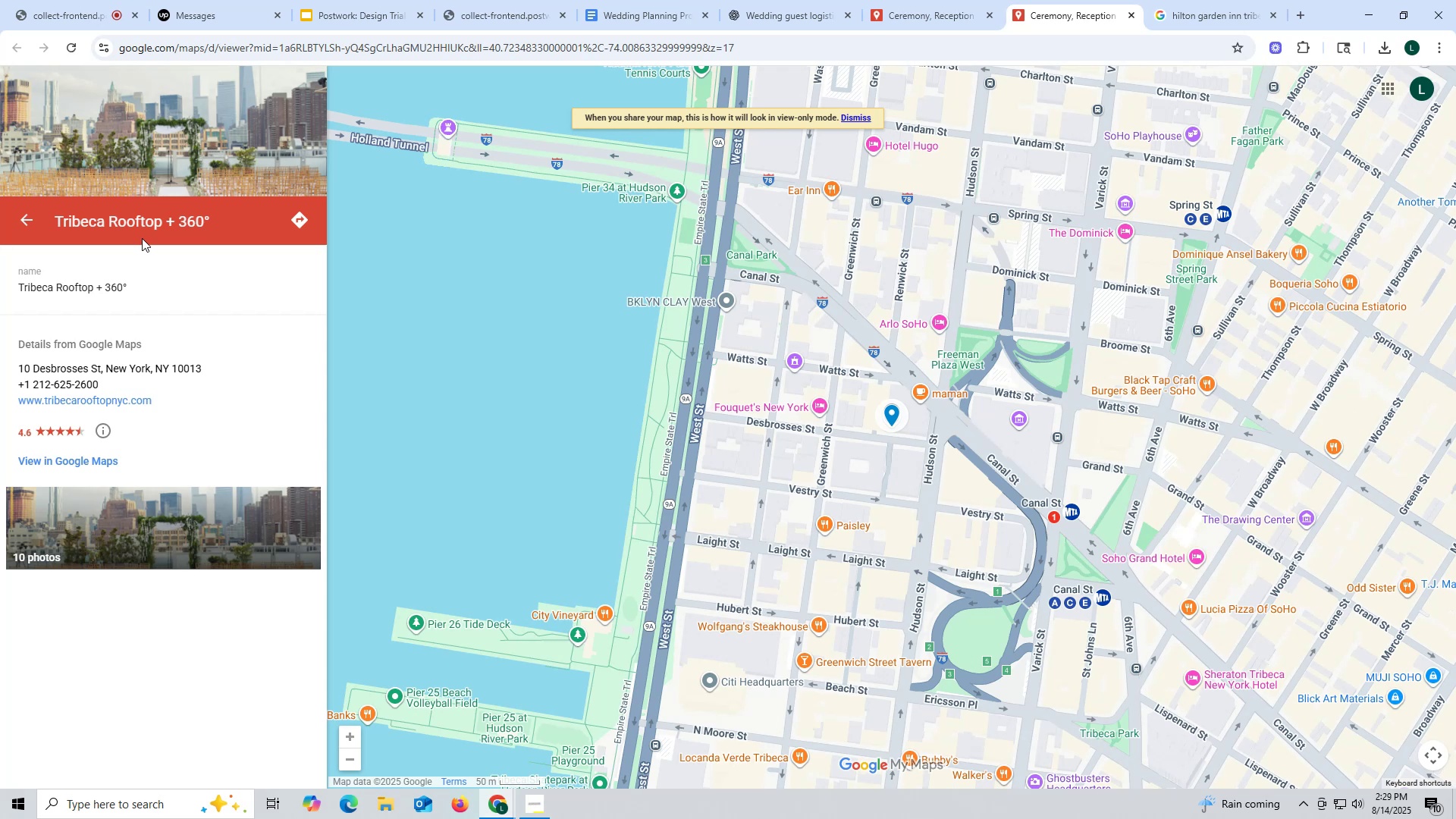 
wait(9.42)
 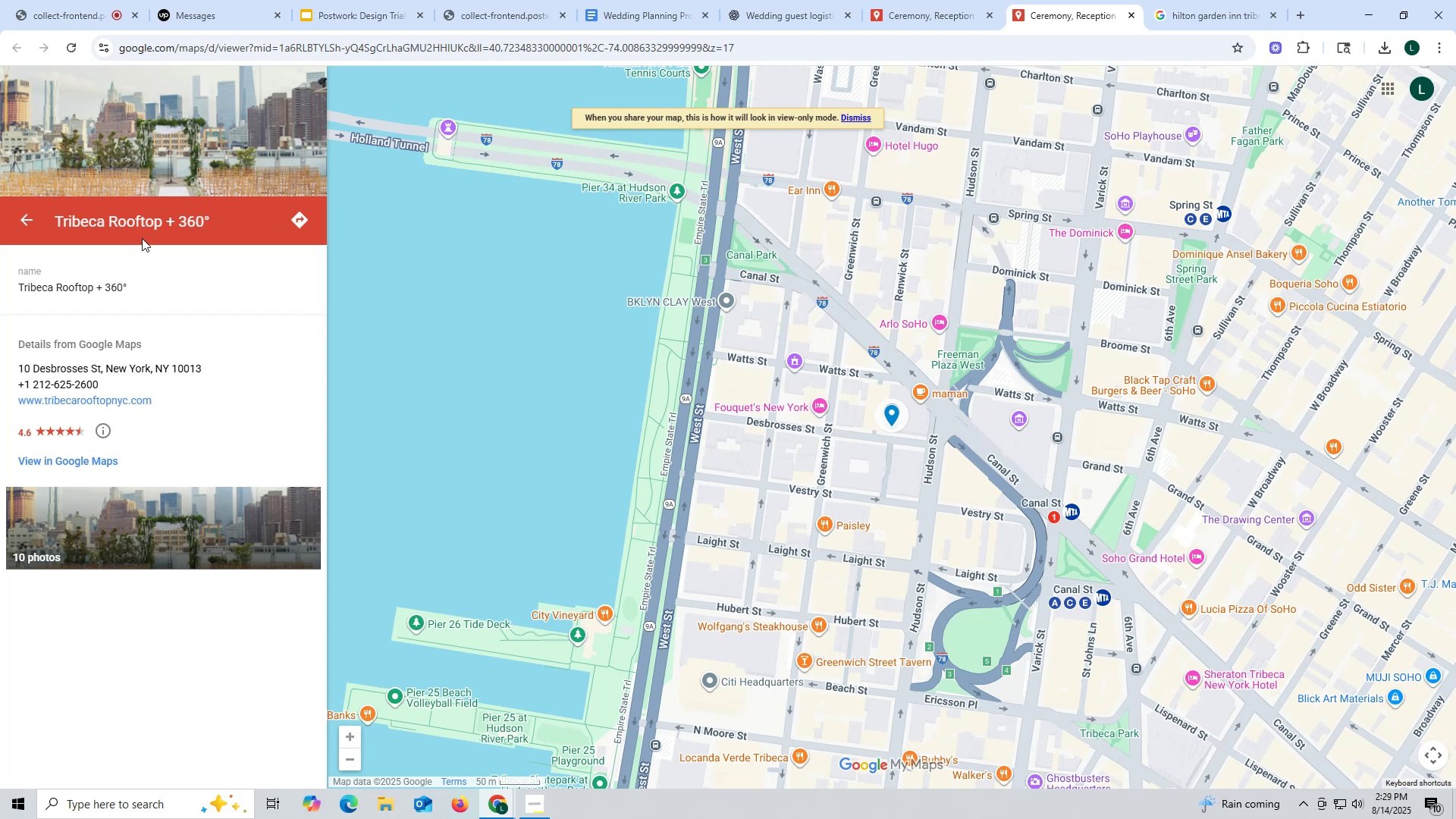 
left_click([181, 533])
 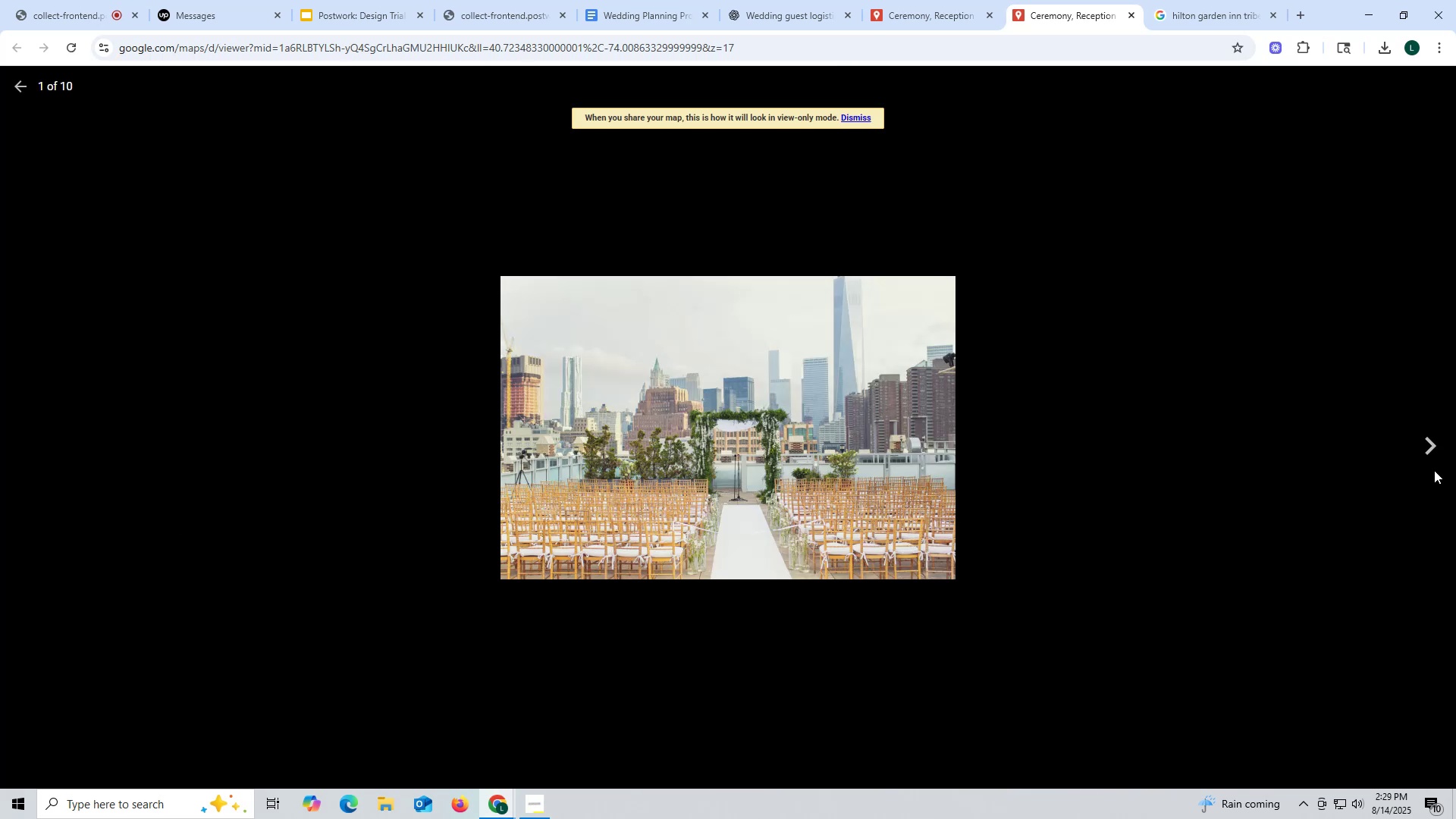 
left_click([1435, 450])
 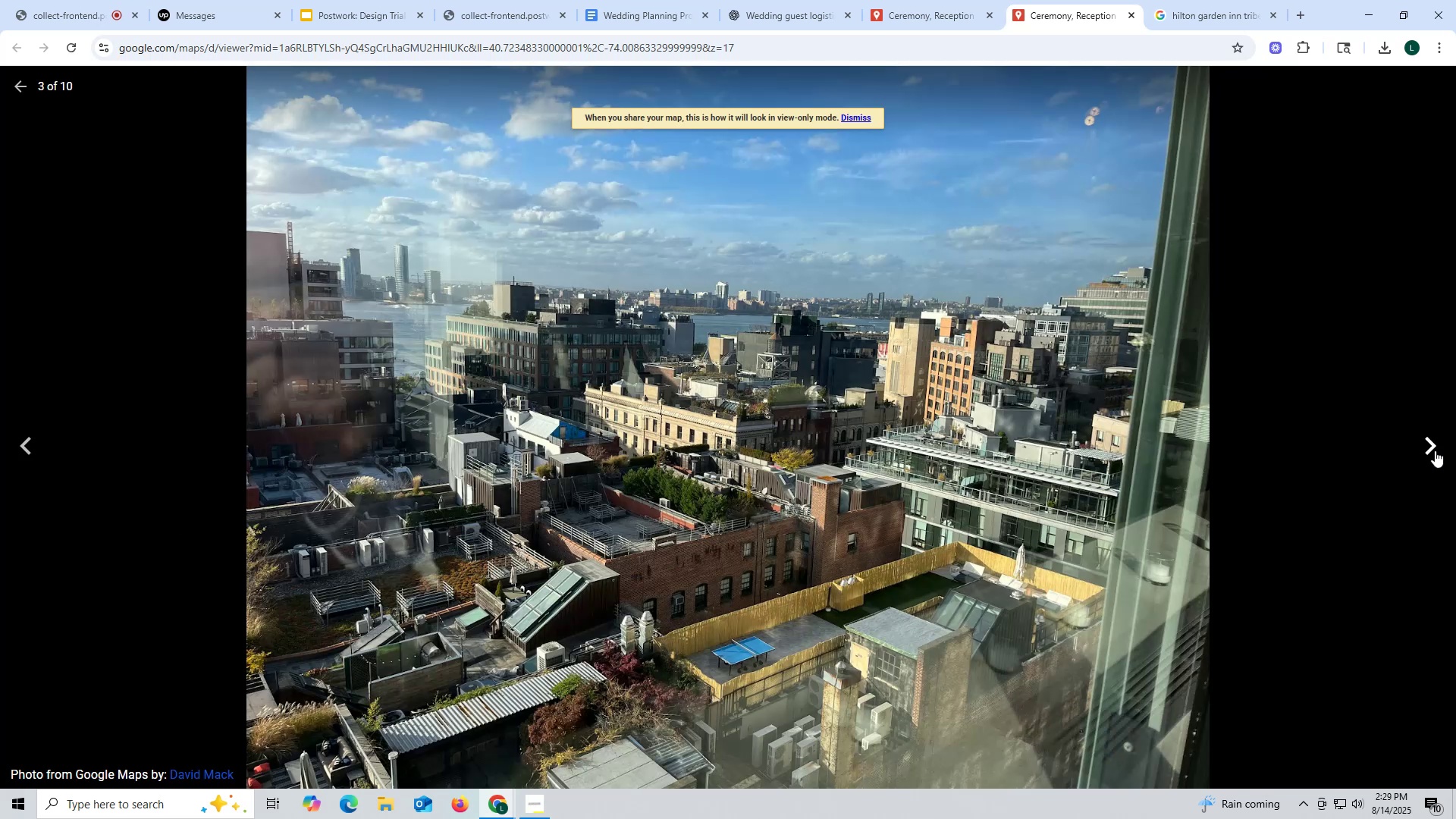 
double_click([1435, 450])
 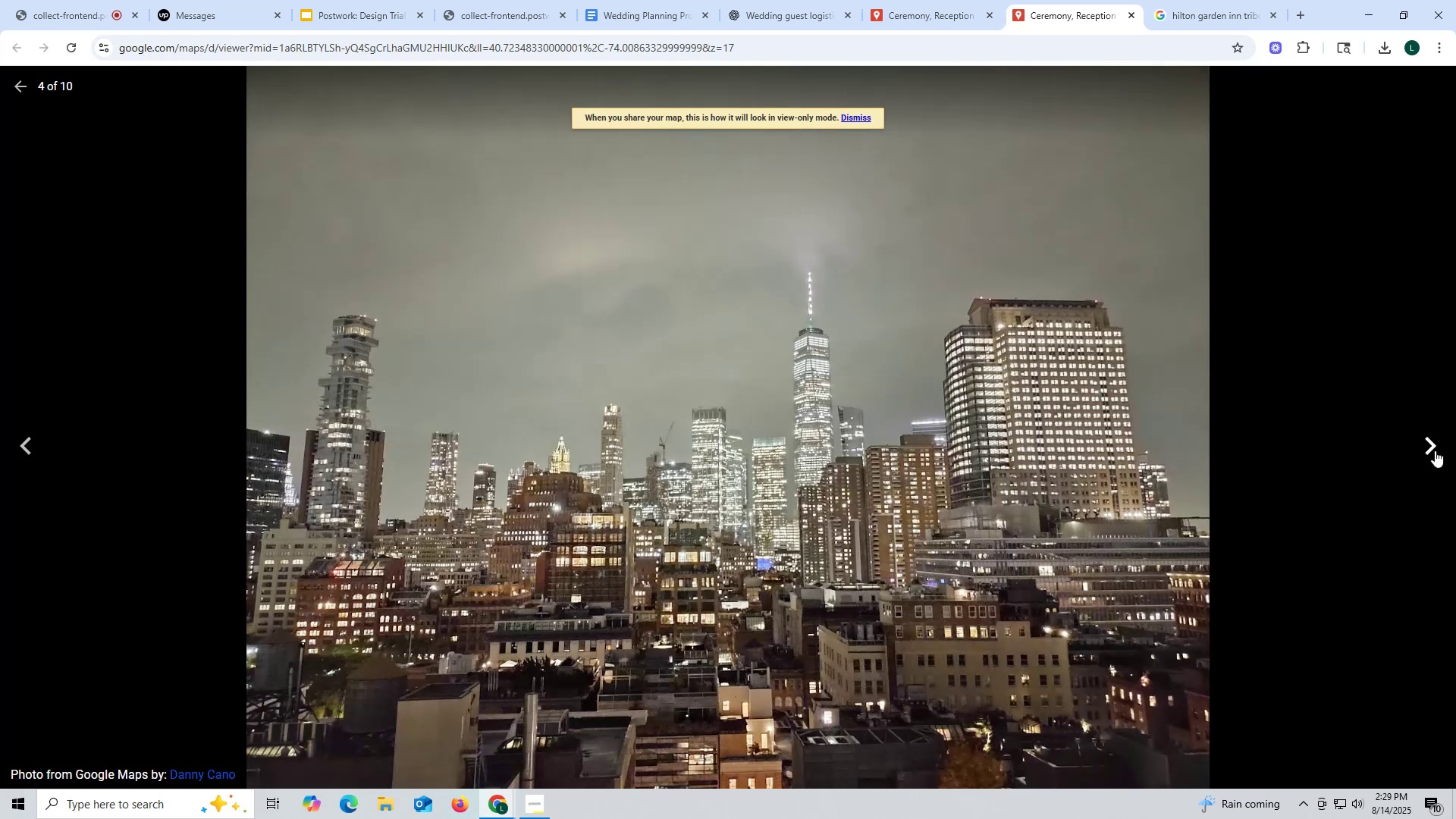 
triple_click([1435, 450])
 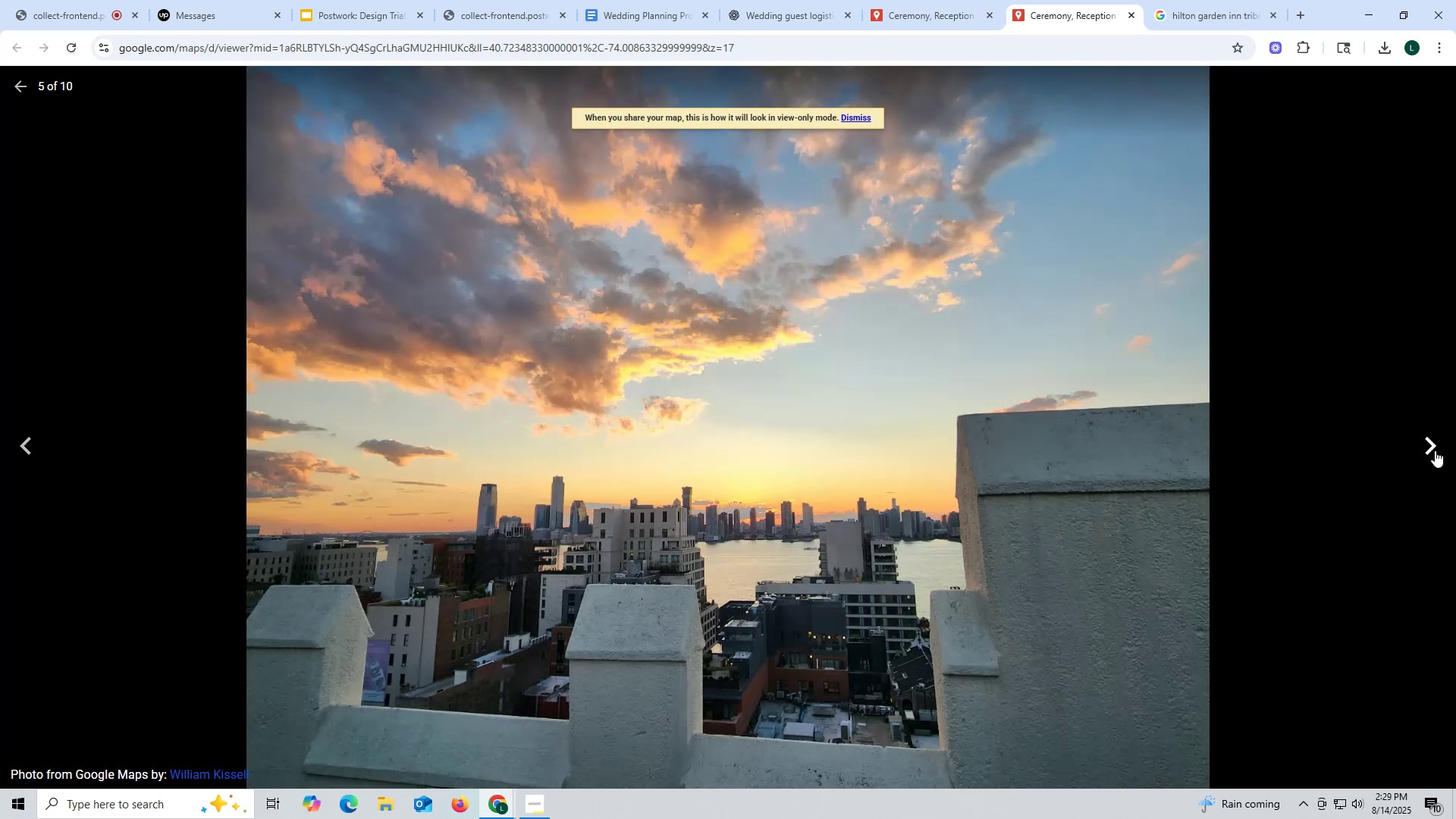 
triple_click([1435, 450])
 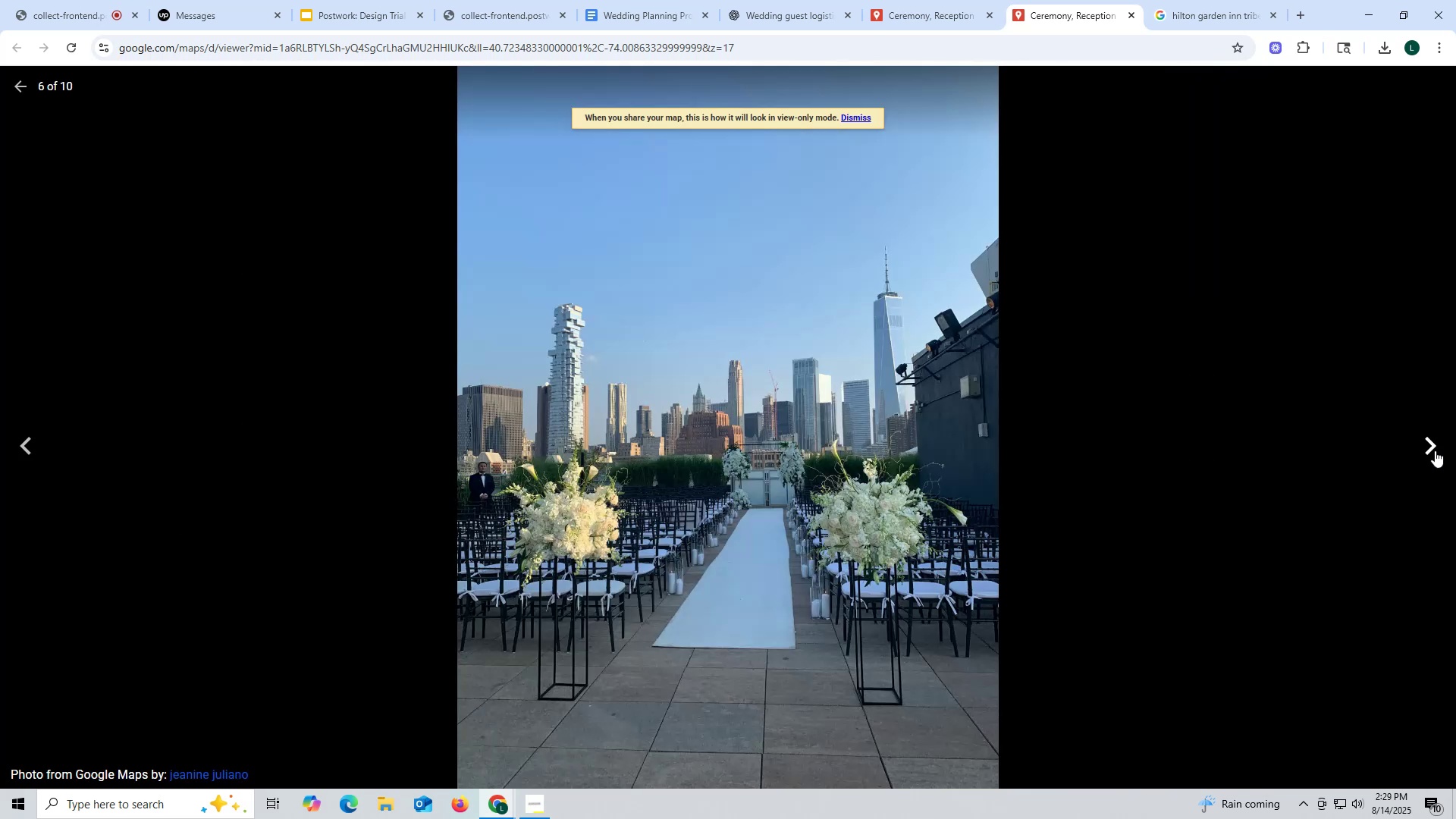 
triple_click([1435, 450])
 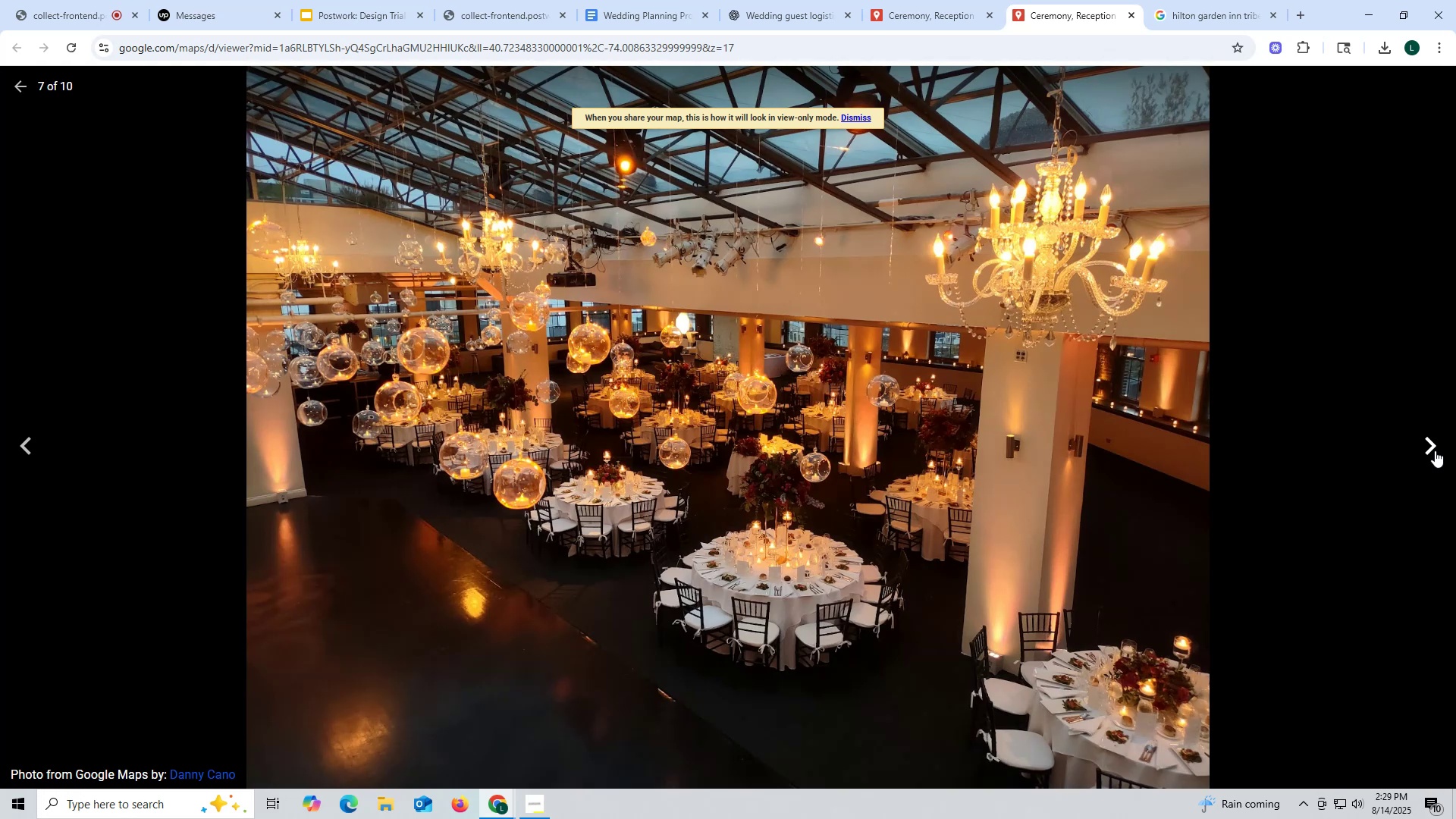 
left_click([1435, 450])
 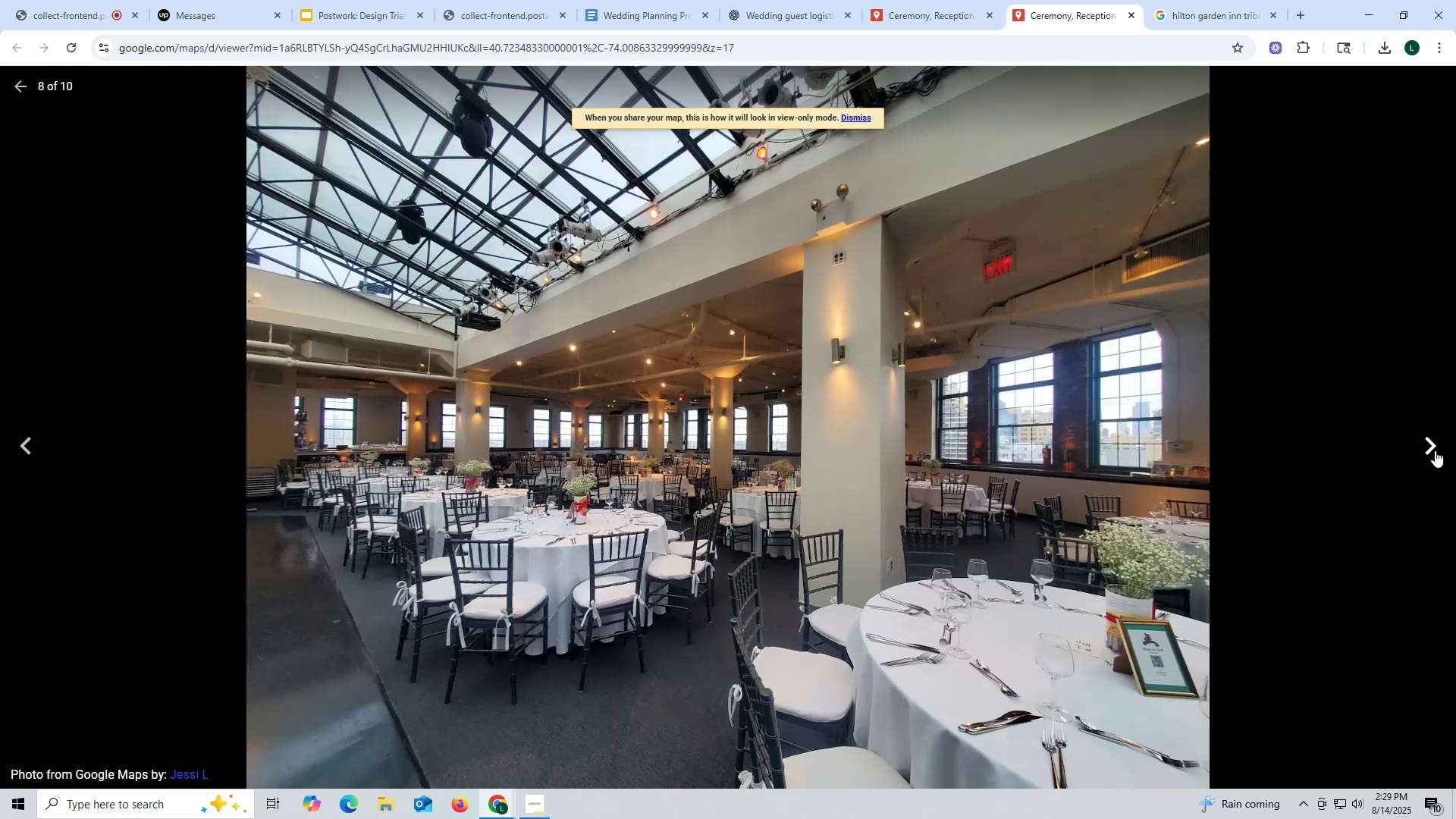 
left_click([1435, 450])
 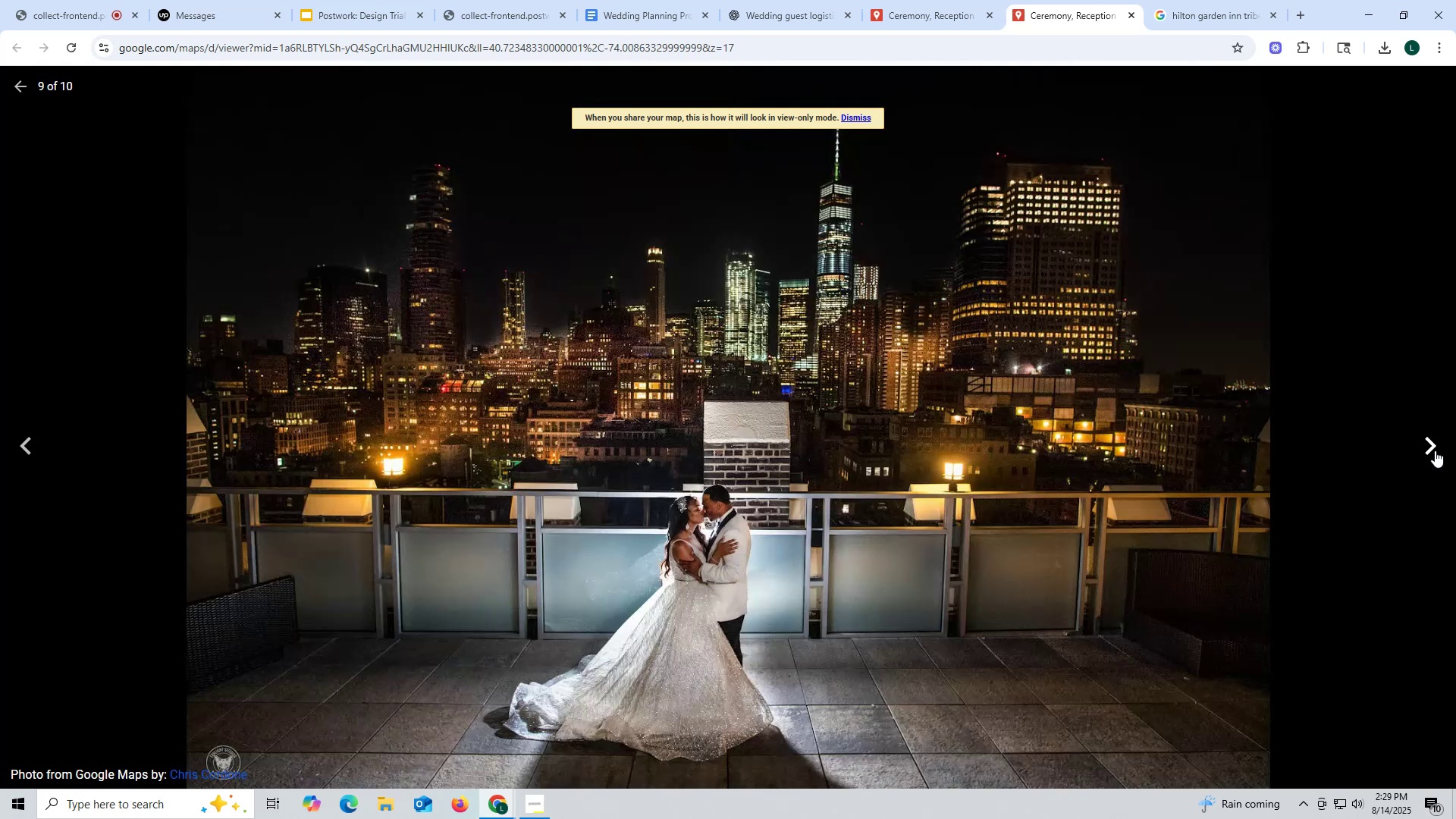 
left_click([1435, 450])
 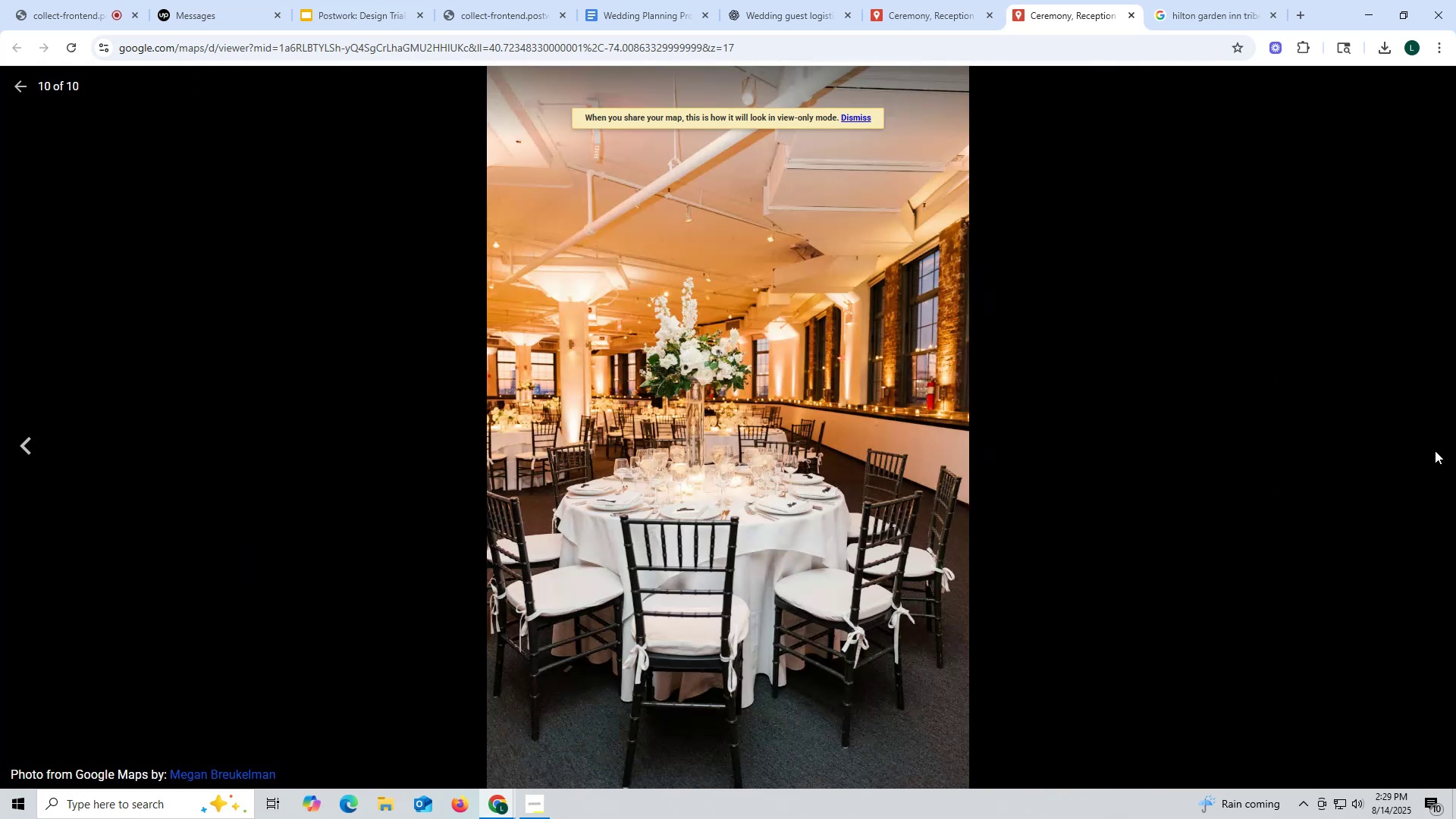 
left_click([1435, 450])
 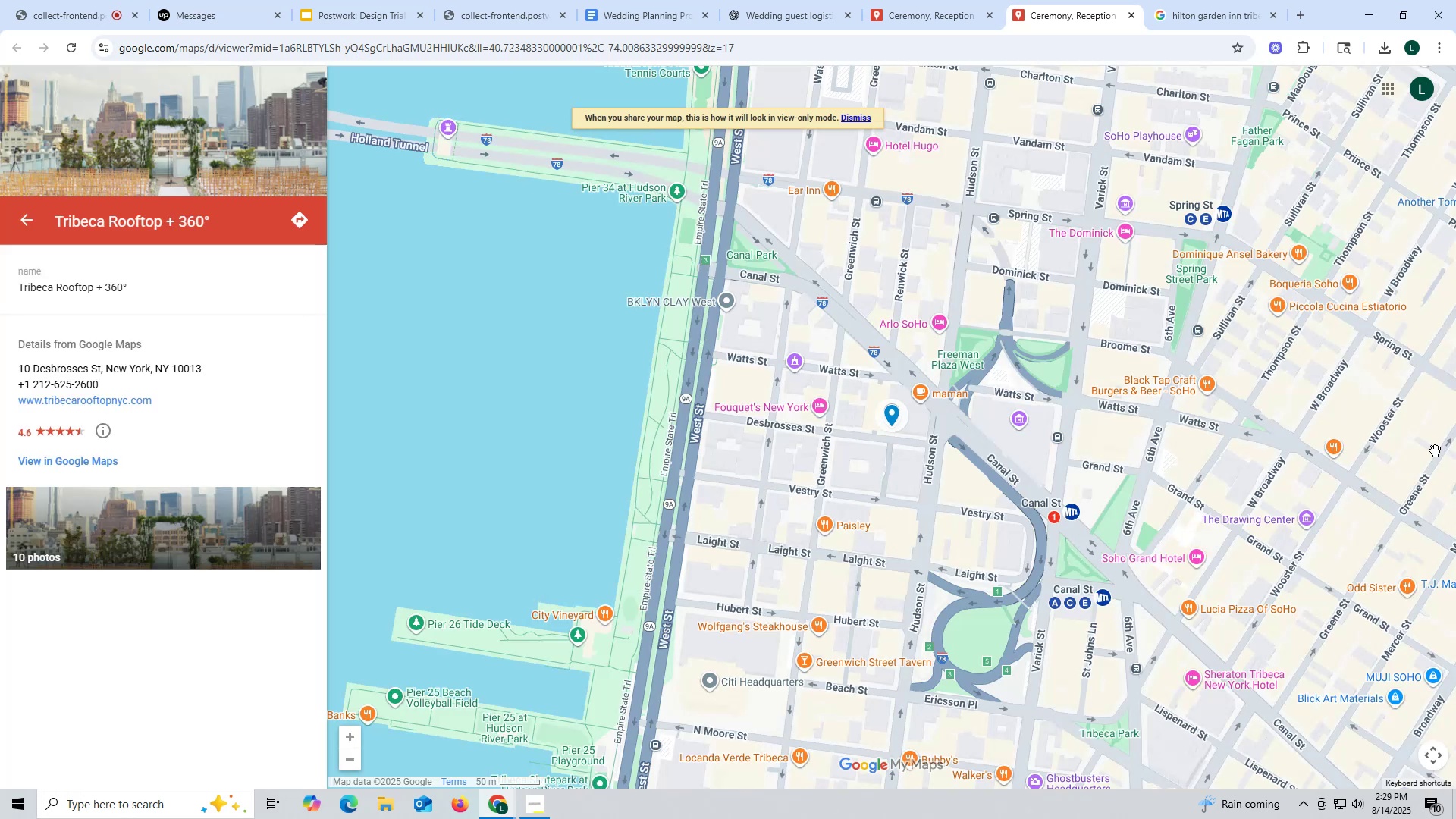 
key(Escape)
 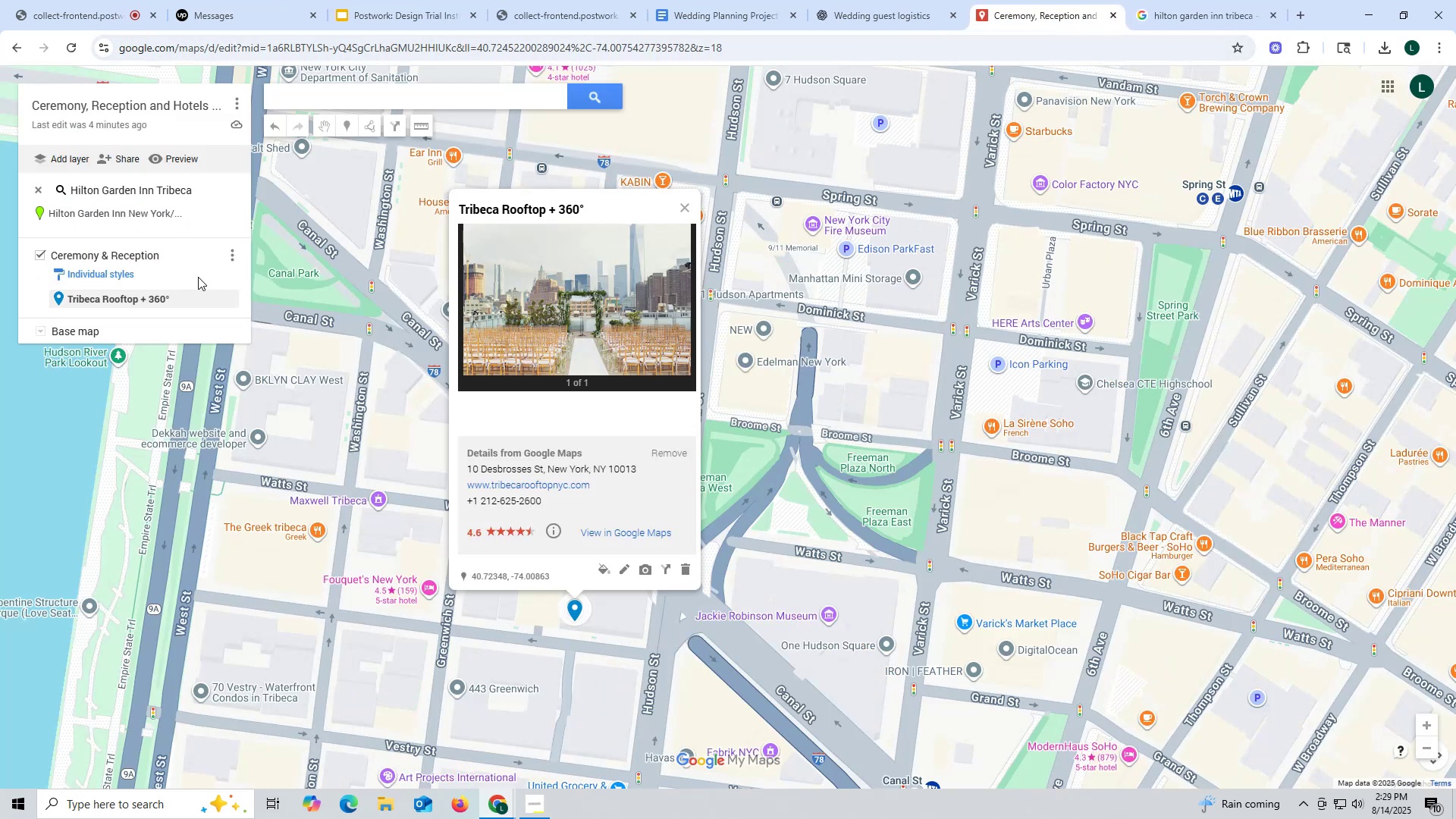 
wait(6.51)
 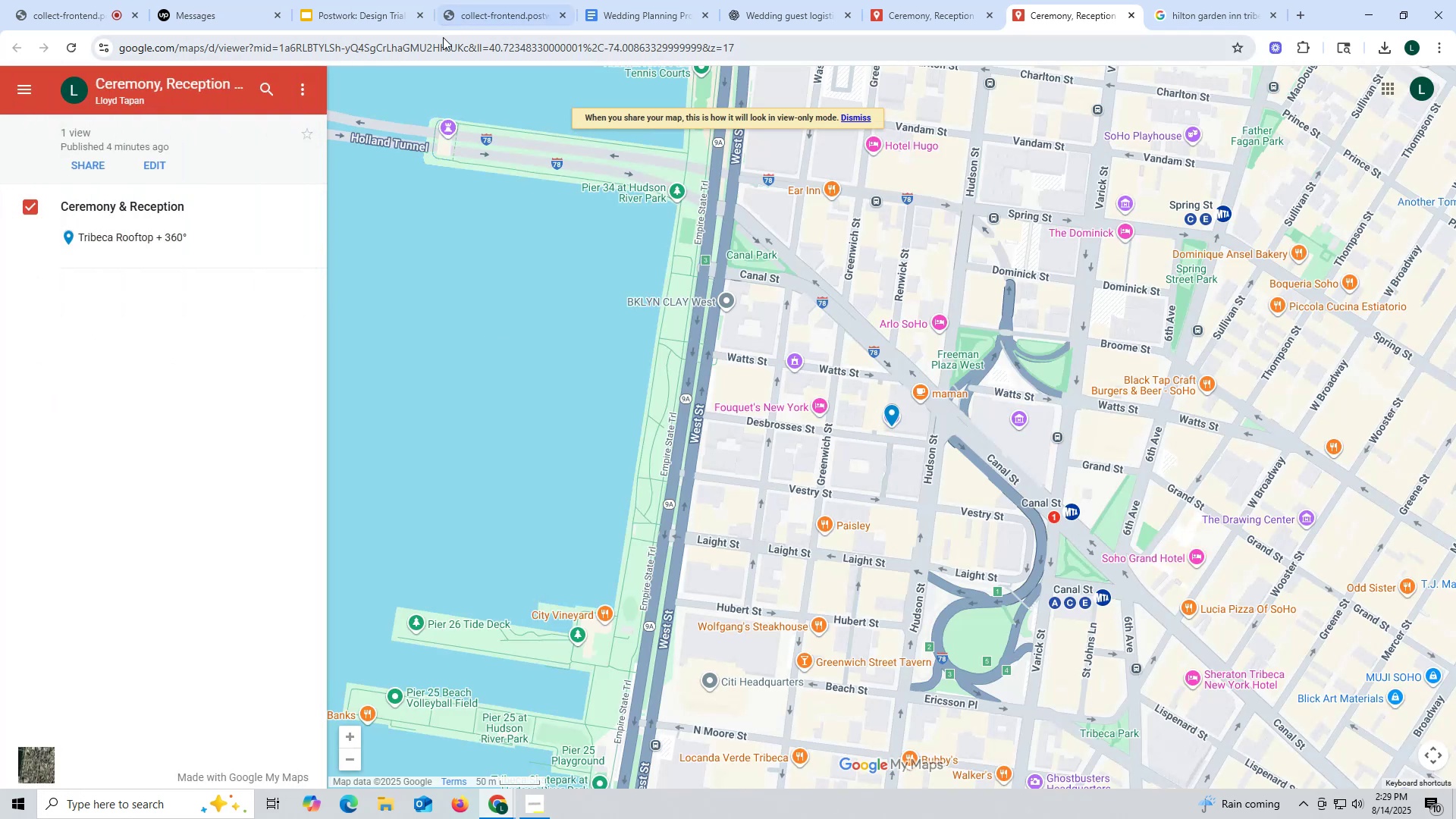 
scroll: coordinate [105, 280], scroll_direction: down, amount: 4.0
 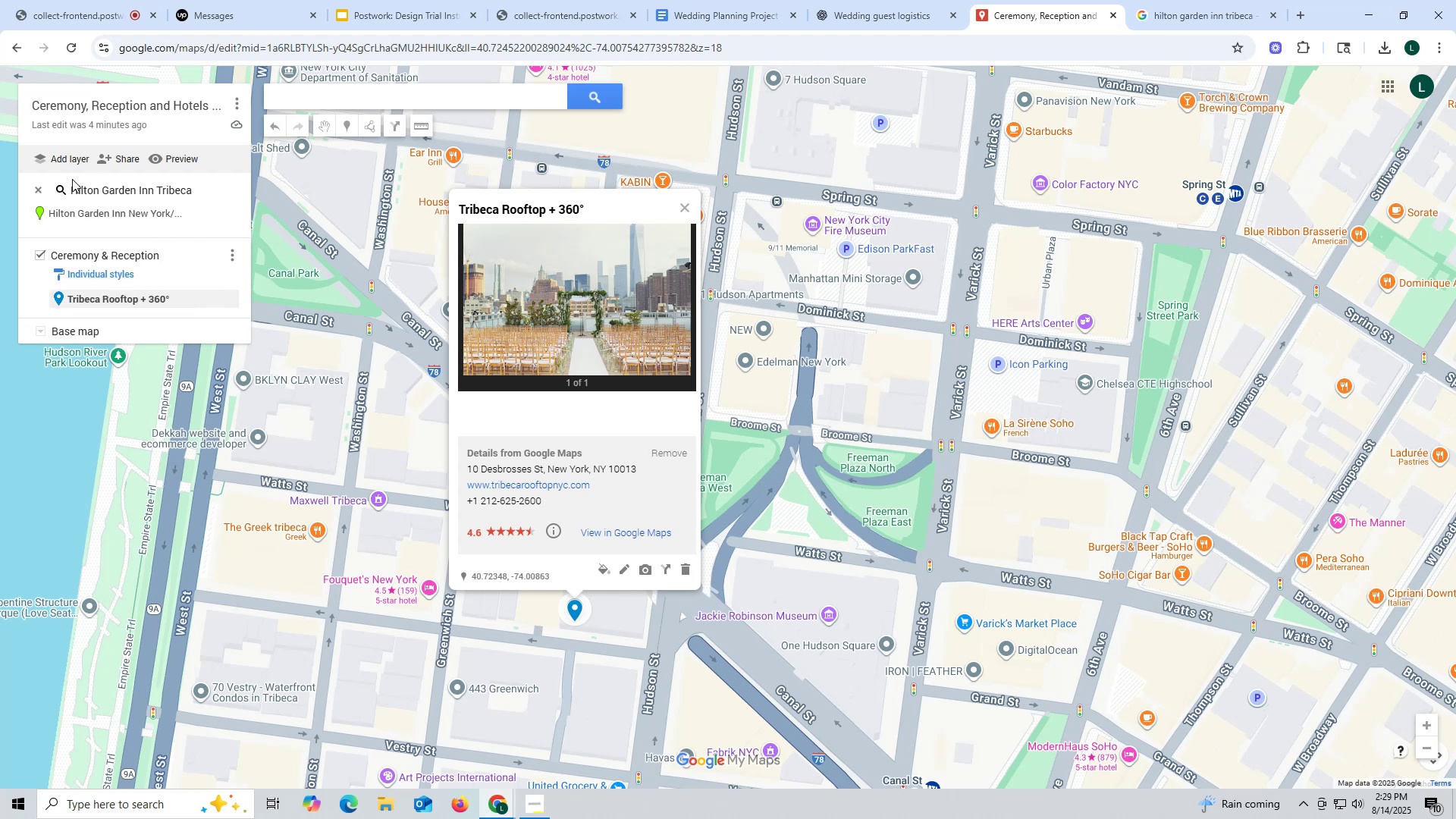 
left_click([61, 155])
 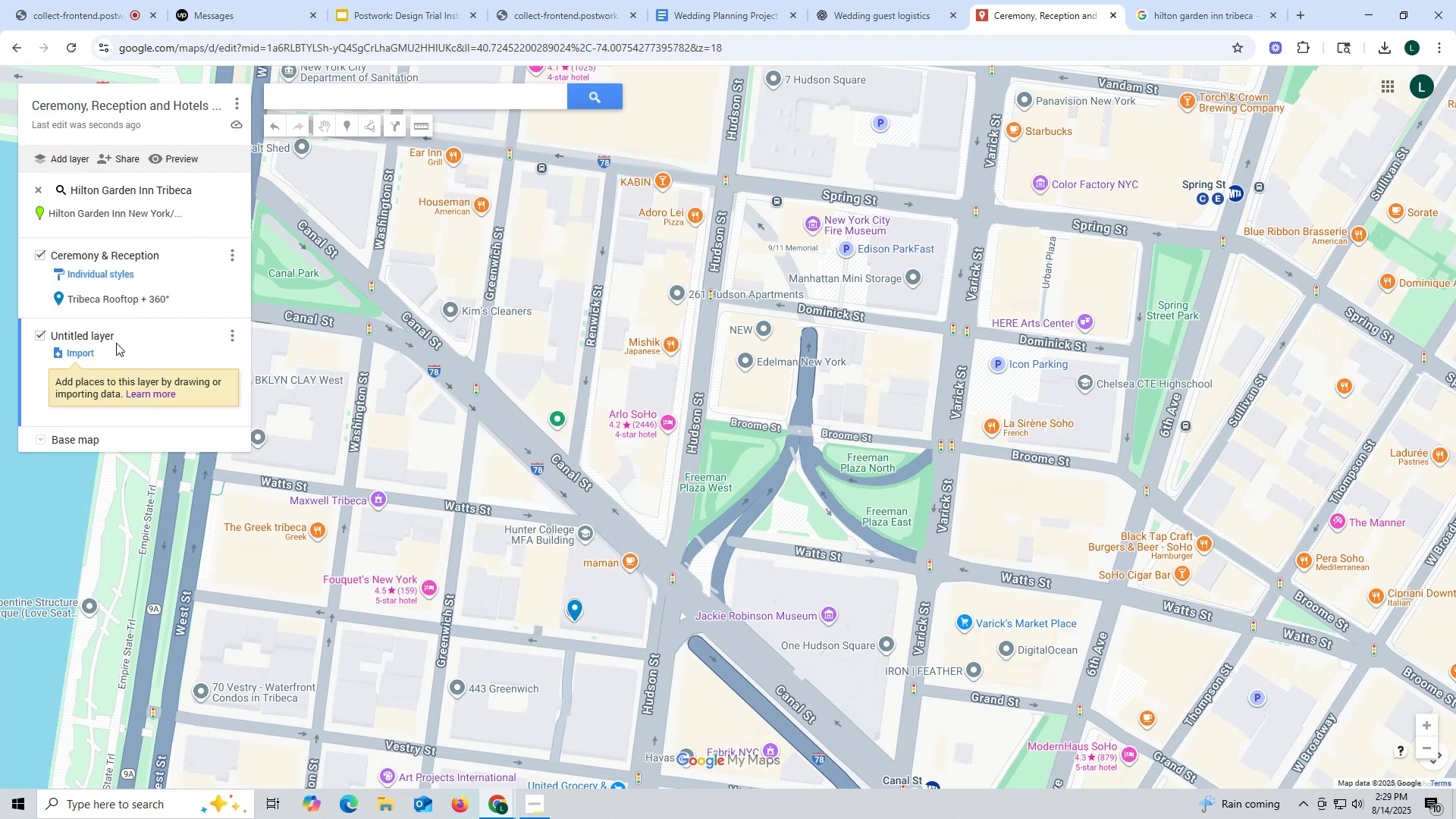 
left_click([231, 332])
 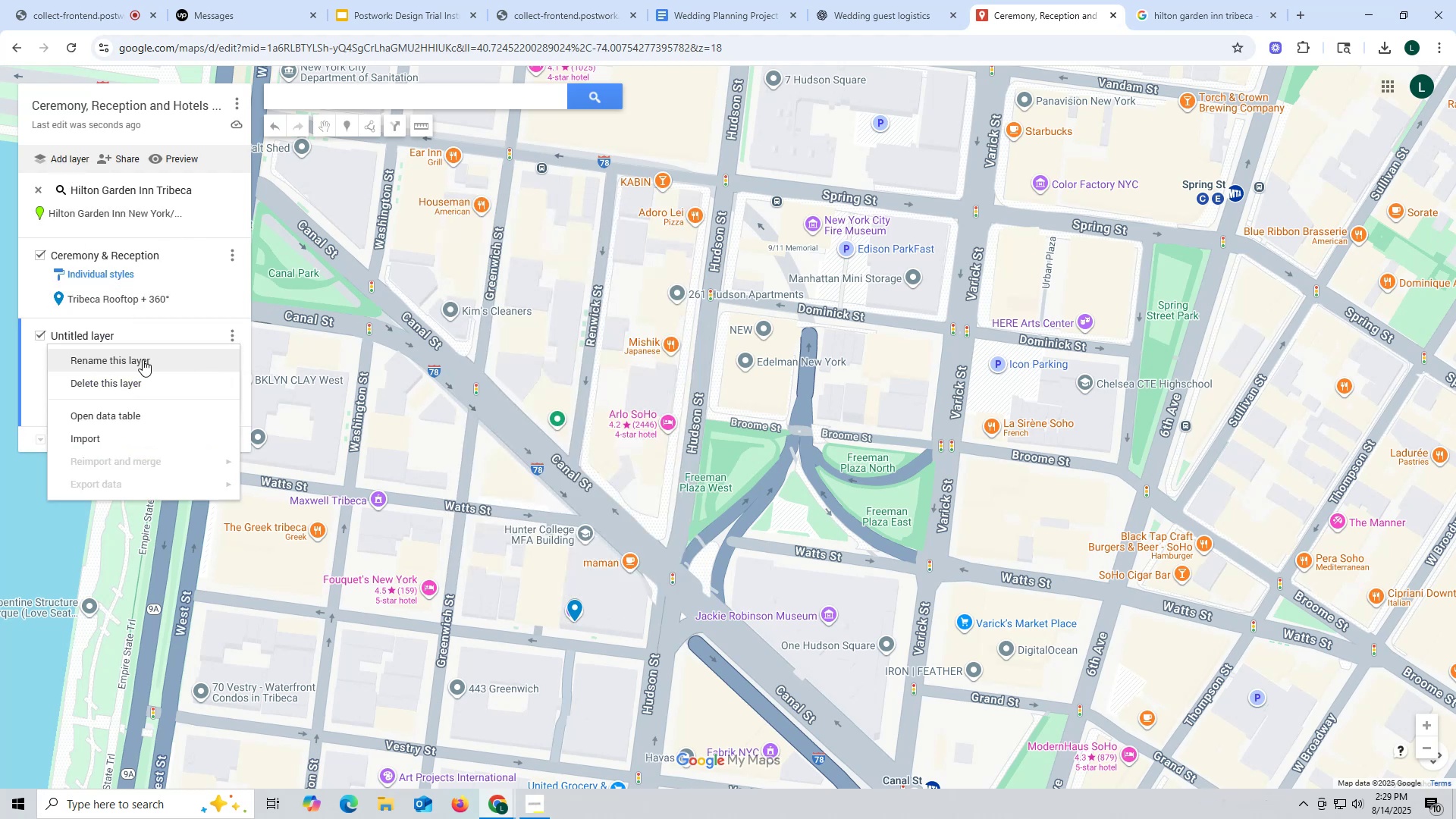 
left_click([143, 359])
 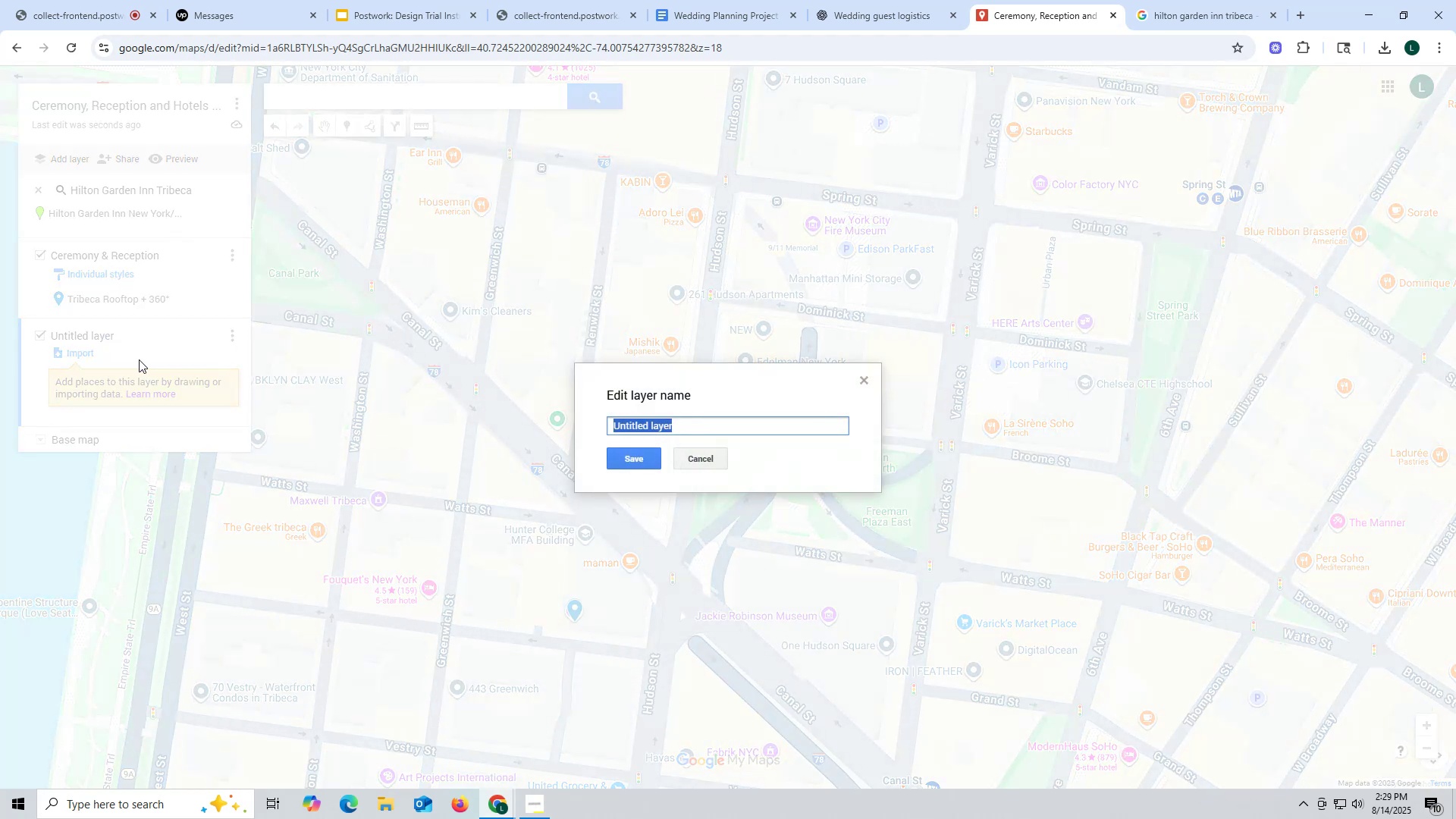 
hold_key(key=ShiftLeft, duration=1.1)
 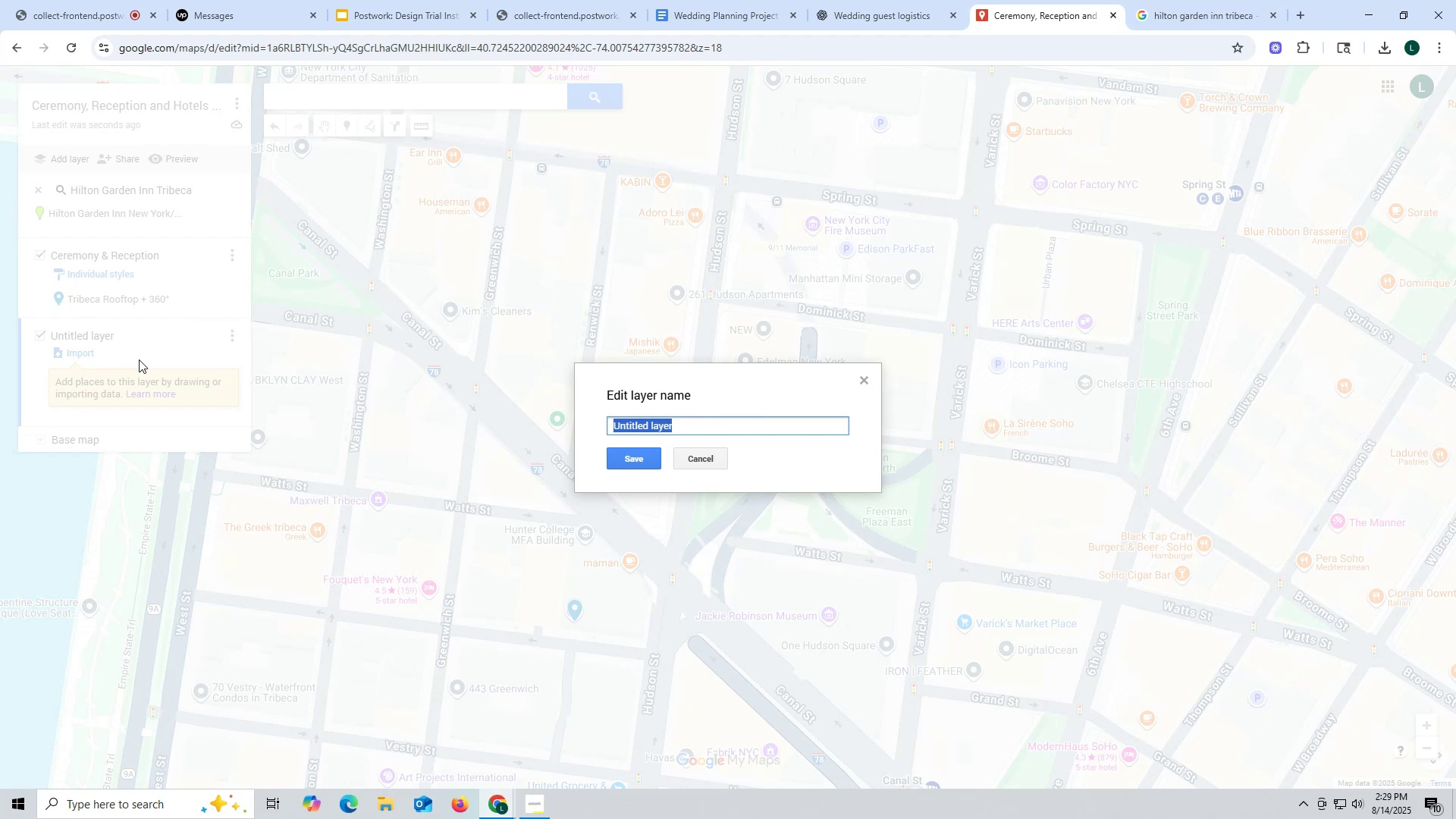 
type(Hotels)
 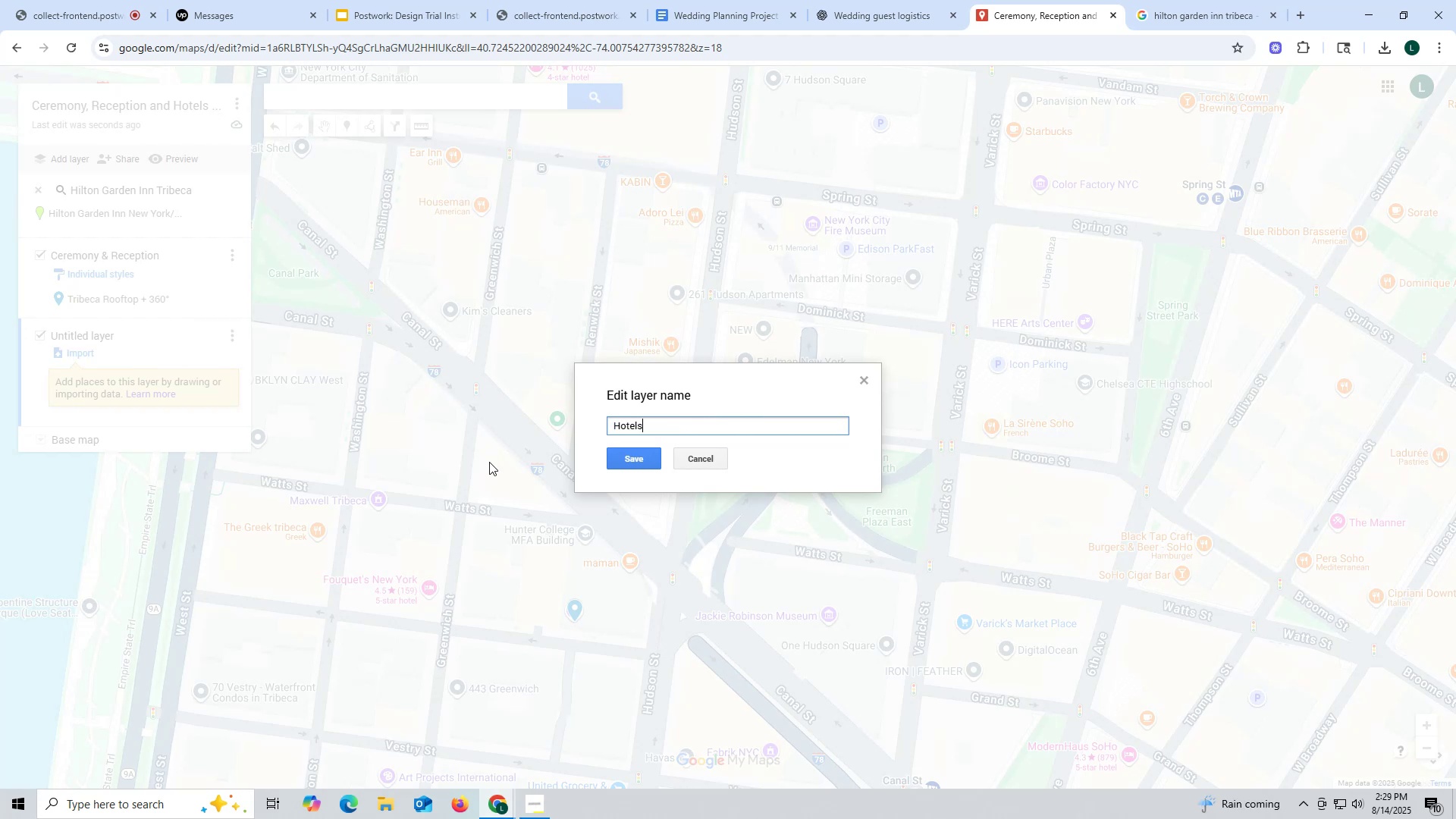 
wait(5.98)
 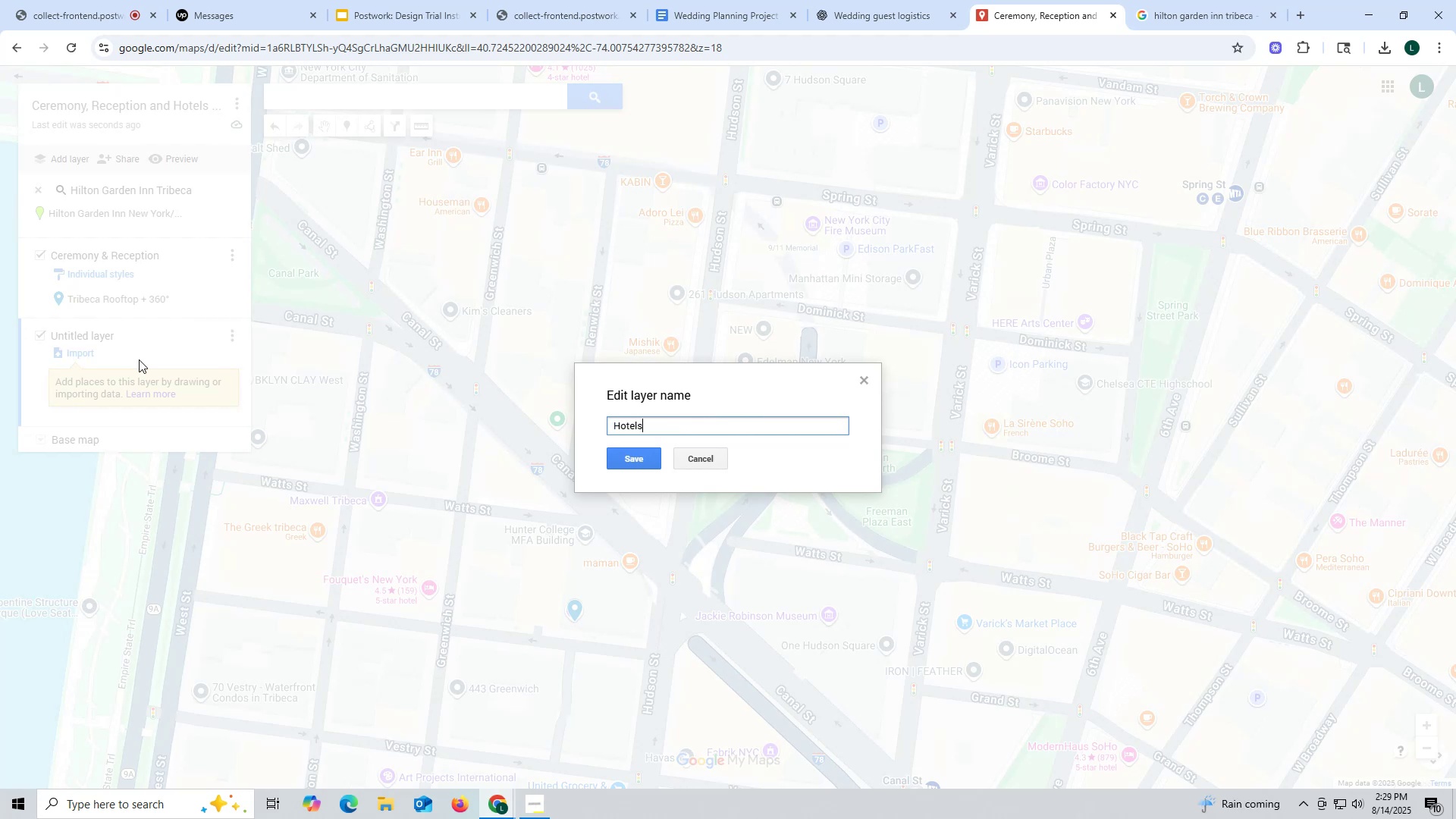 
left_click([654, 466])
 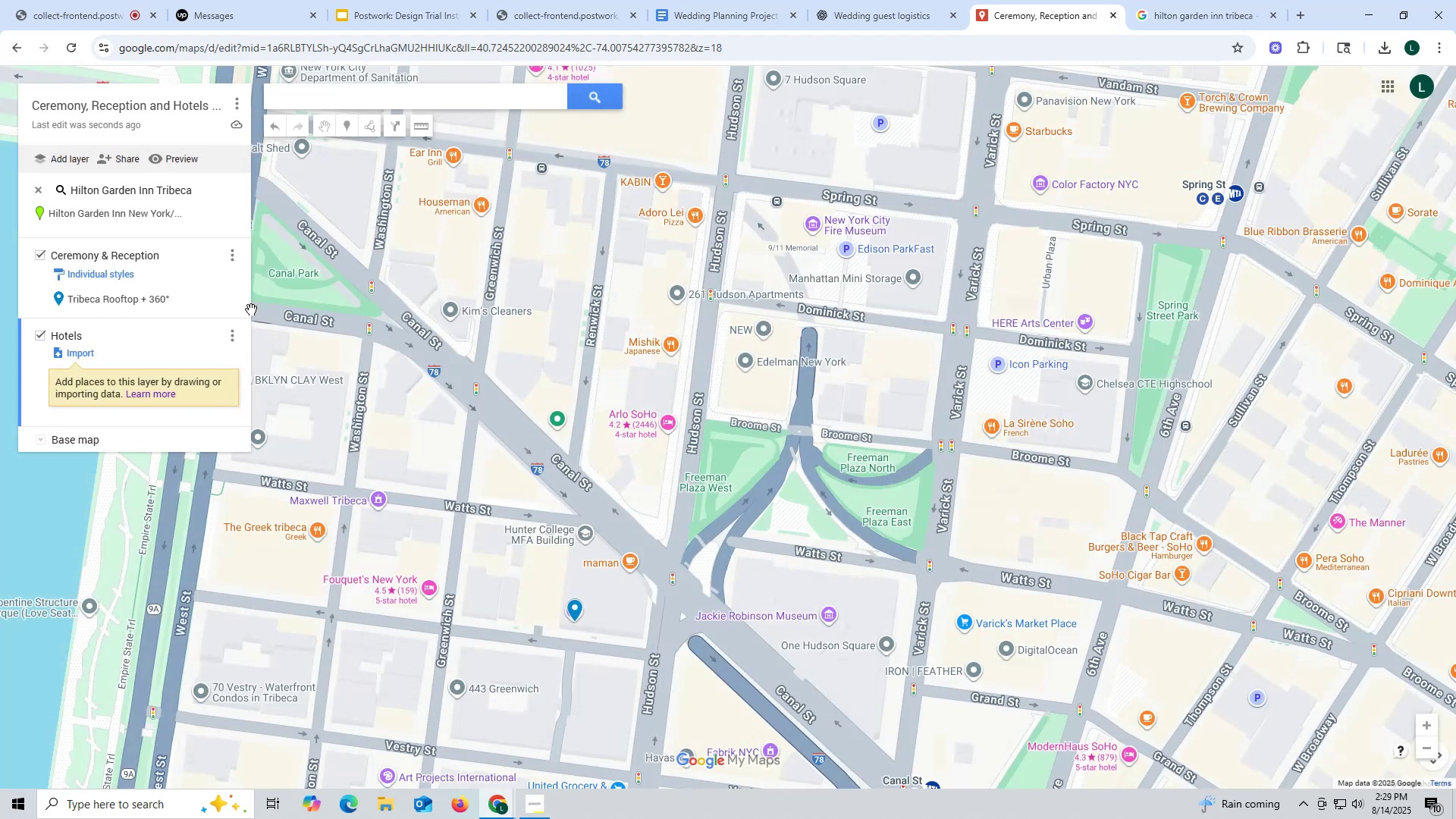 
left_click([172, 210])
 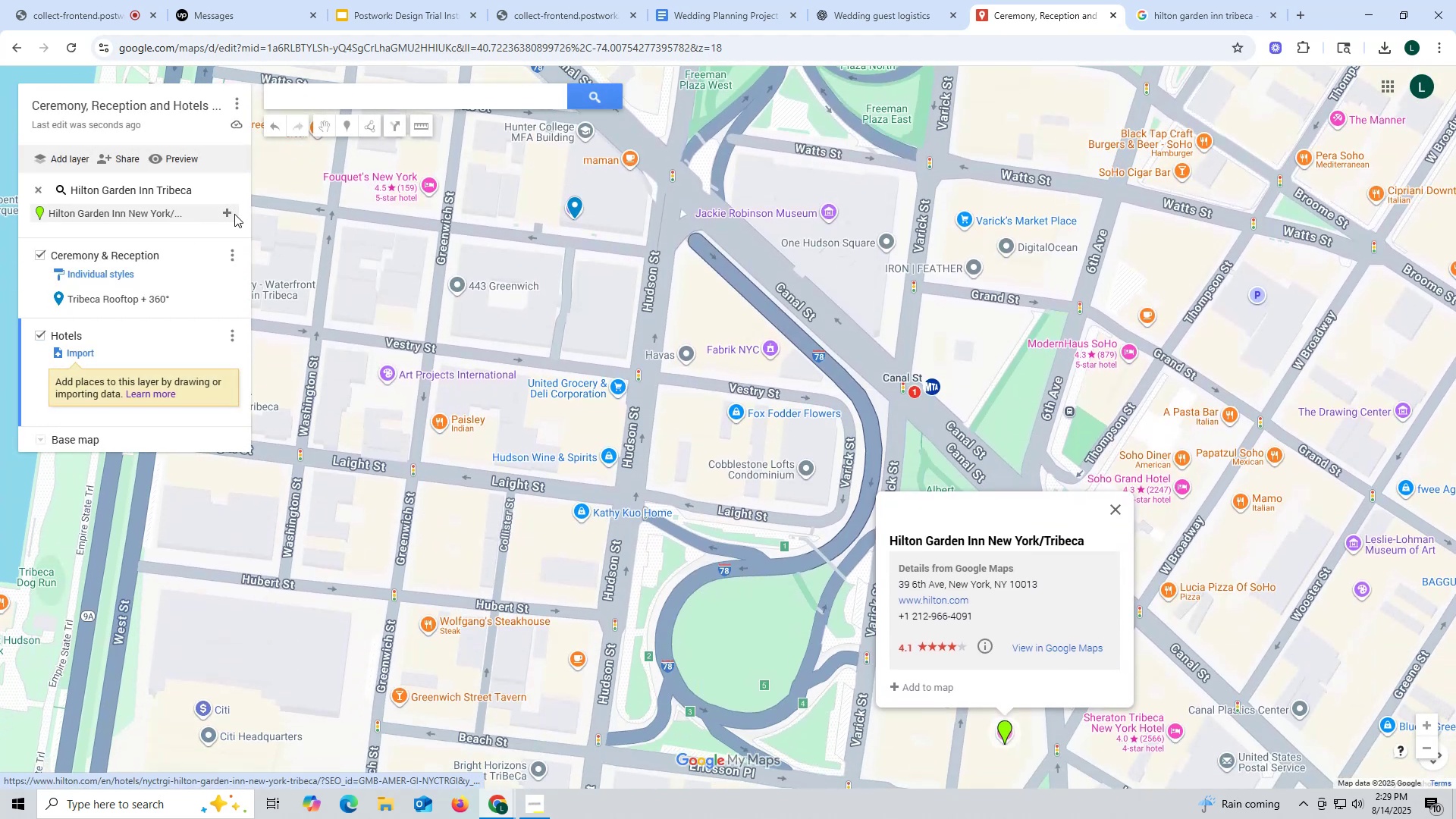 
left_click([230, 212])
 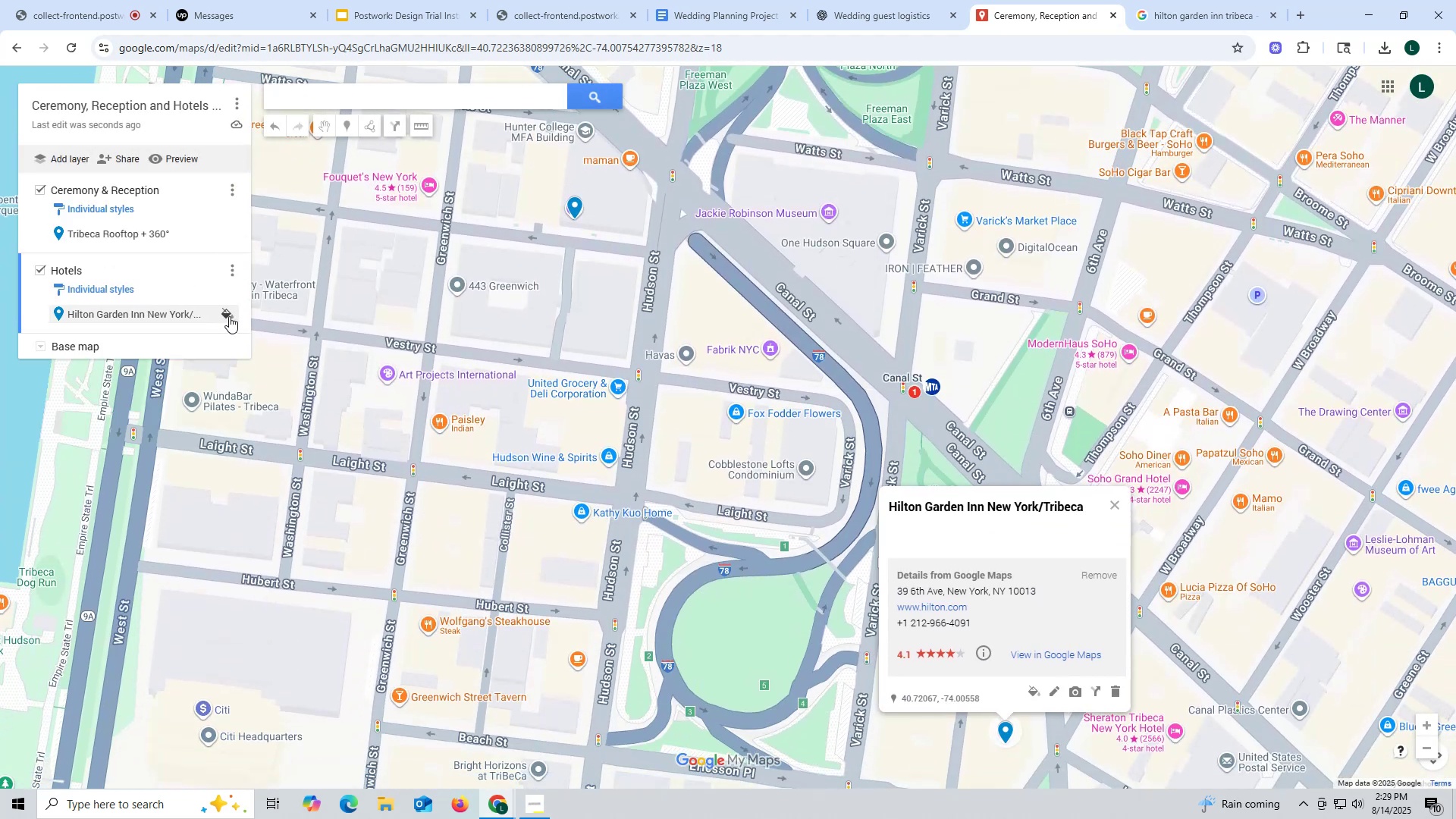 
left_click([229, 316])
 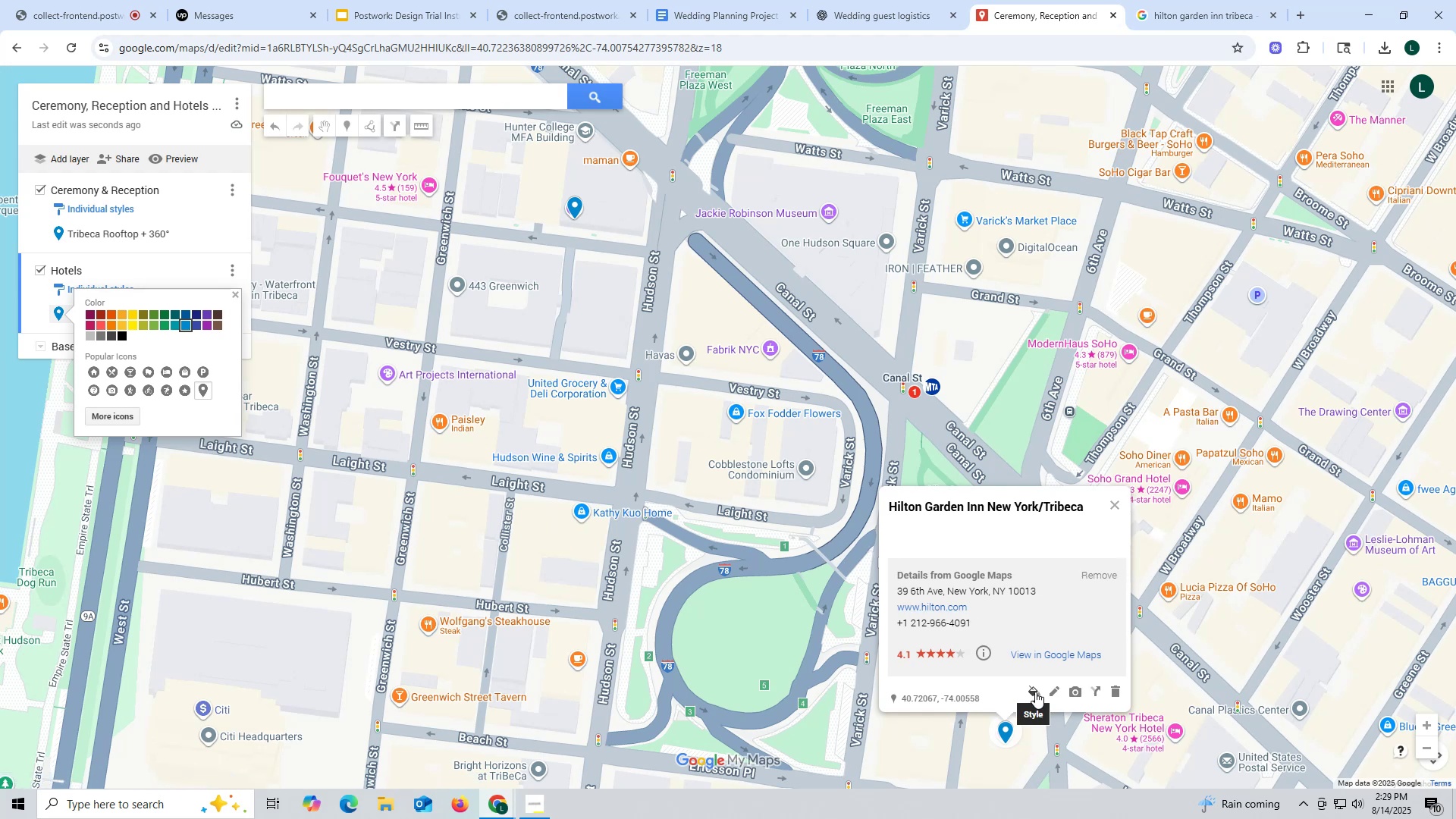 
left_click([1035, 692])
 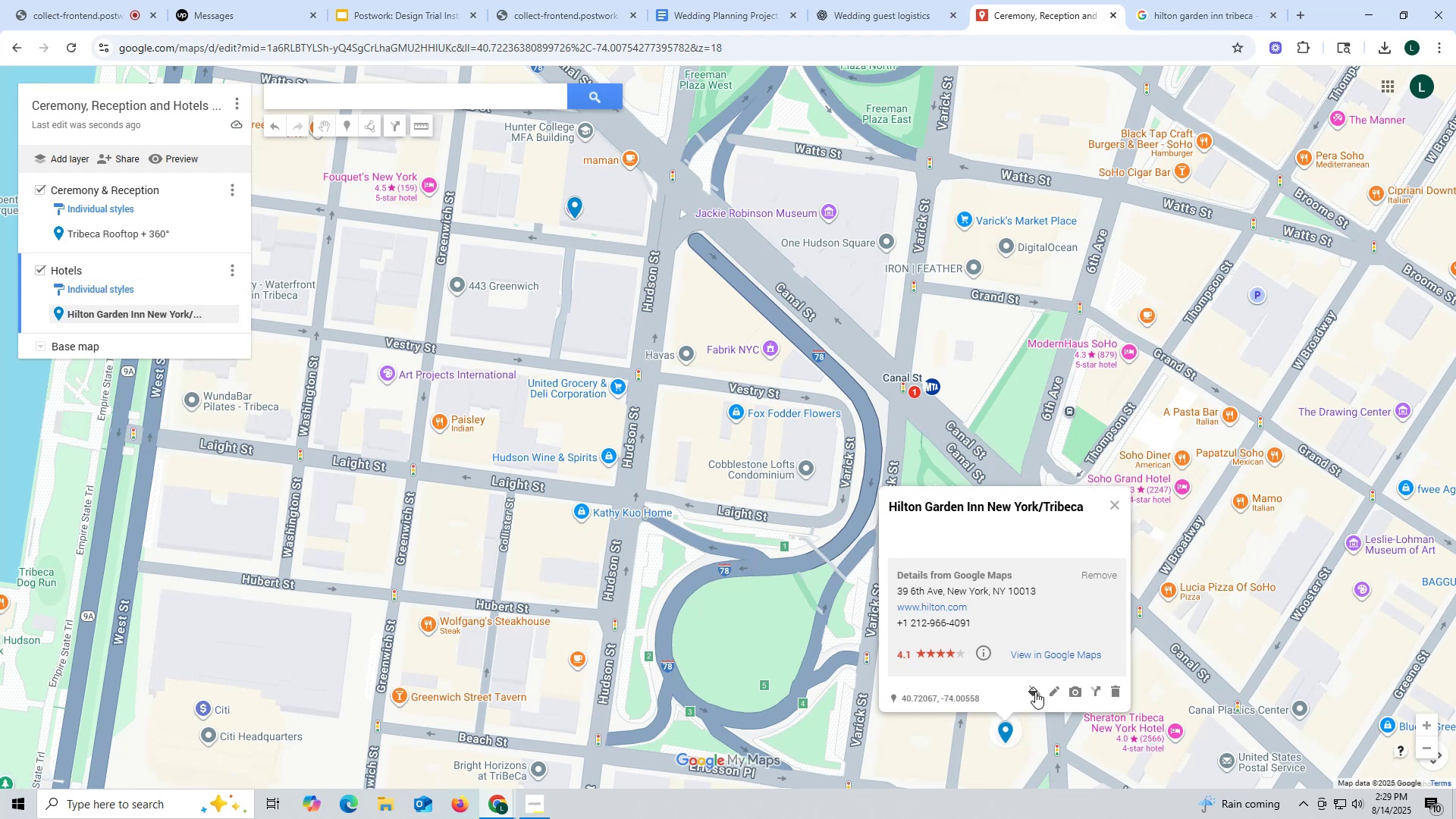 
left_click([1035, 692])
 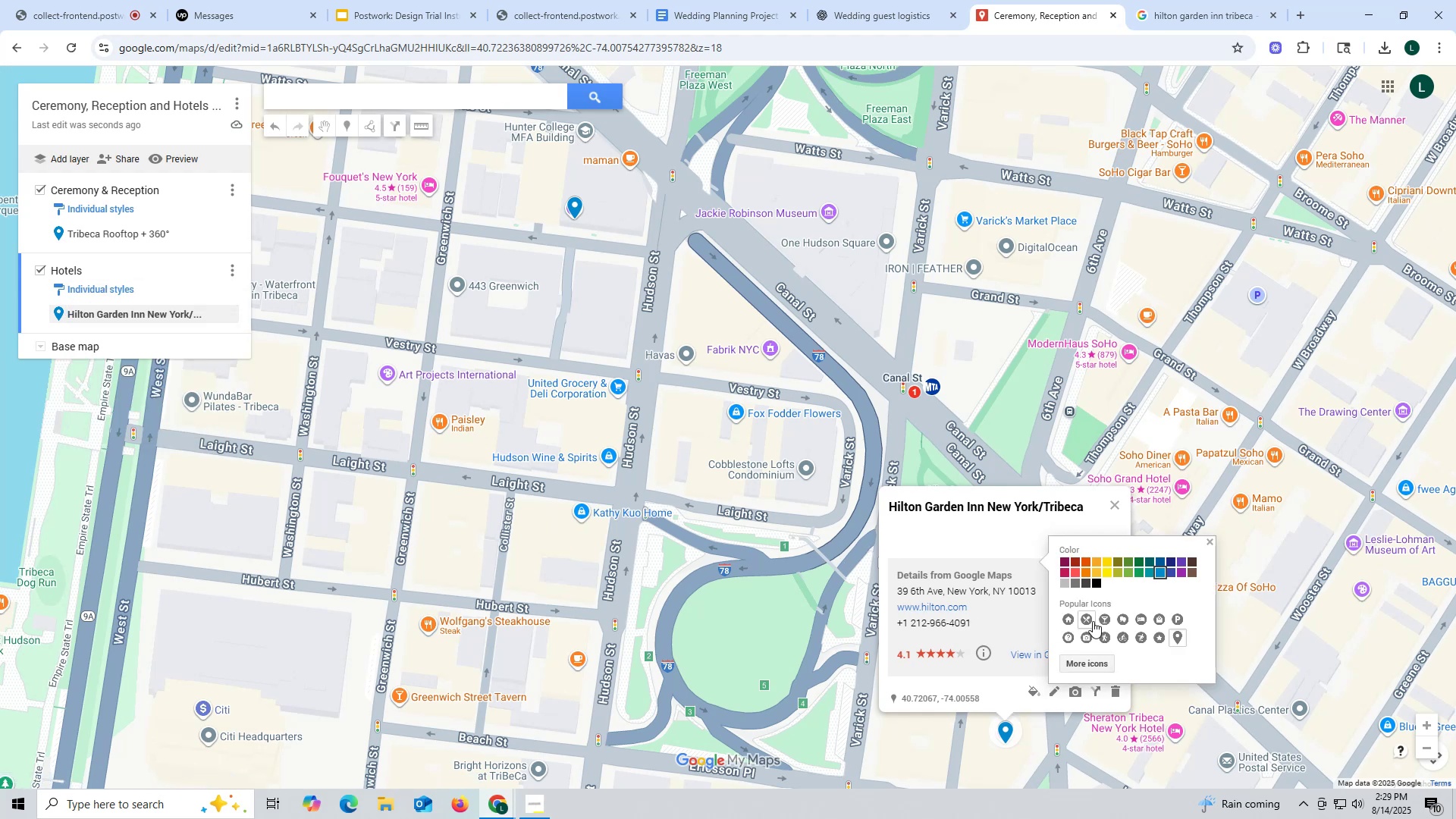 
hold_key(key=ControlLeft, duration=0.59)
scroll: coordinate [1161, 635], scroll_direction: up, amount: 2.0
 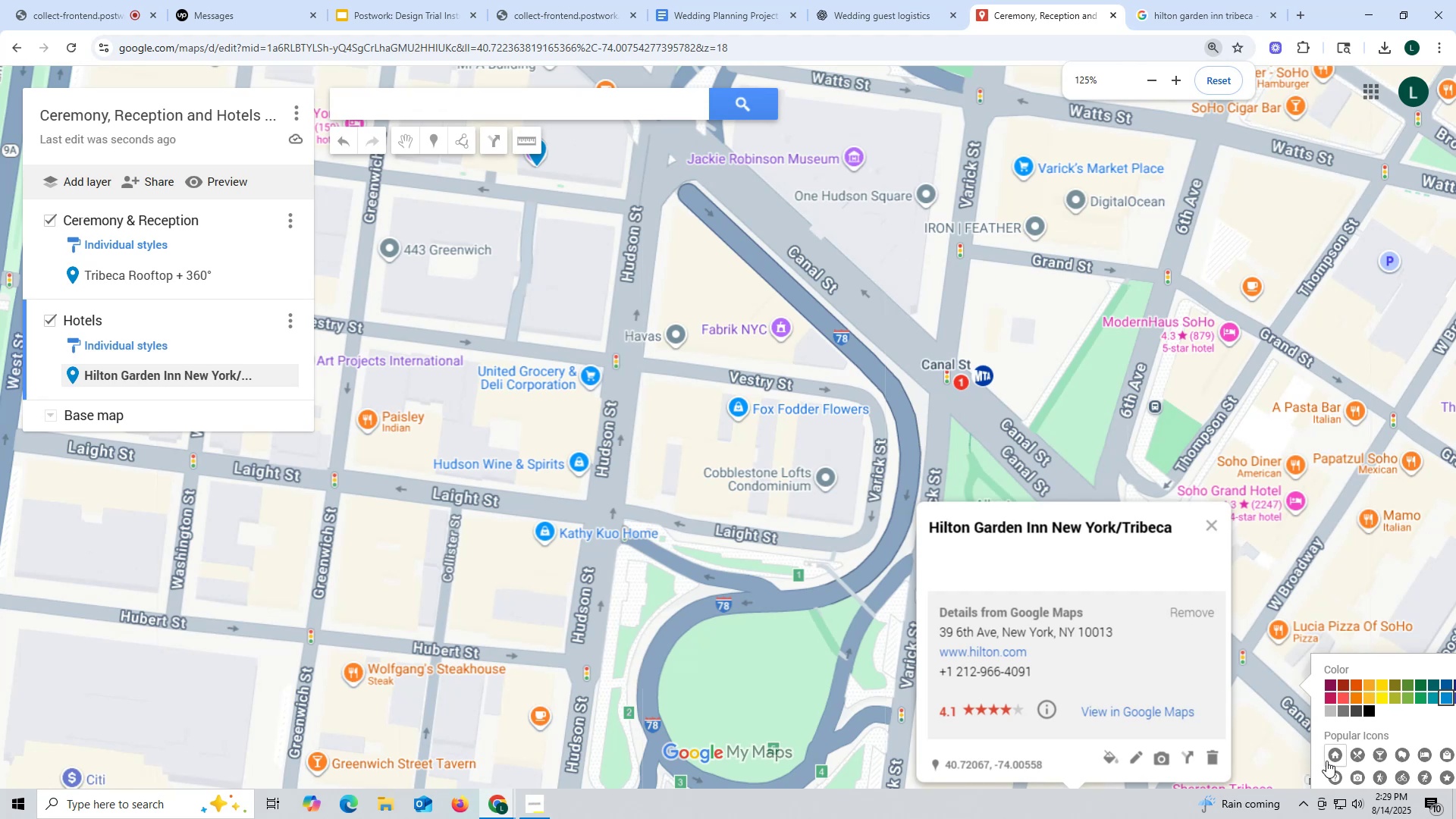 
left_click_drag(start_coordinate=[1310, 721], to_coordinate=[968, 504])
 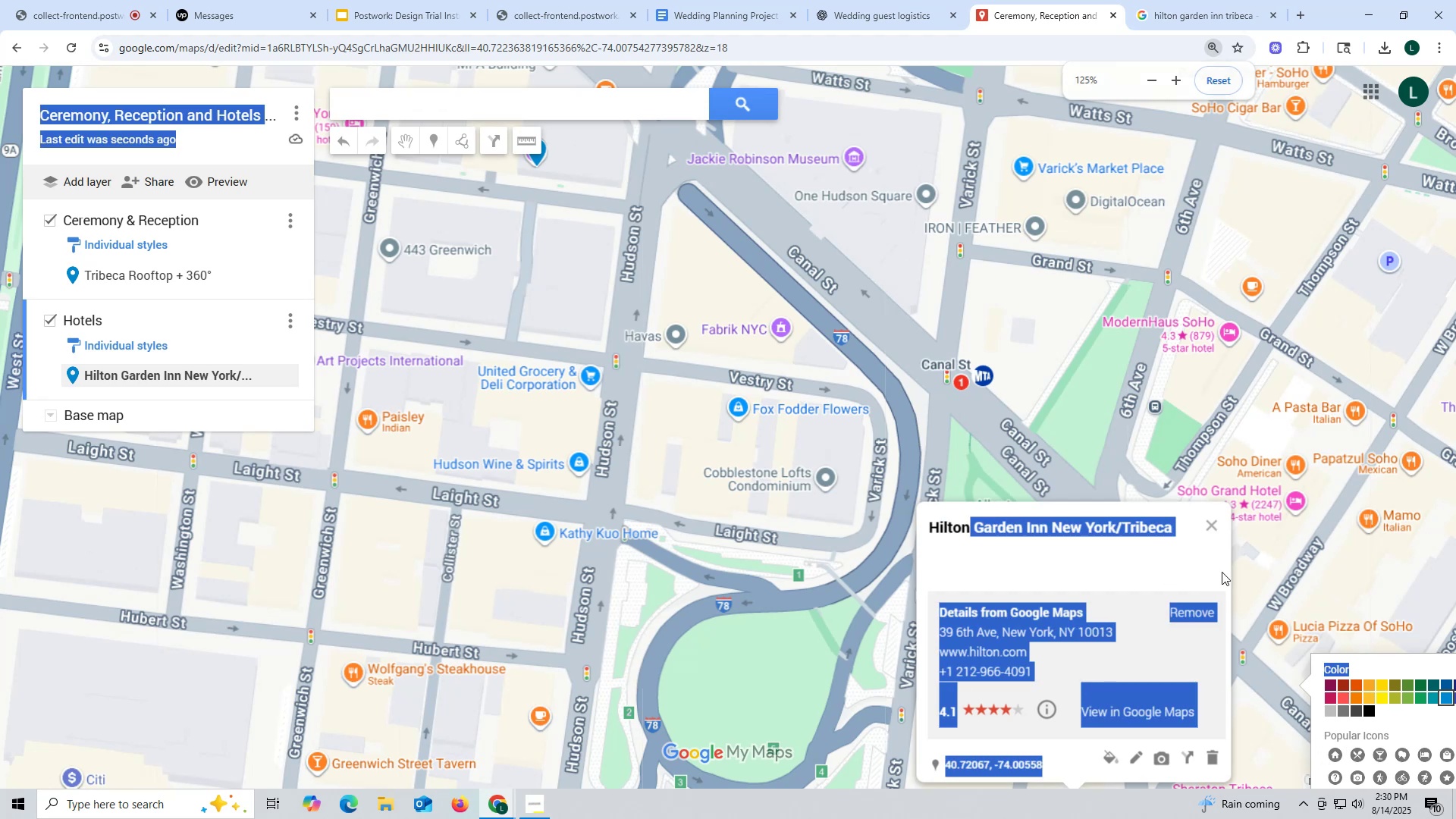 
left_click_drag(start_coordinate=[1222, 572], to_coordinate=[910, 415])
 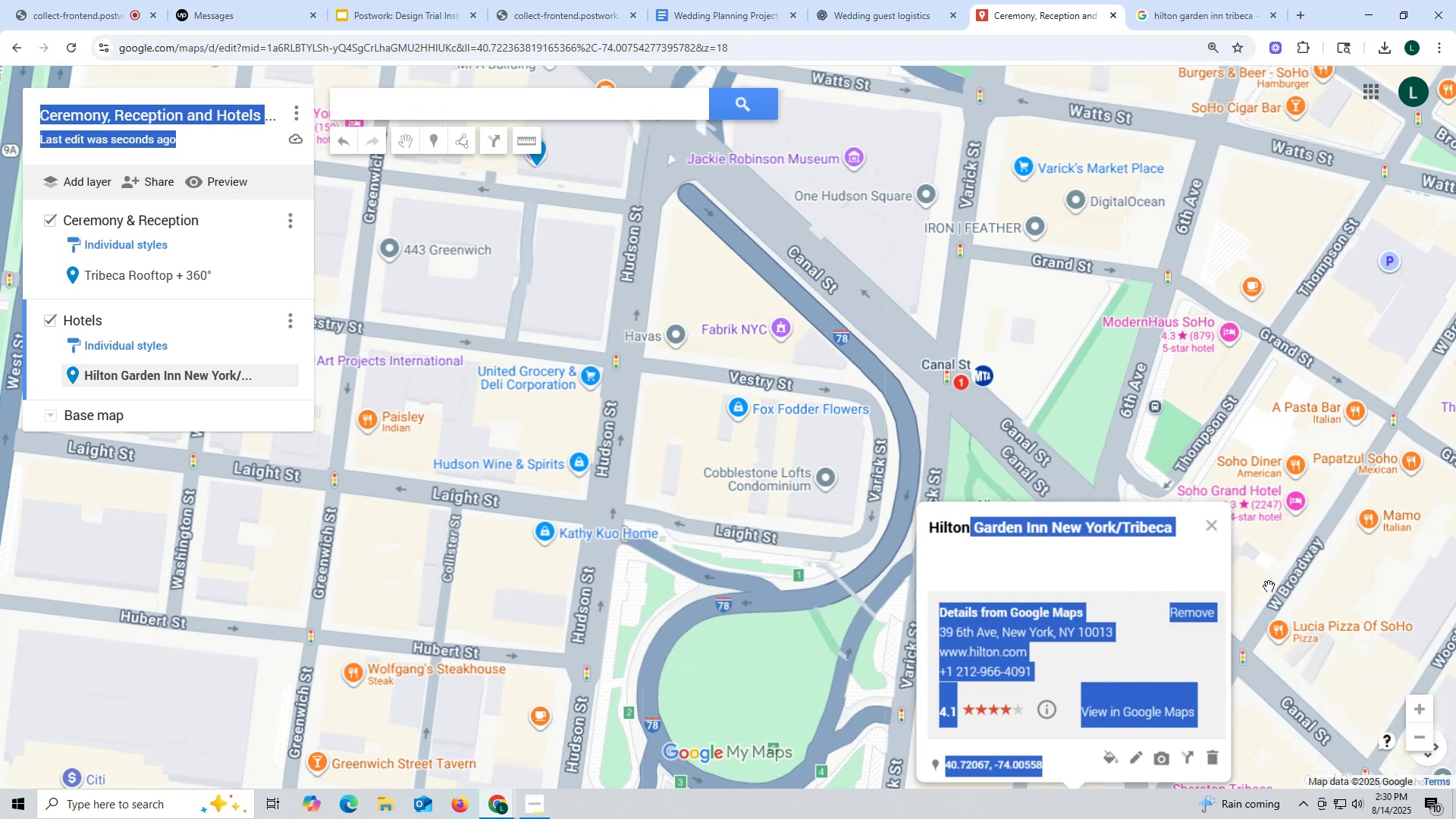 
left_click_drag(start_coordinate=[1348, 621], to_coordinate=[867, 389])
 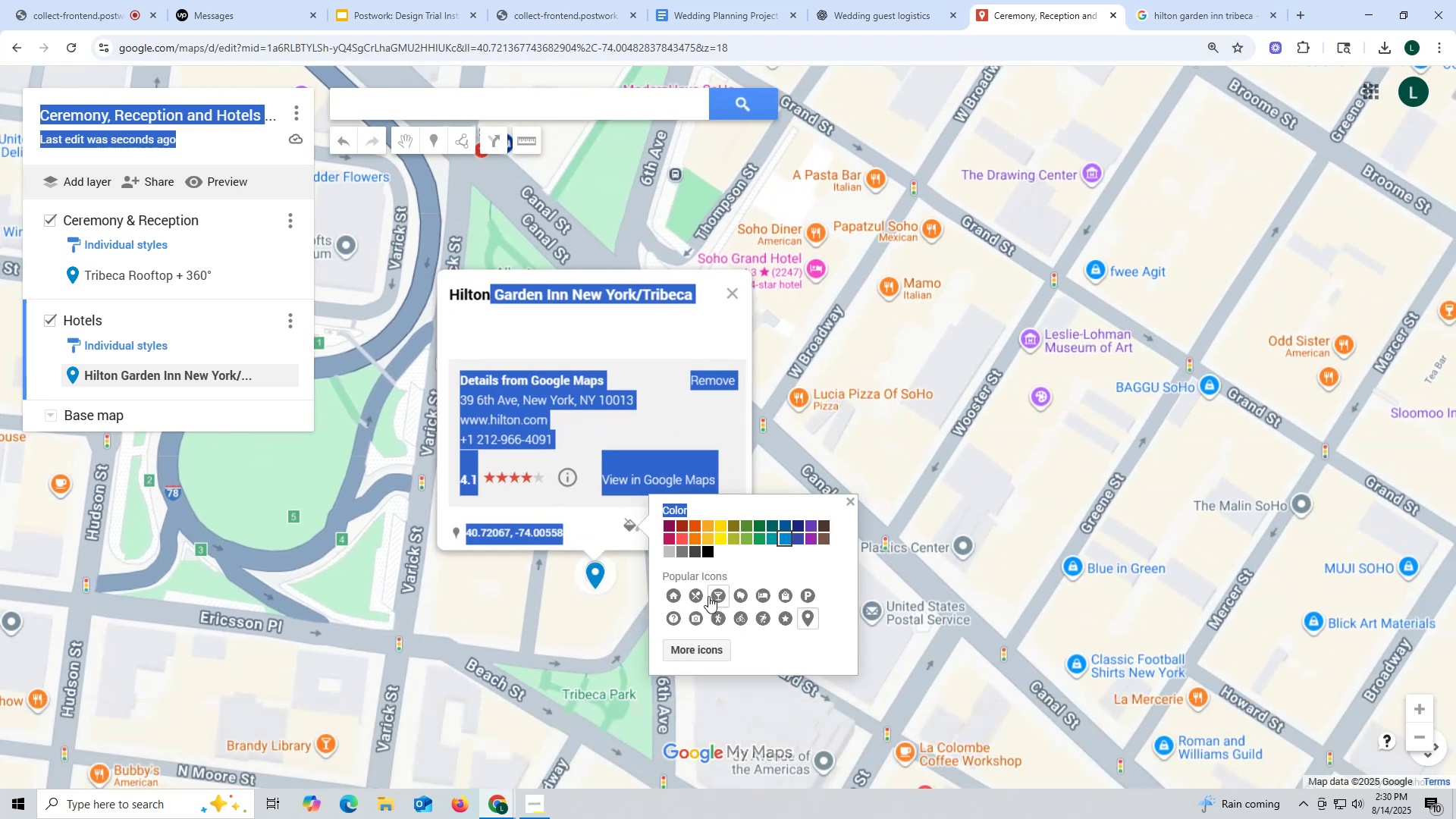 
wait(11.77)
 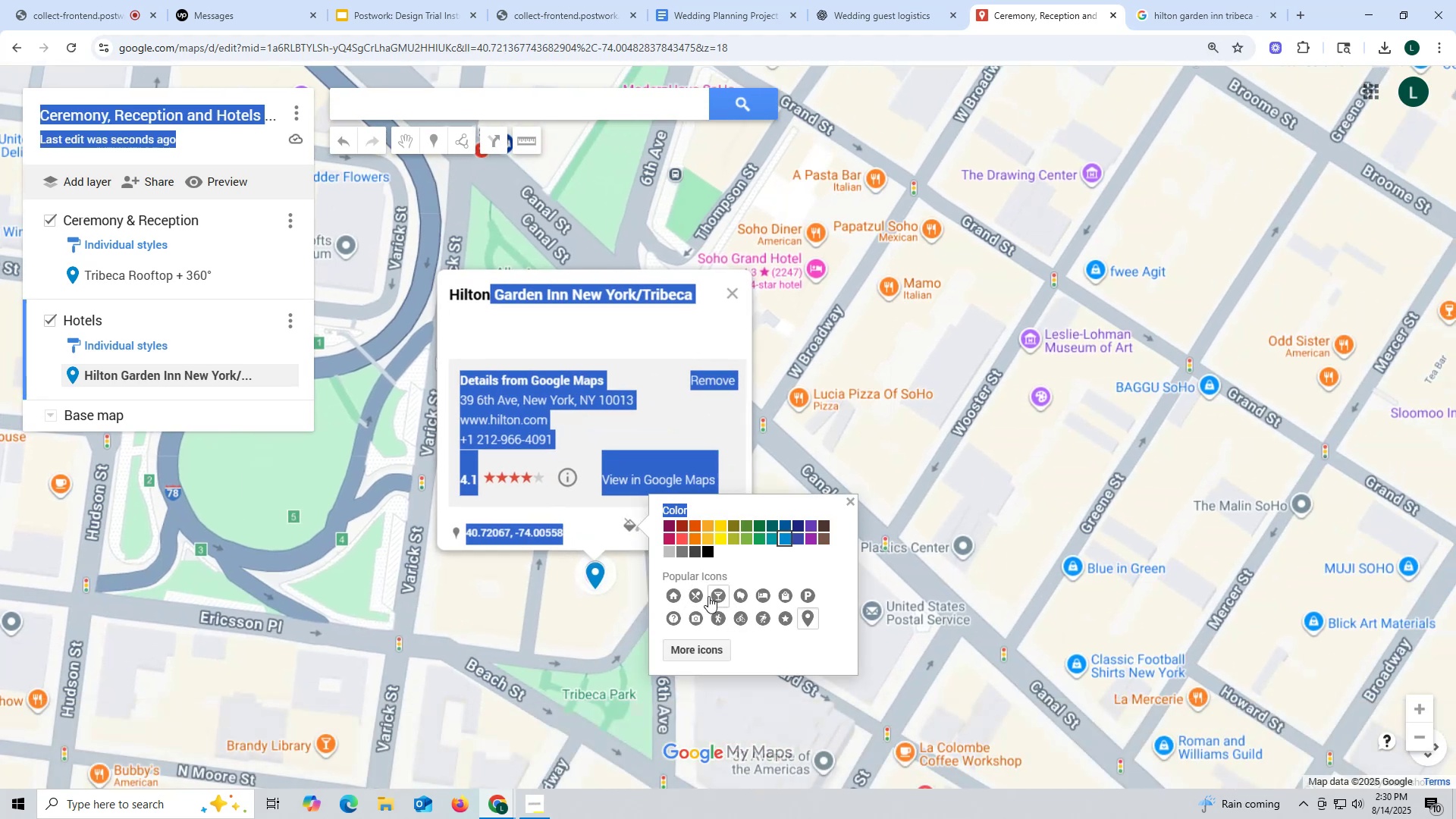 
left_click([671, 592])
 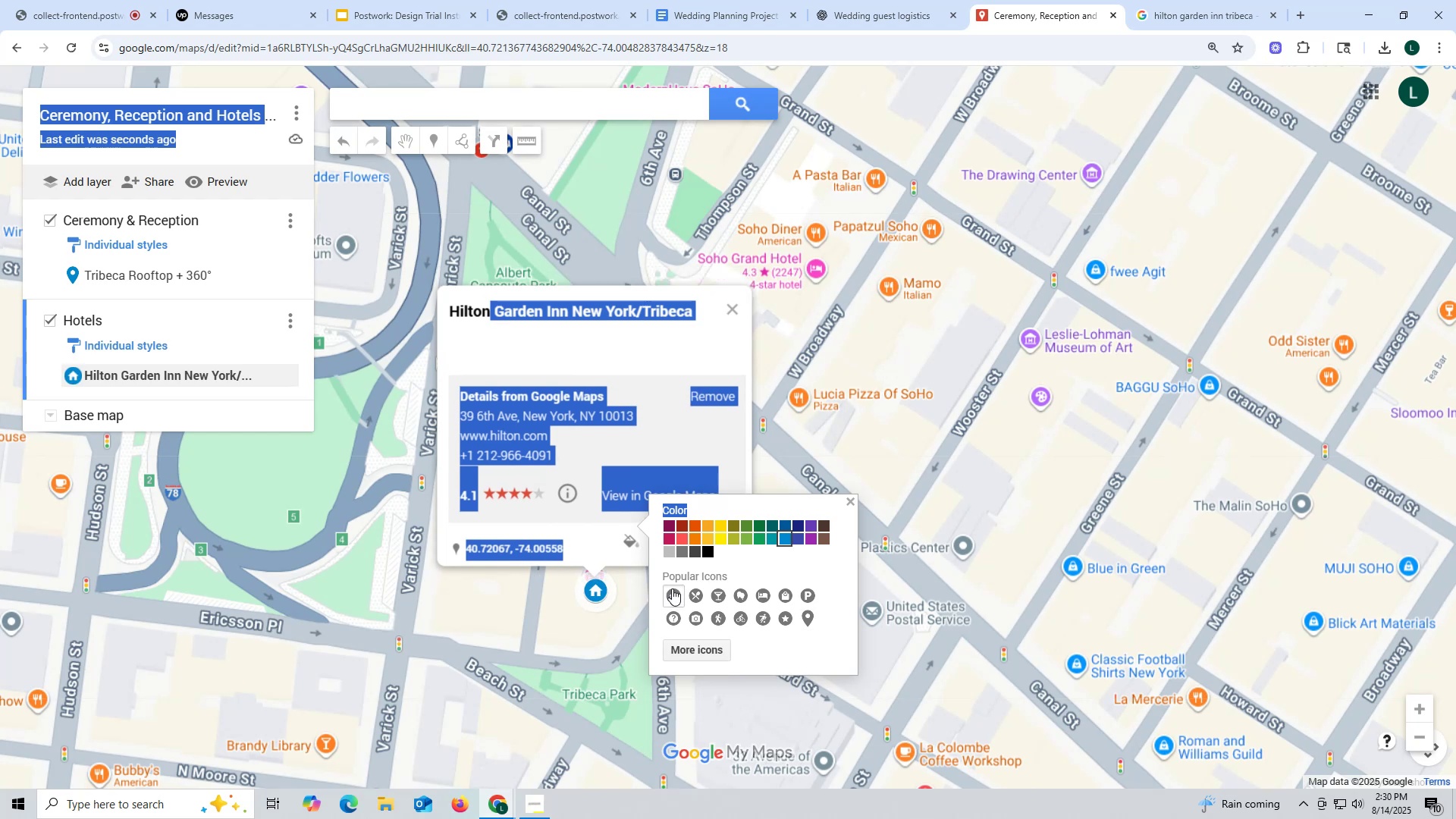 
wait(9.1)
 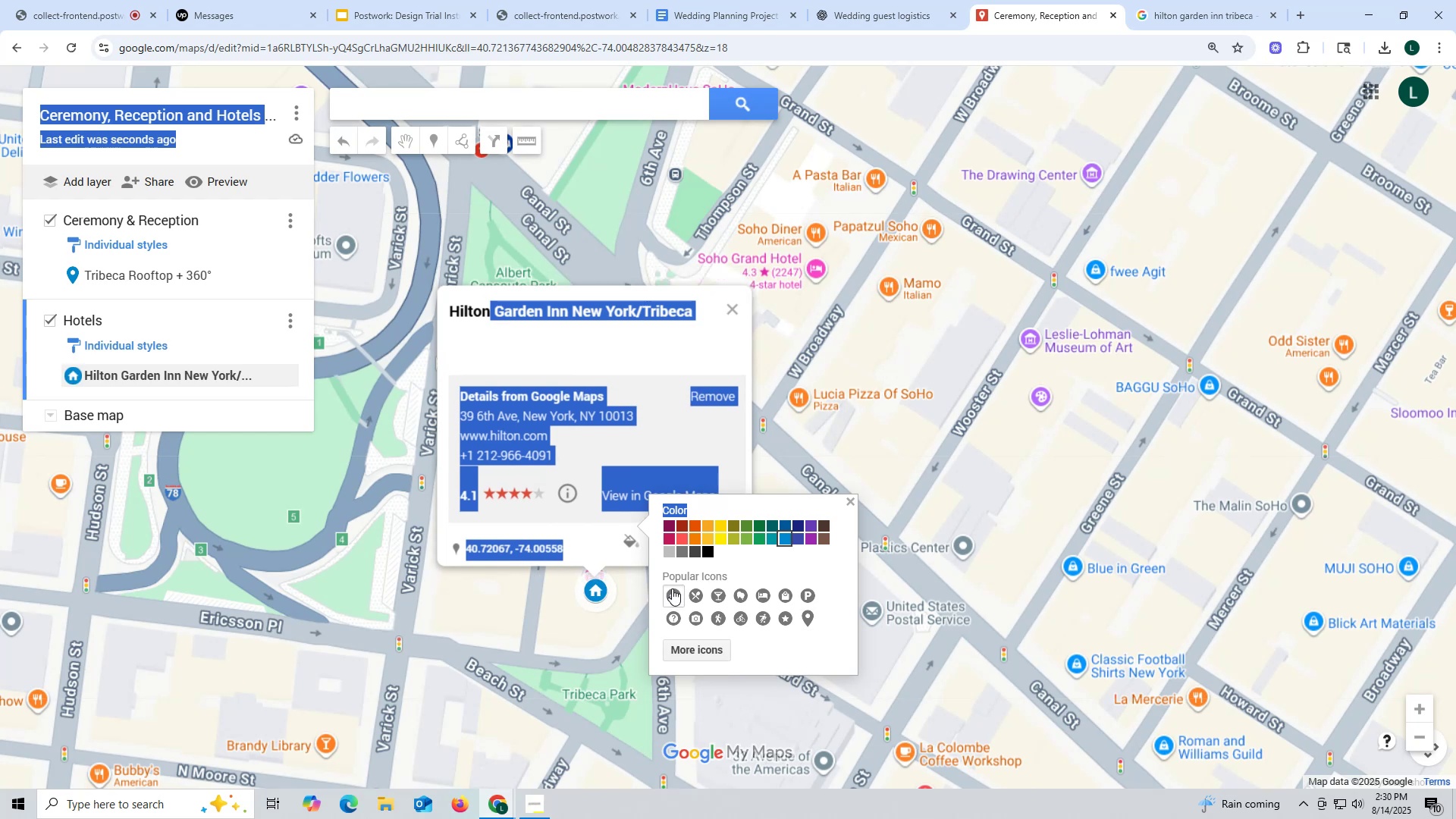 
left_click([764, 597])
 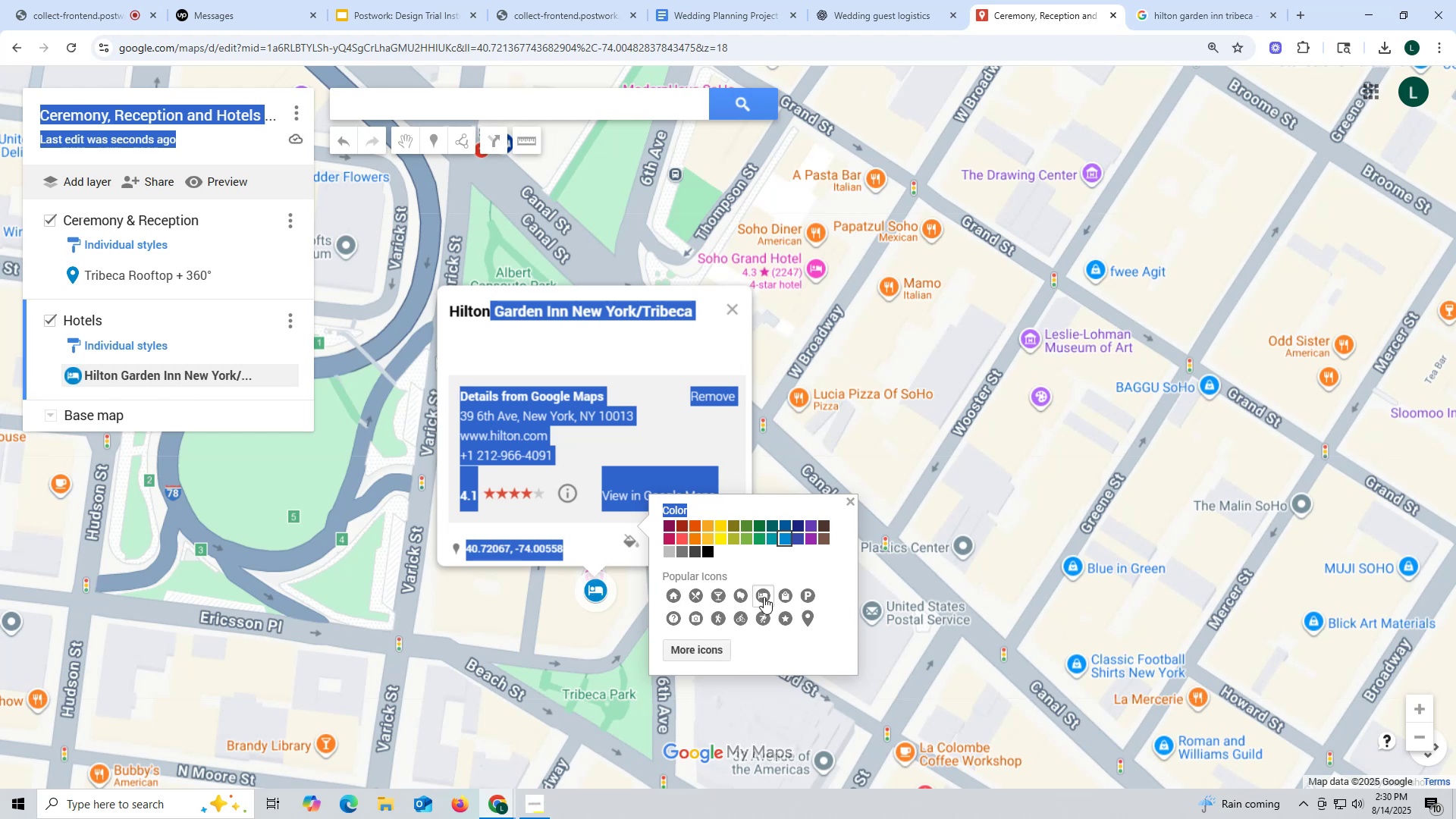 
wait(5.08)
 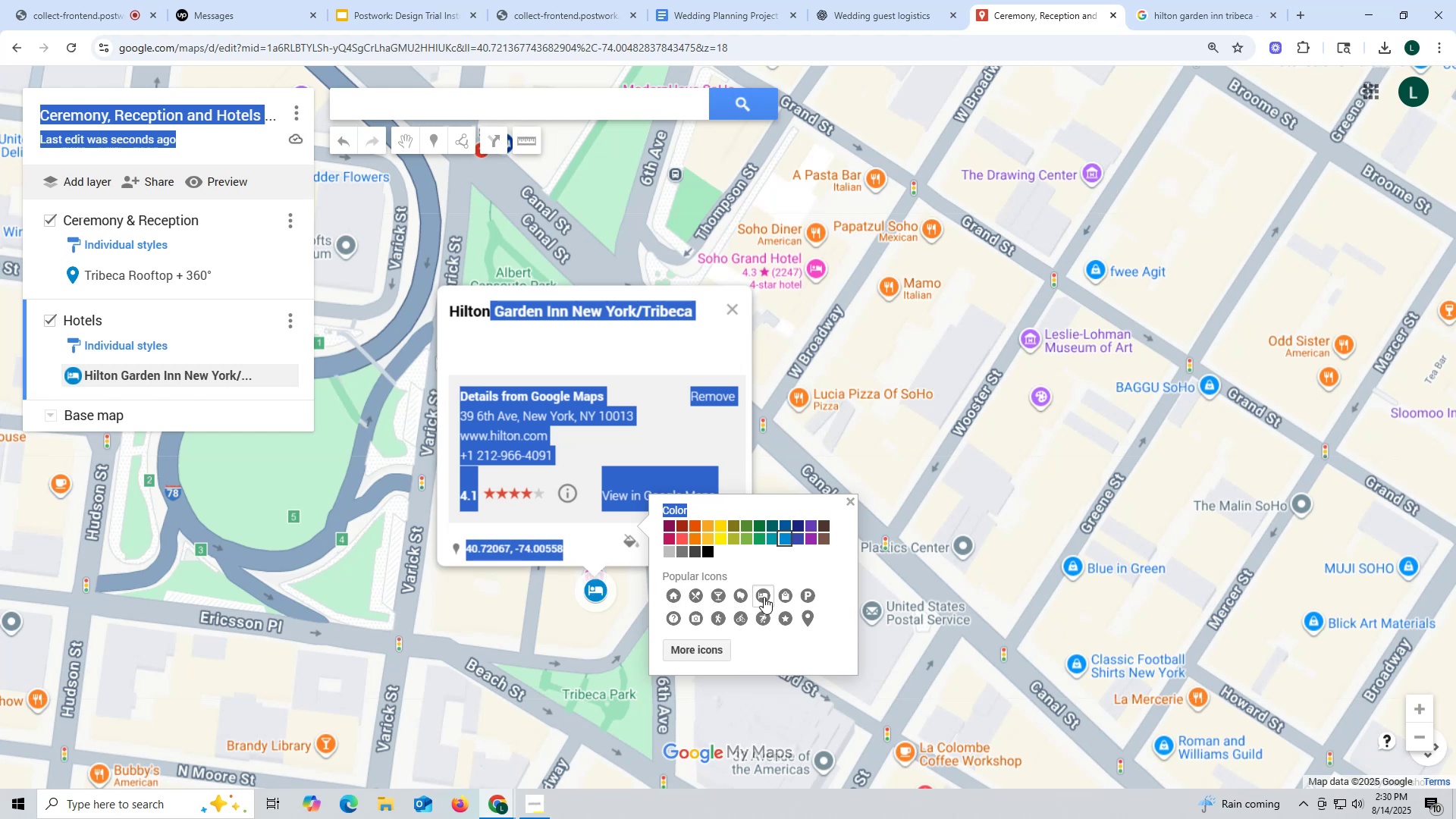 
left_click([700, 648])
 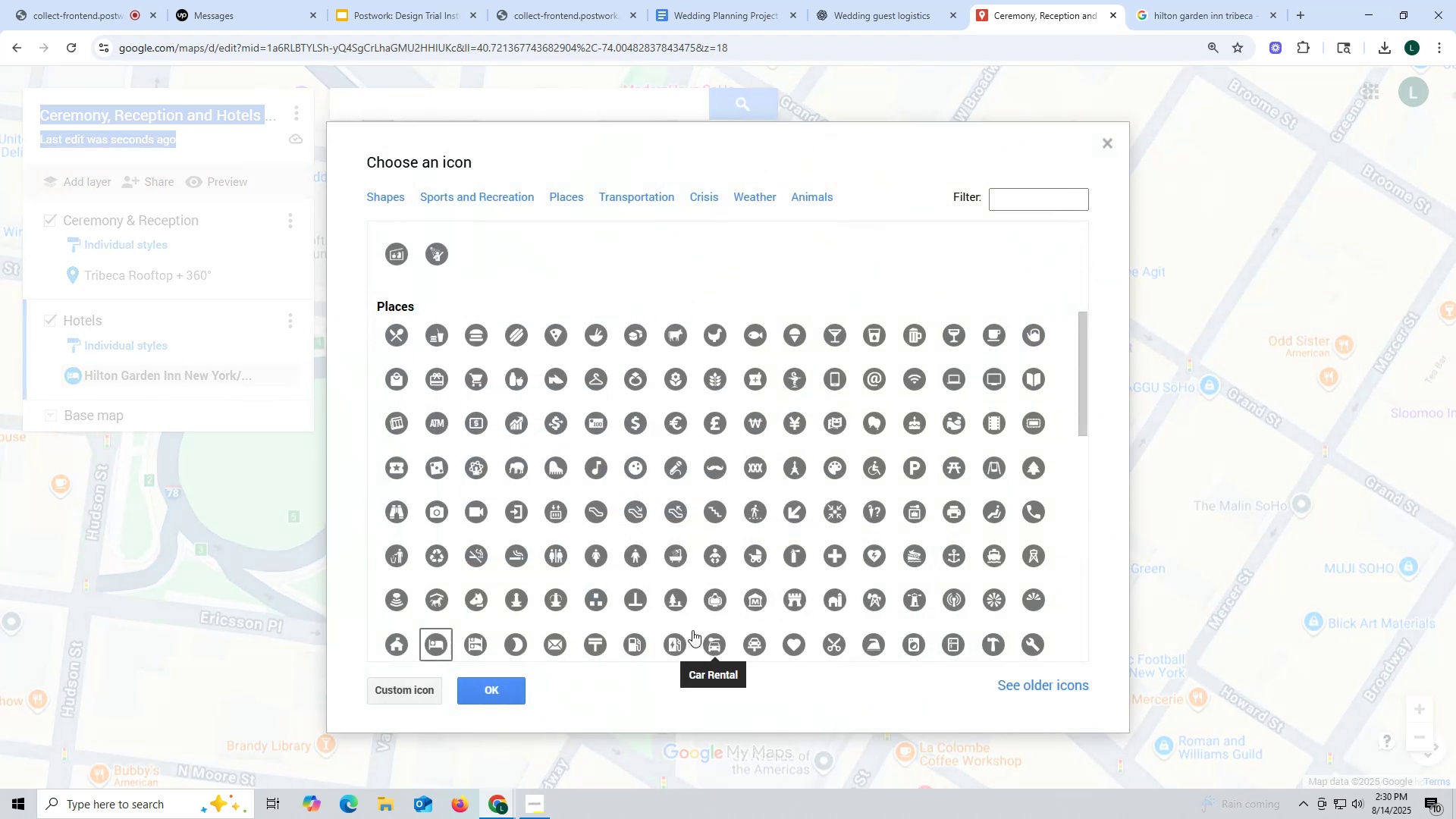 
mouse_move([435, 335])
 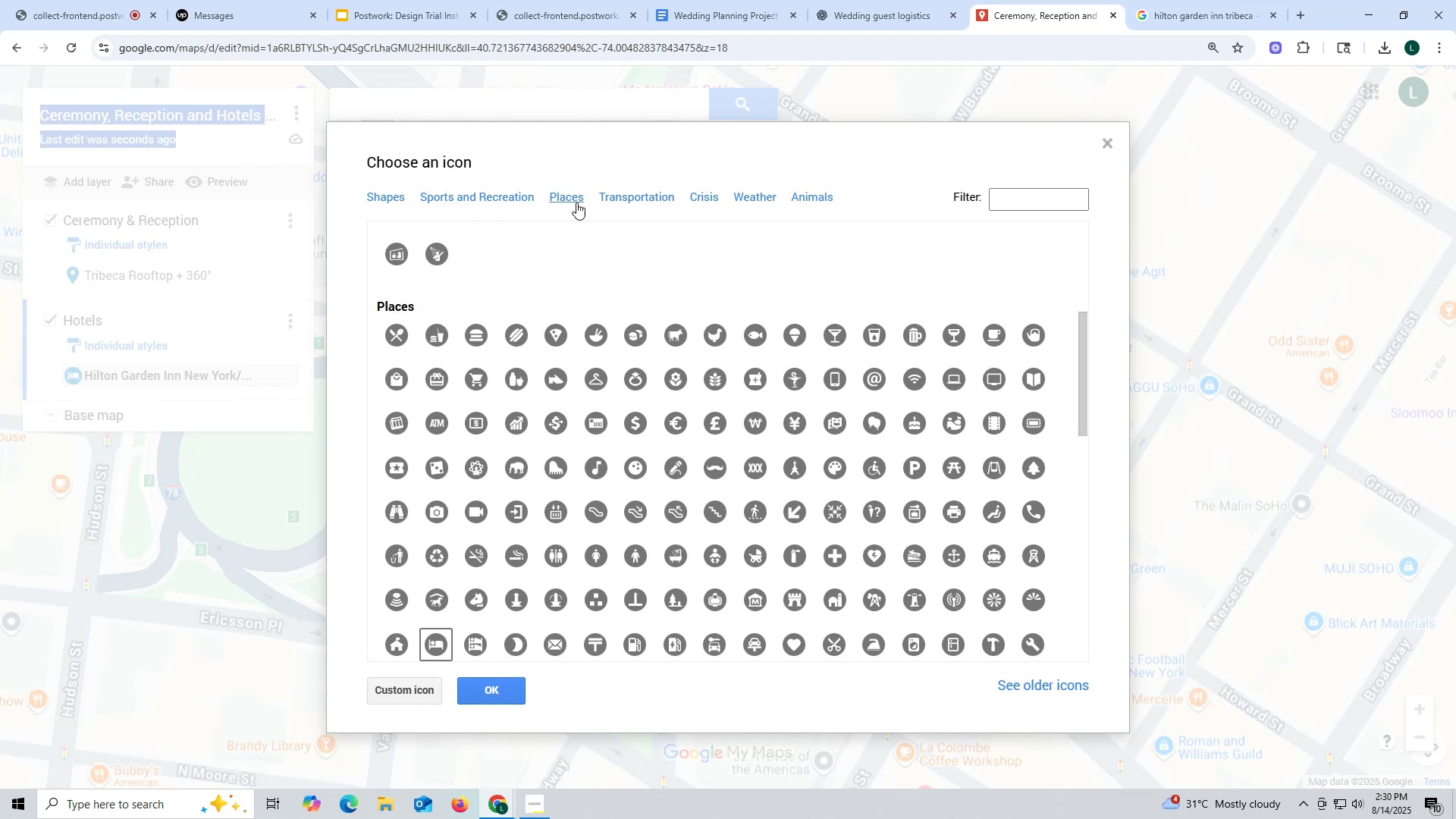 
left_click([558, 199])
 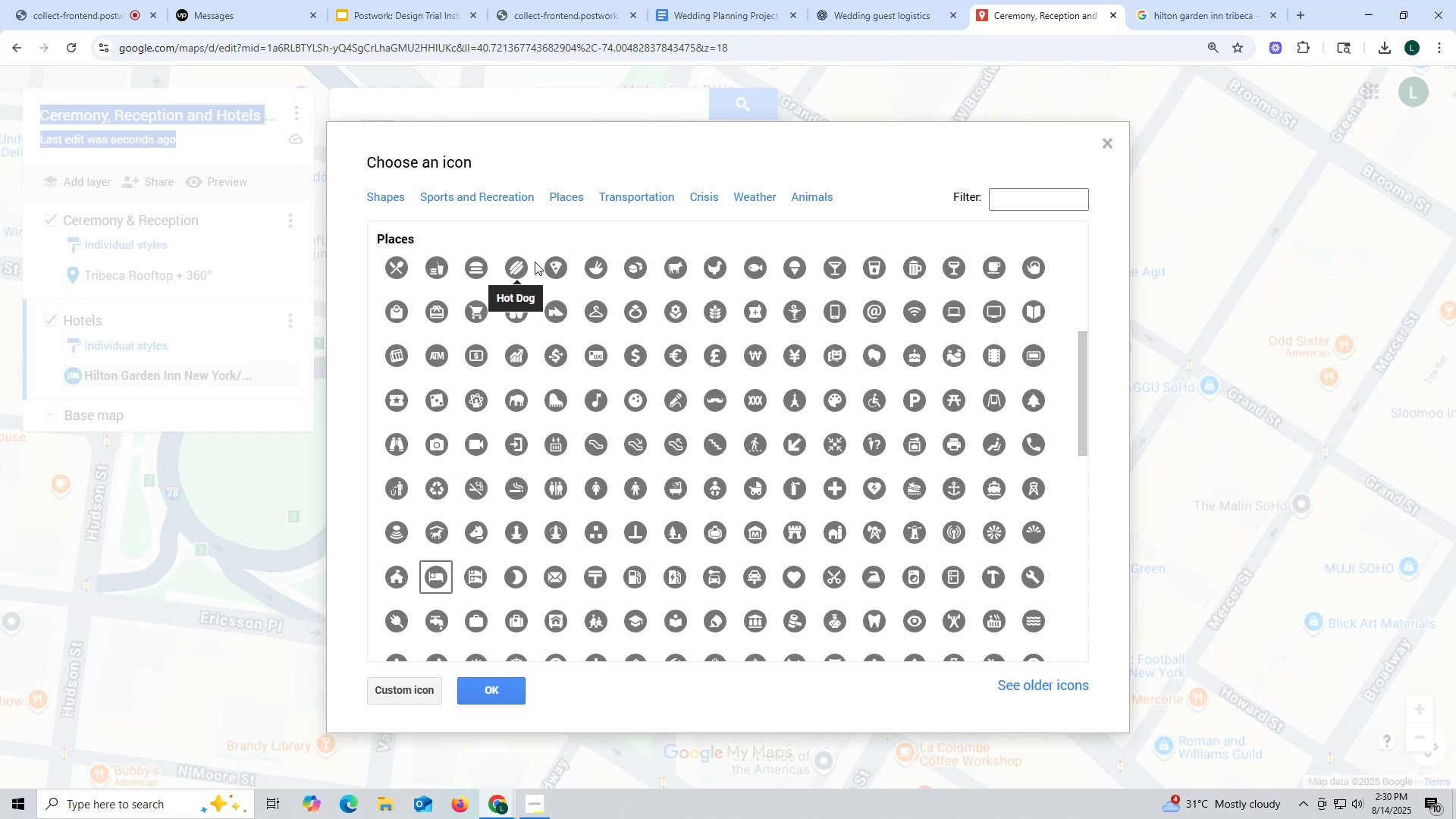 
wait(5.36)
 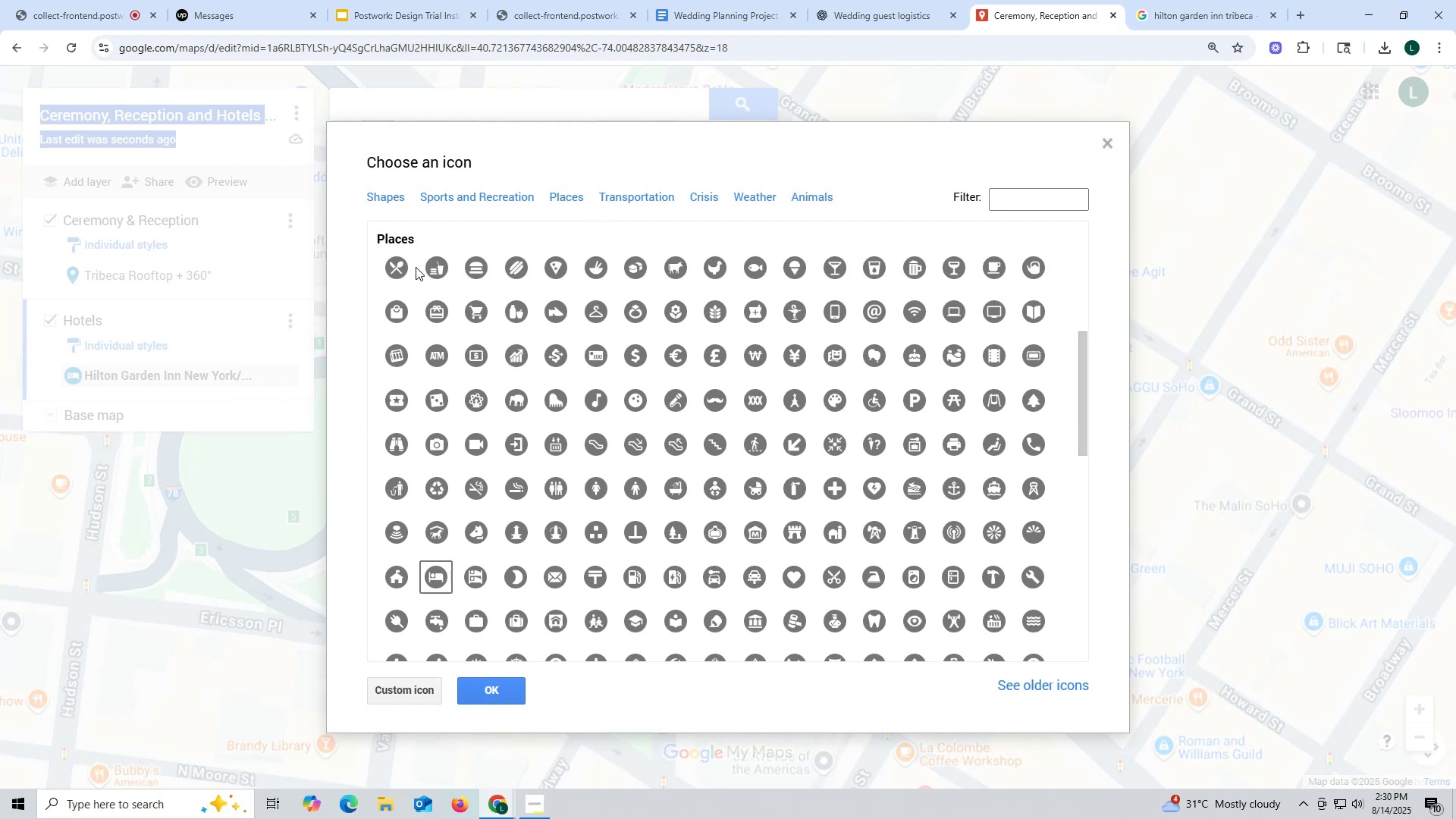 
mouse_move([608, 261])
 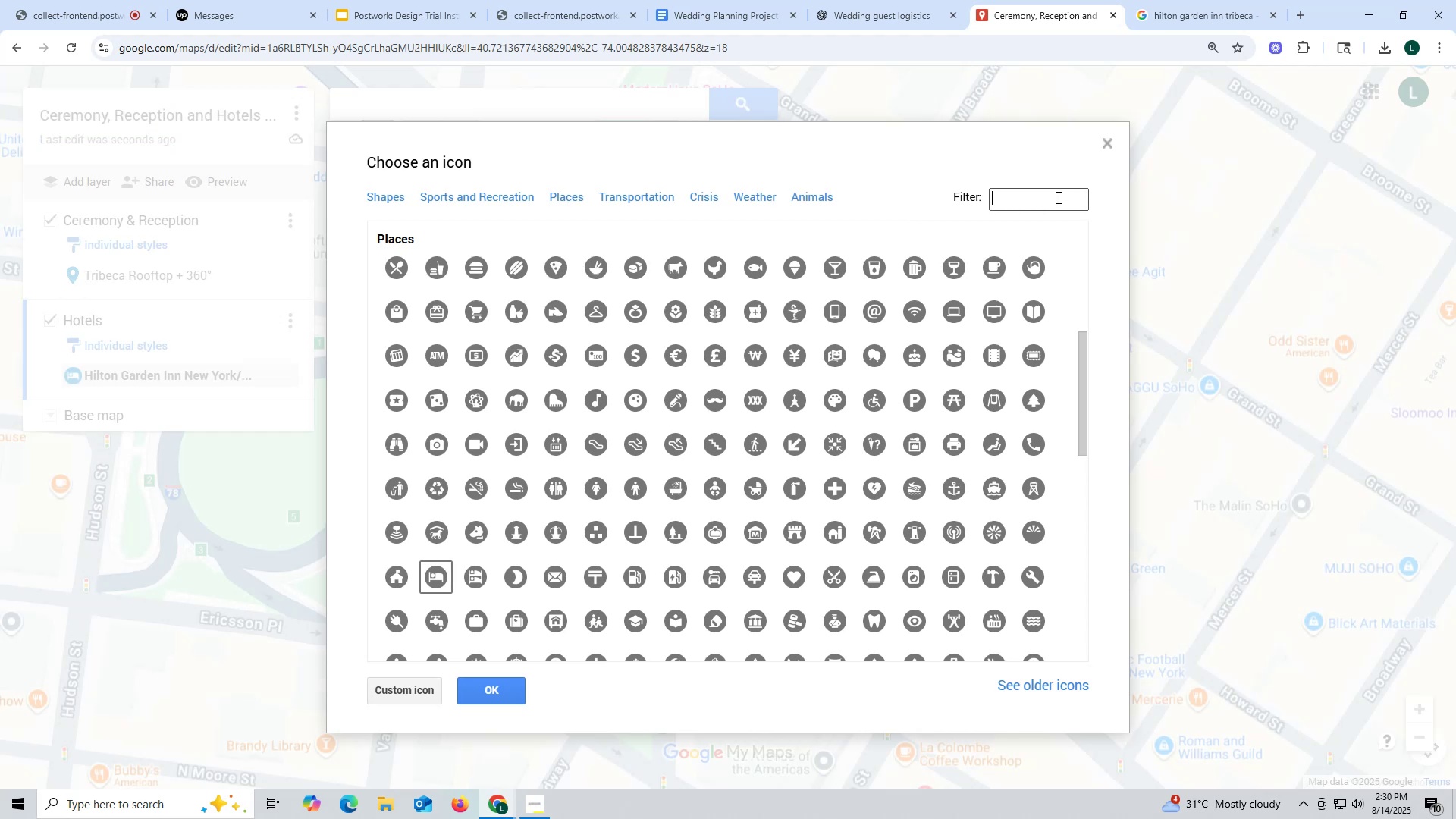 
type(hotel)
 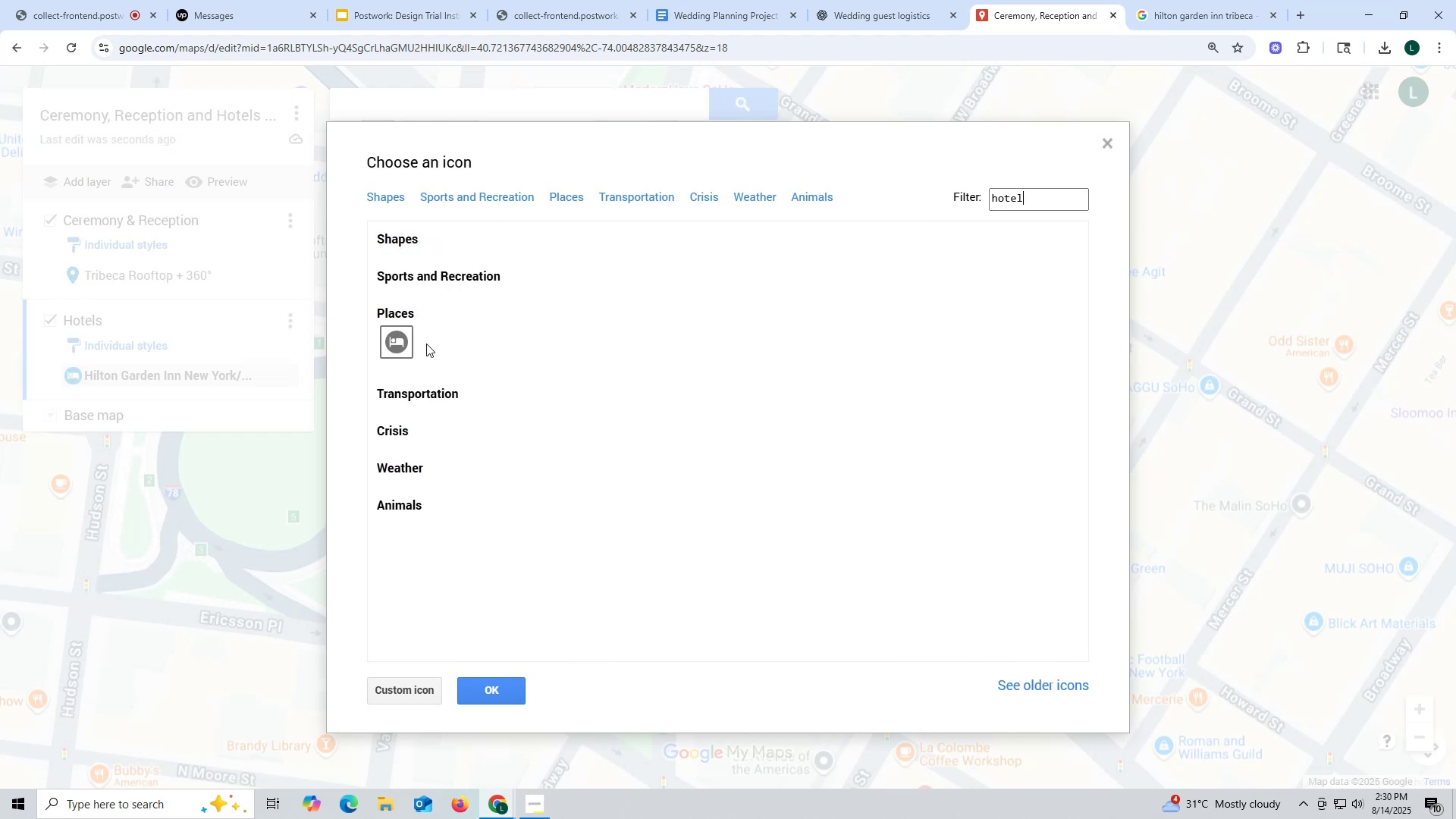 
left_click([405, 341])
 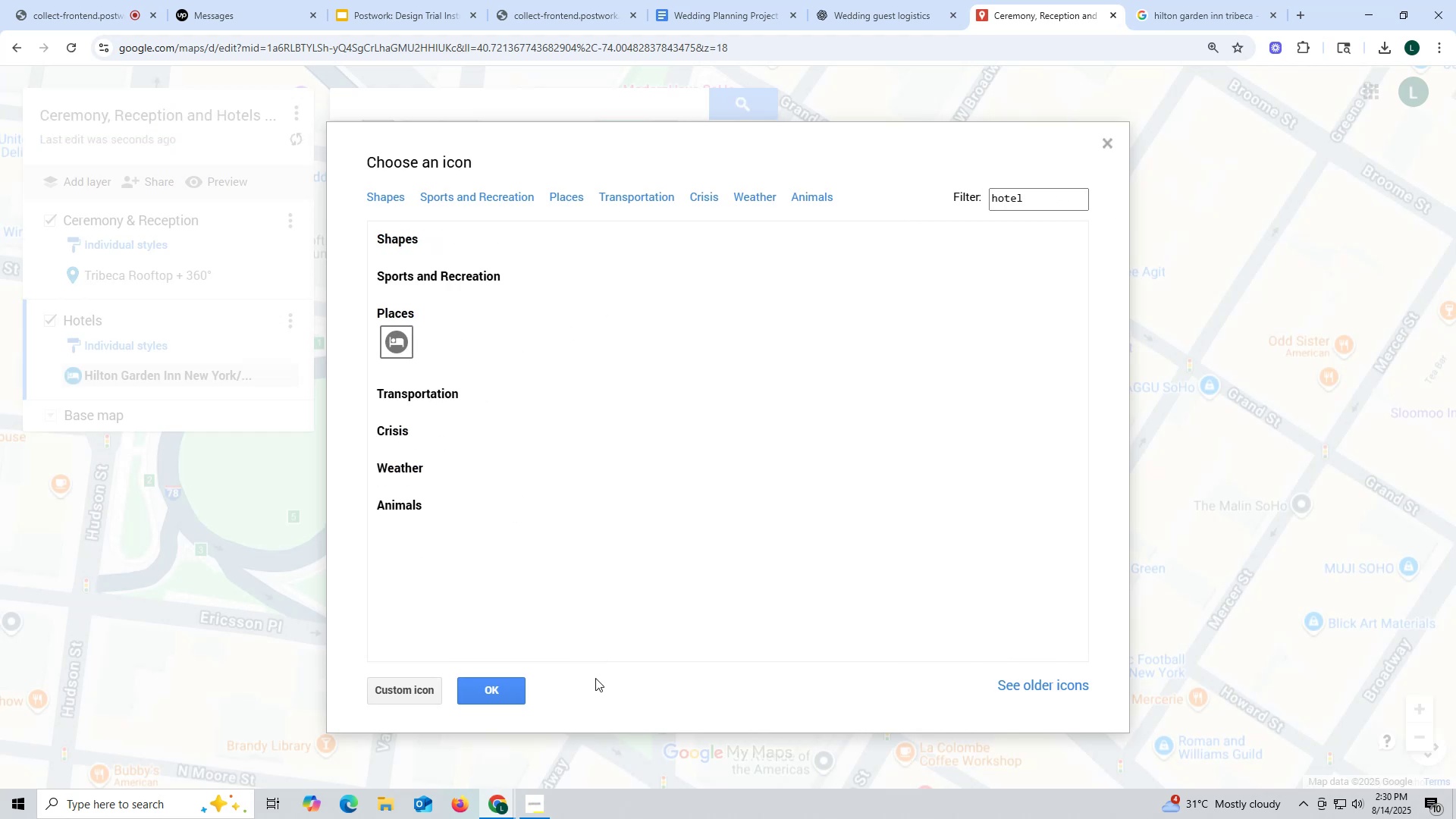 
left_click([496, 689])
 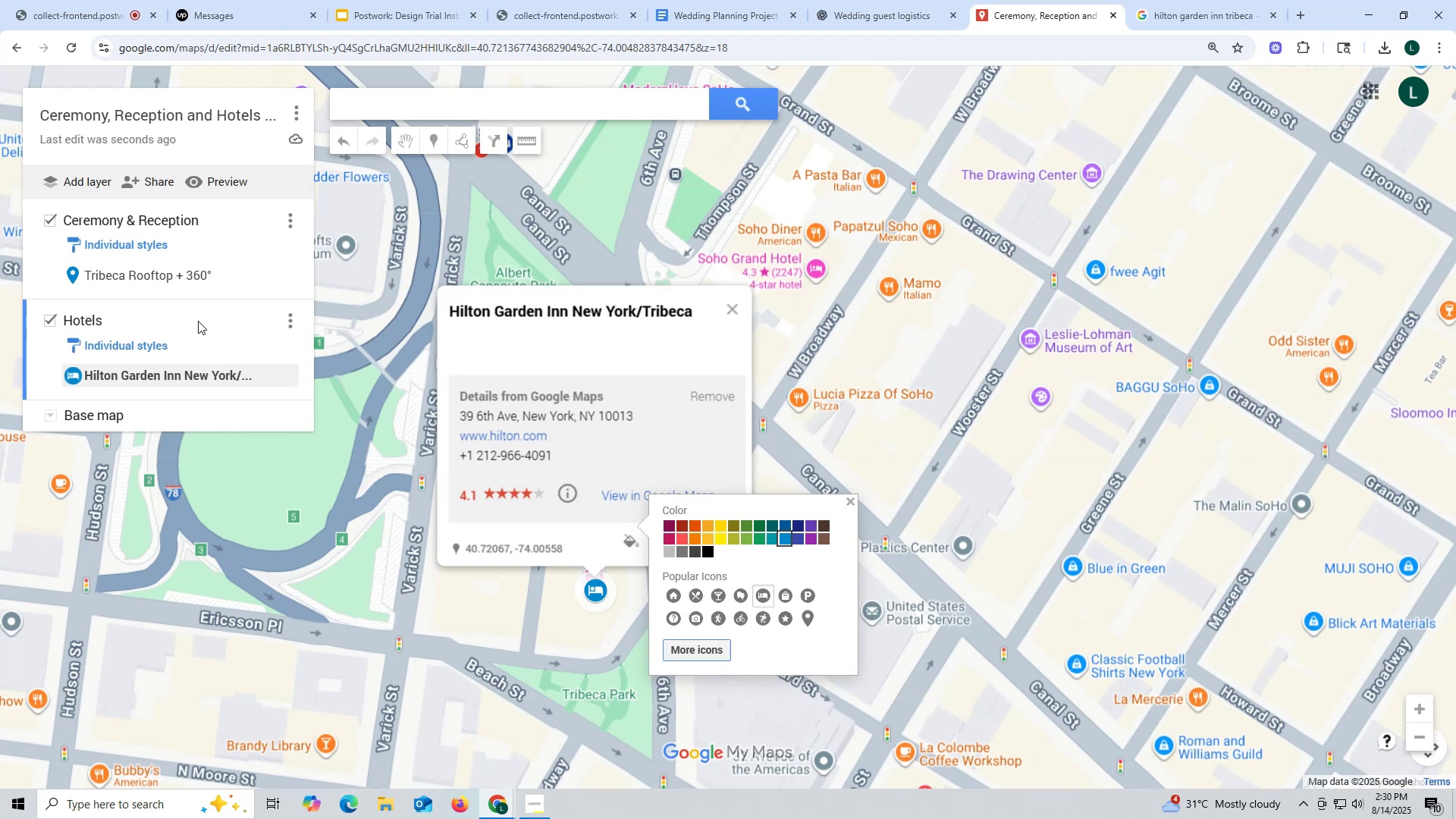 
left_click([153, 277])
 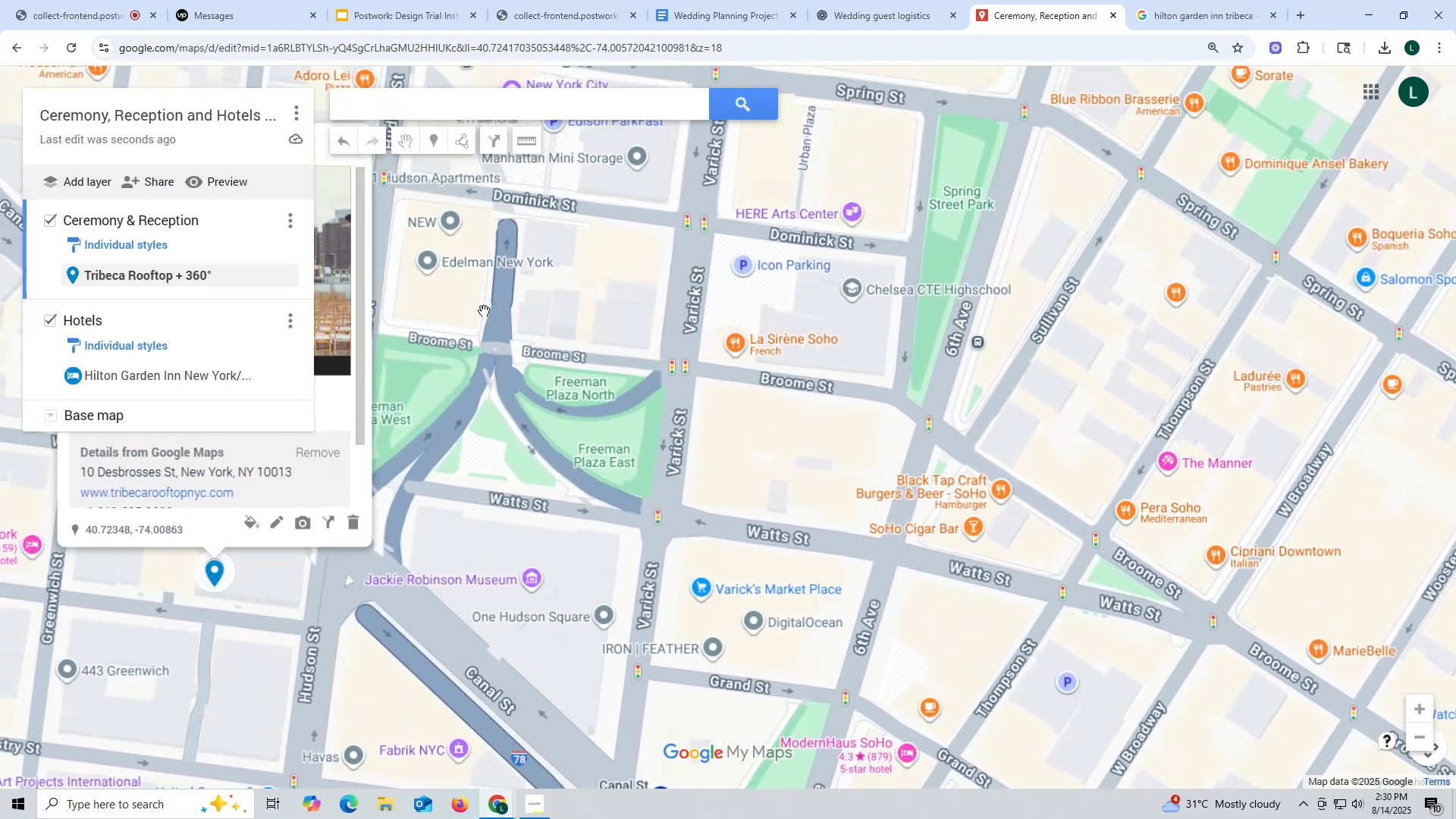 
left_click_drag(start_coordinate=[585, 396], to_coordinate=[1001, 405])
 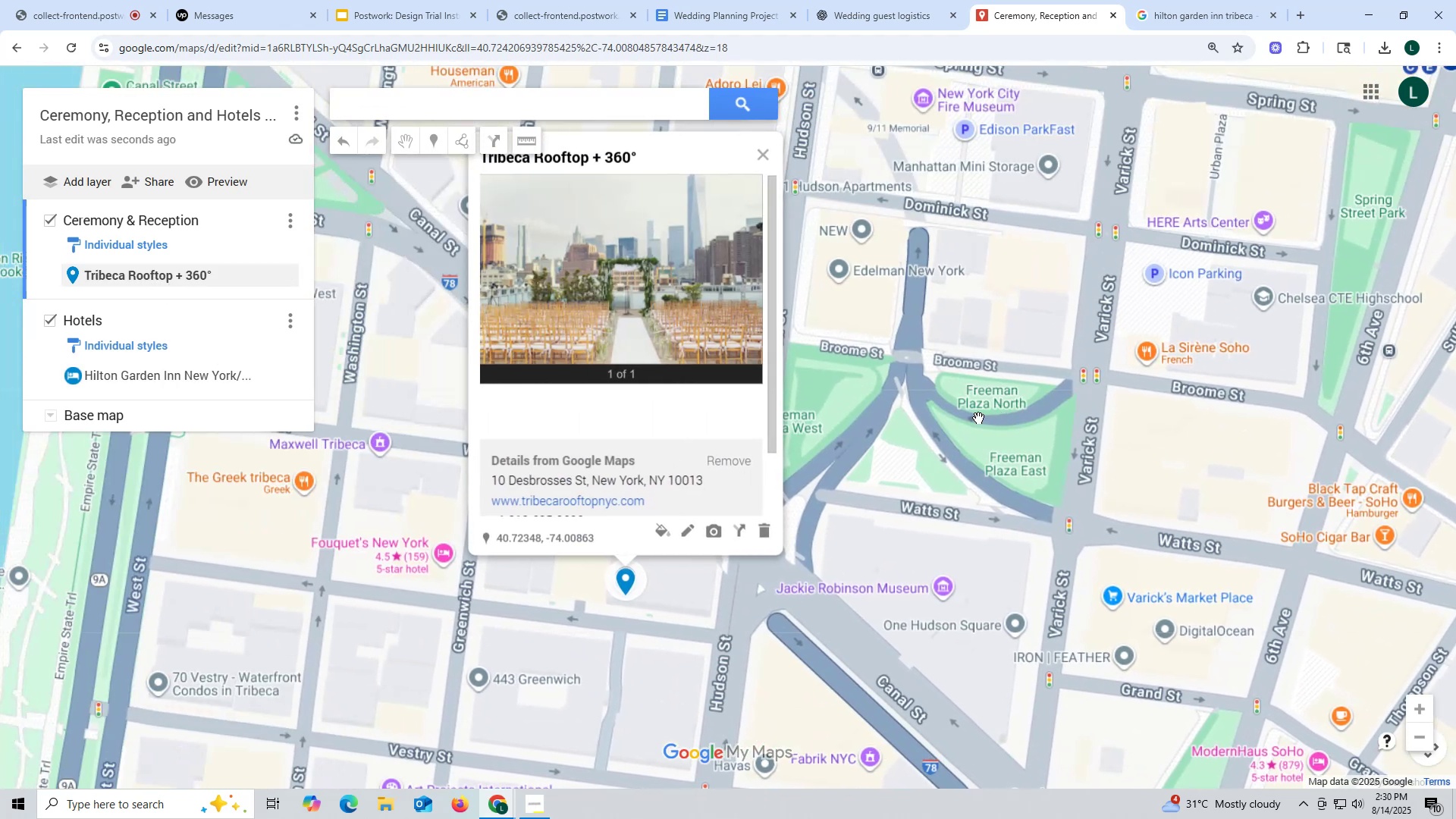 
key(Control+ControlLeft)
 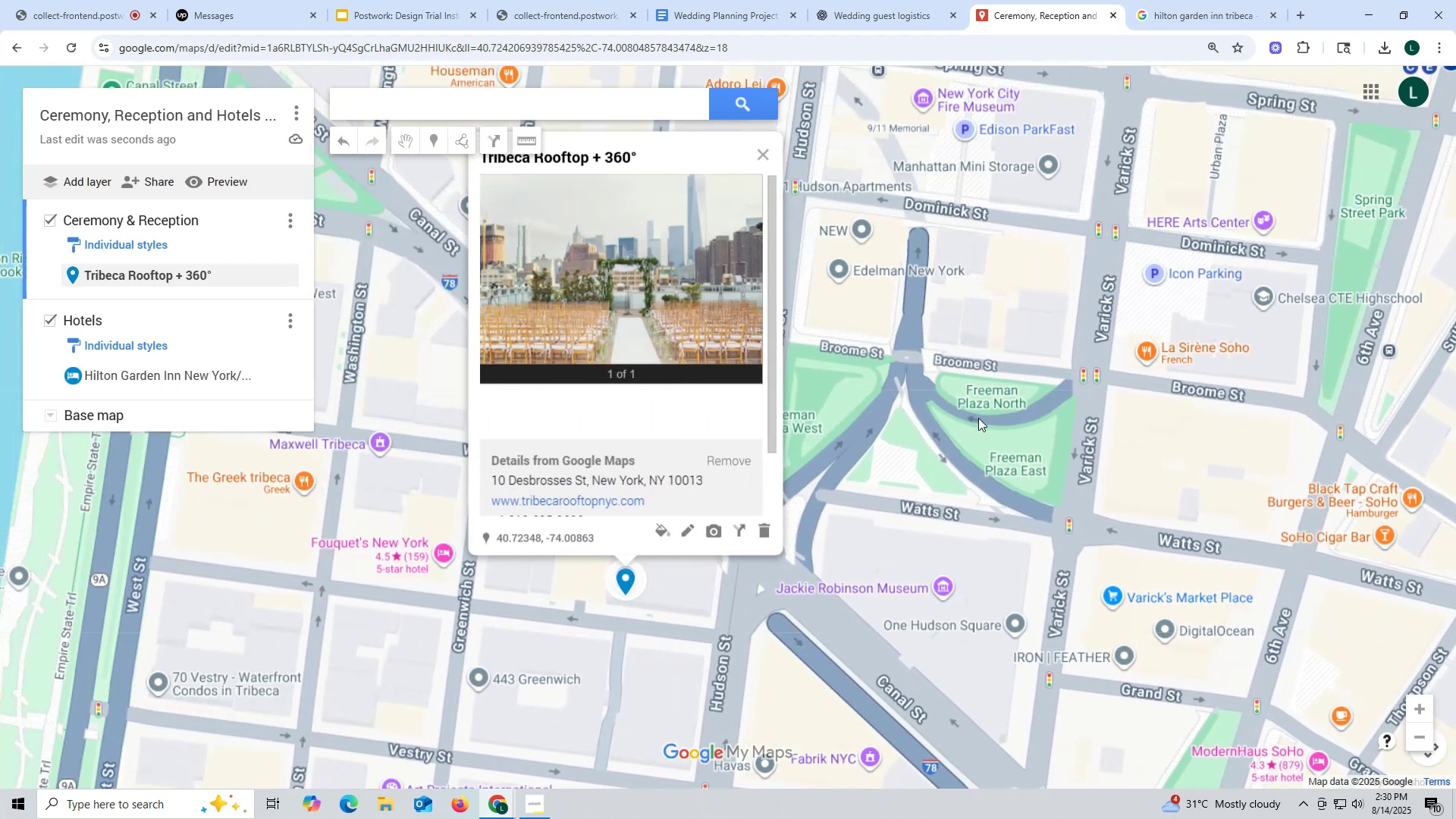 
scroll: coordinate [977, 419], scroll_direction: down, amount: 1.0
 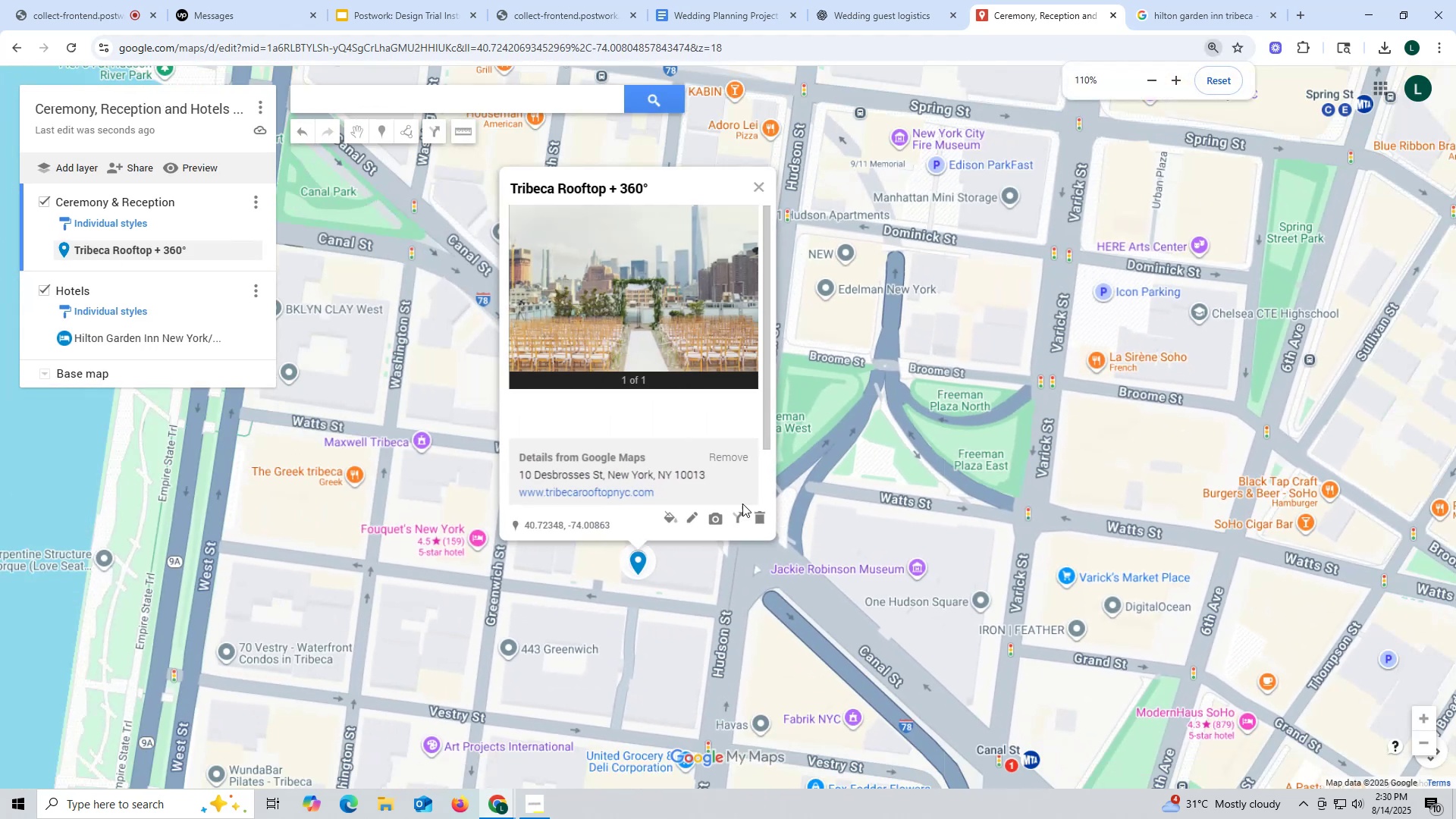 
hold_key(key=ControlLeft, duration=0.78)
scroll: coordinate [695, 504], scroll_direction: down, amount: 1.0
 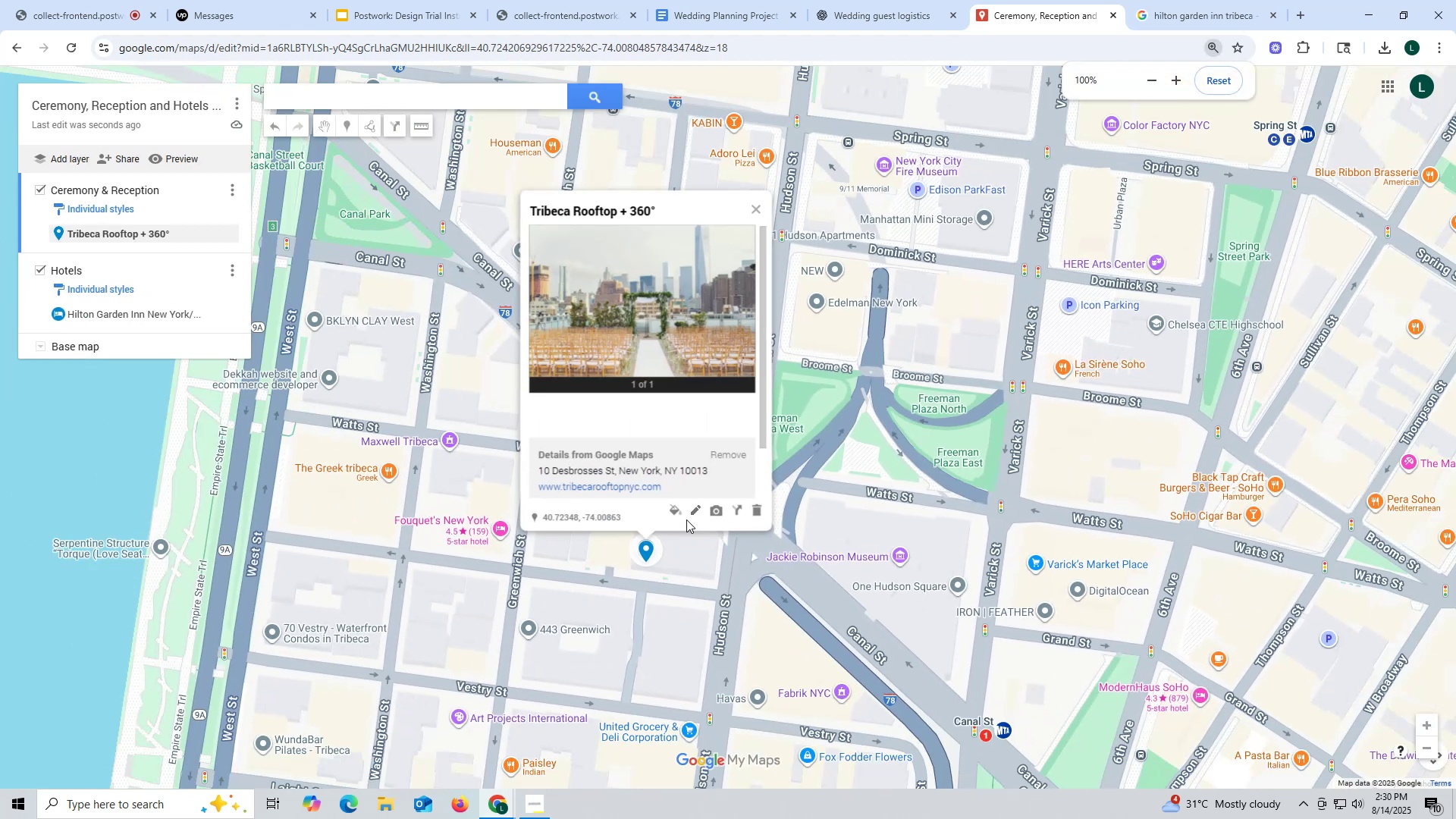 
hold_key(key=ControlLeft, duration=0.69)
scroll: coordinate [685, 512], scroll_direction: down, amount: 1.0
 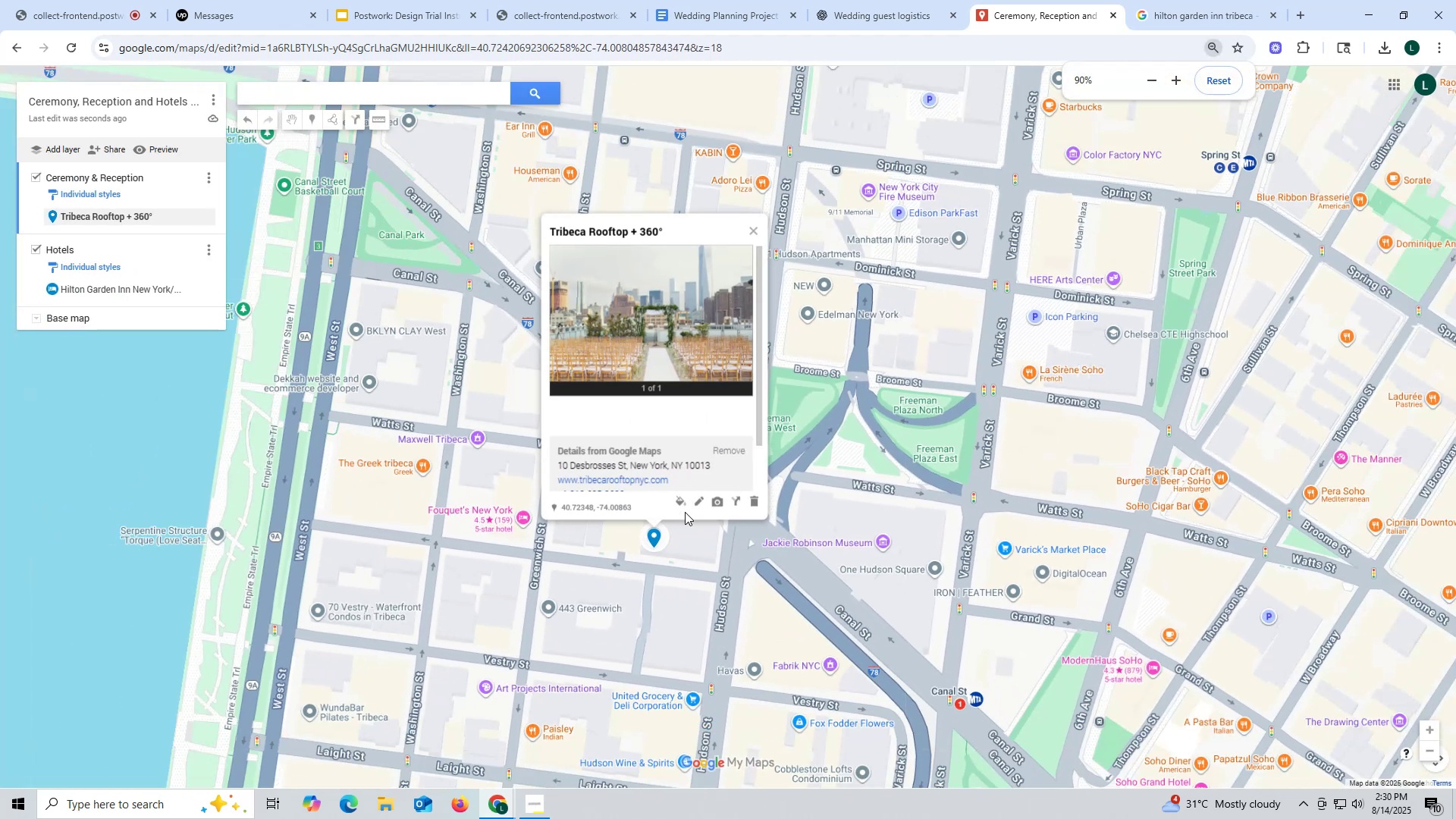 
key(Control+ControlLeft)
 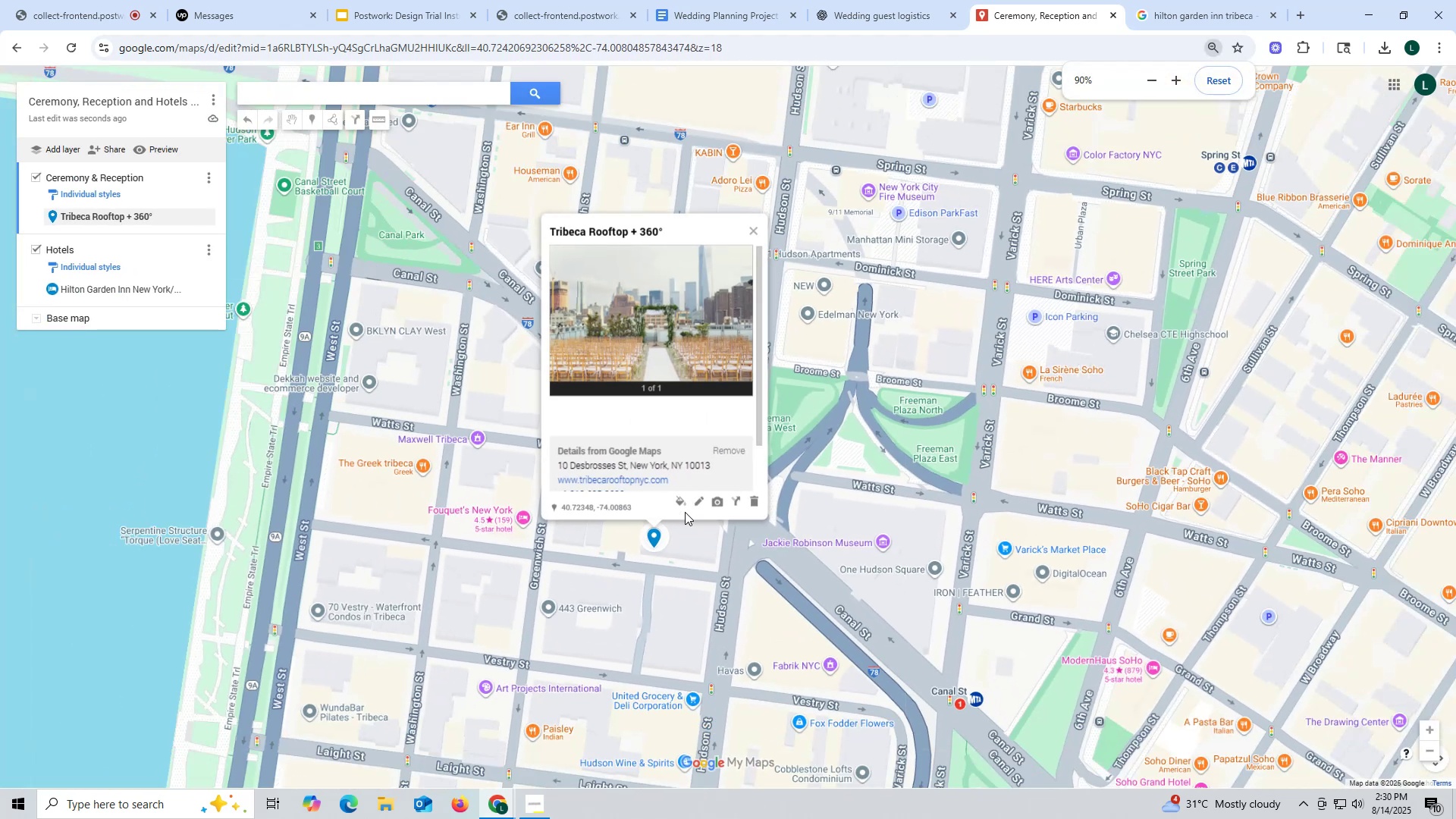 
scroll: coordinate [899, 438], scroll_direction: up, amount: 5.0
 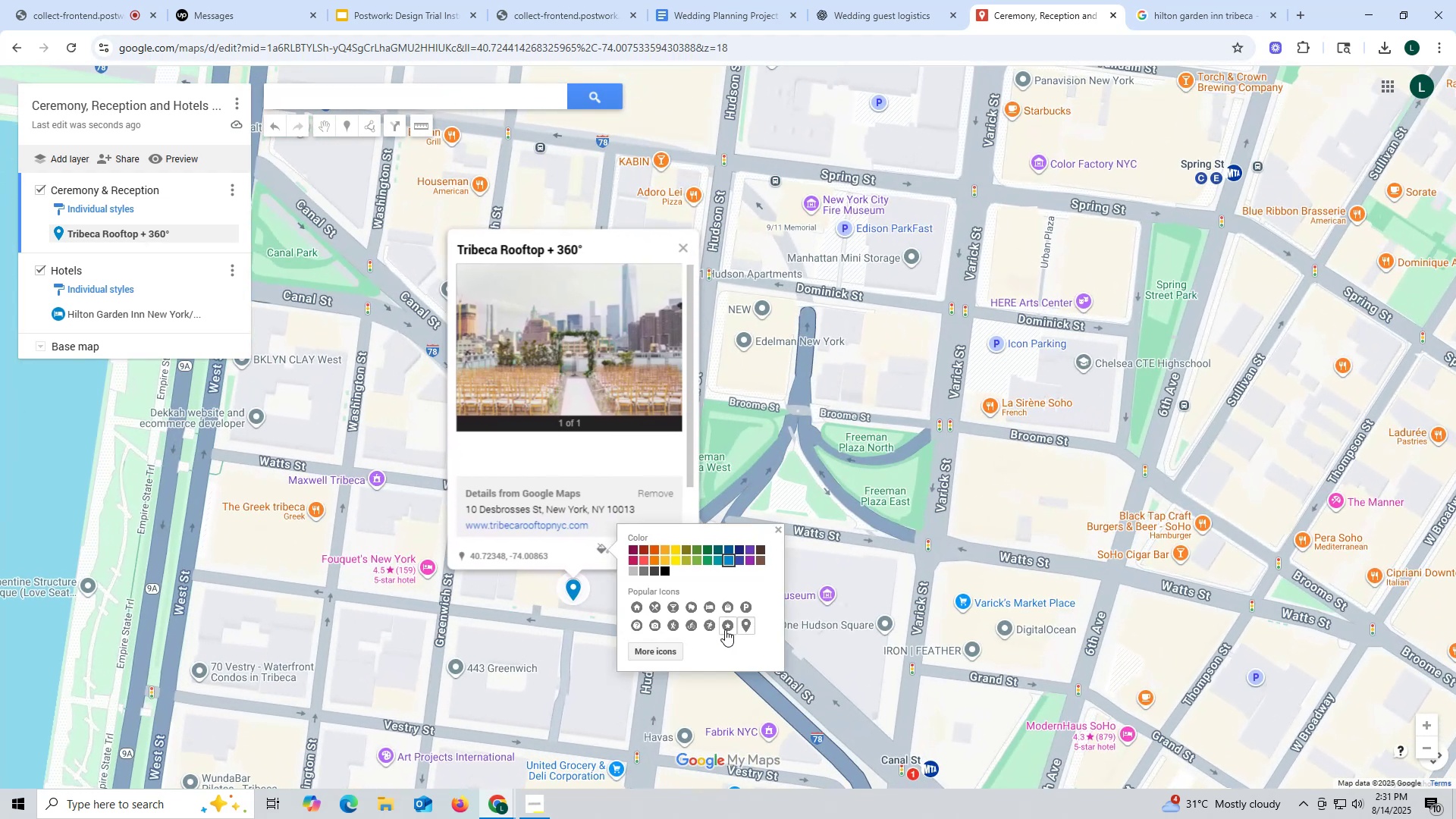 
left_click([648, 654])
 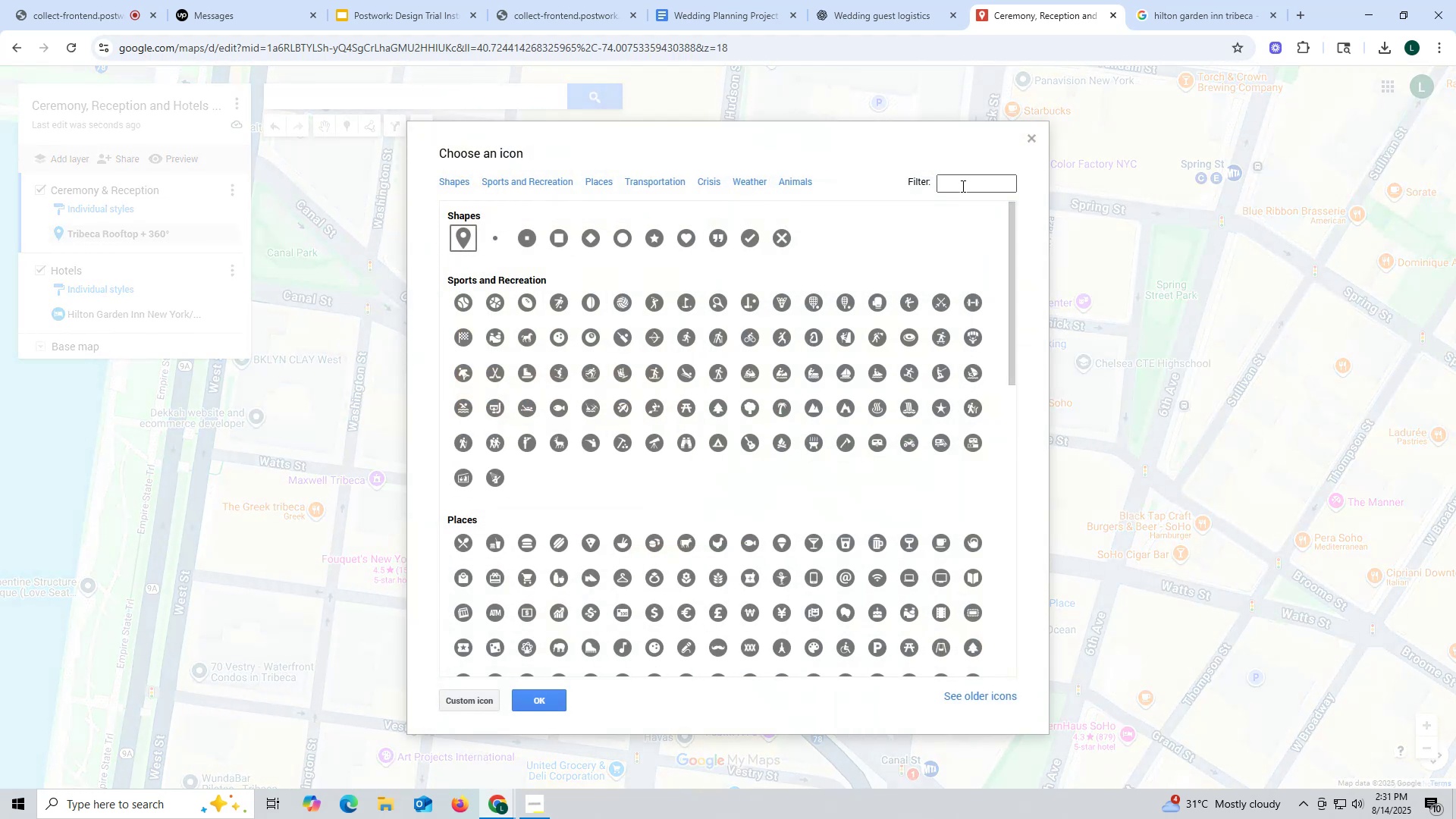 
left_click([961, 186])
 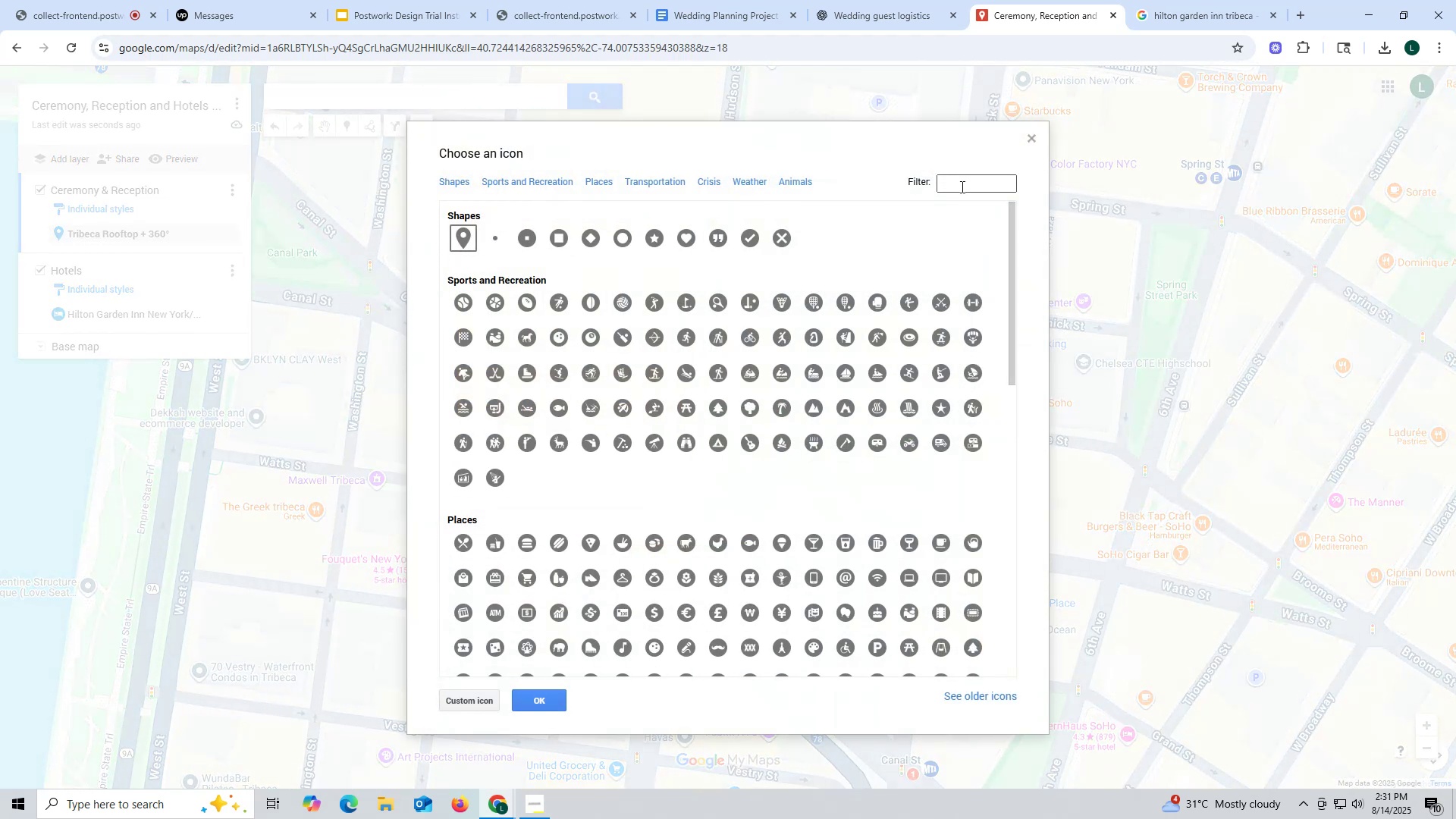 
type(wedding)
 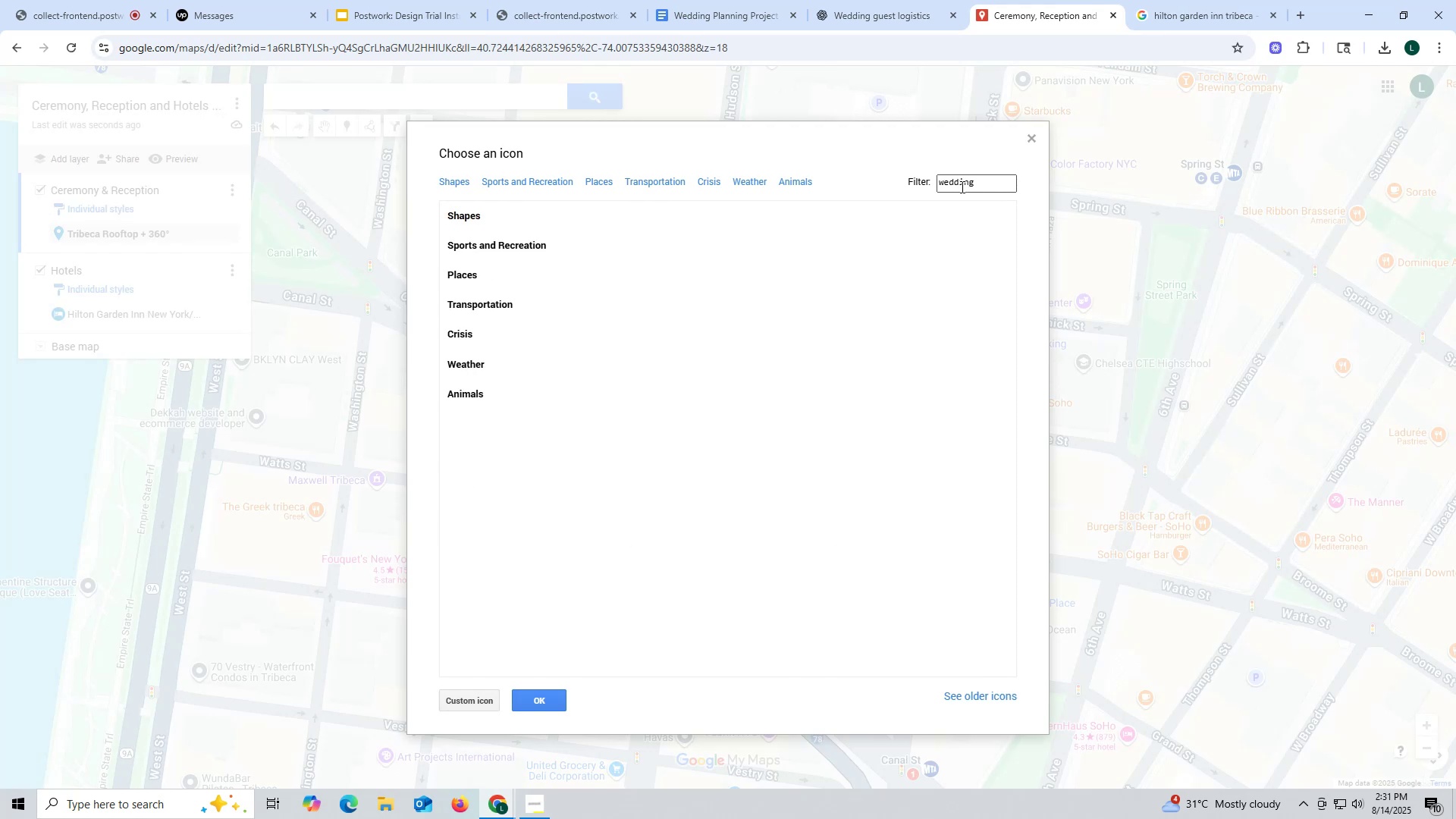 
hold_key(key=Backspace, duration=1.15)
 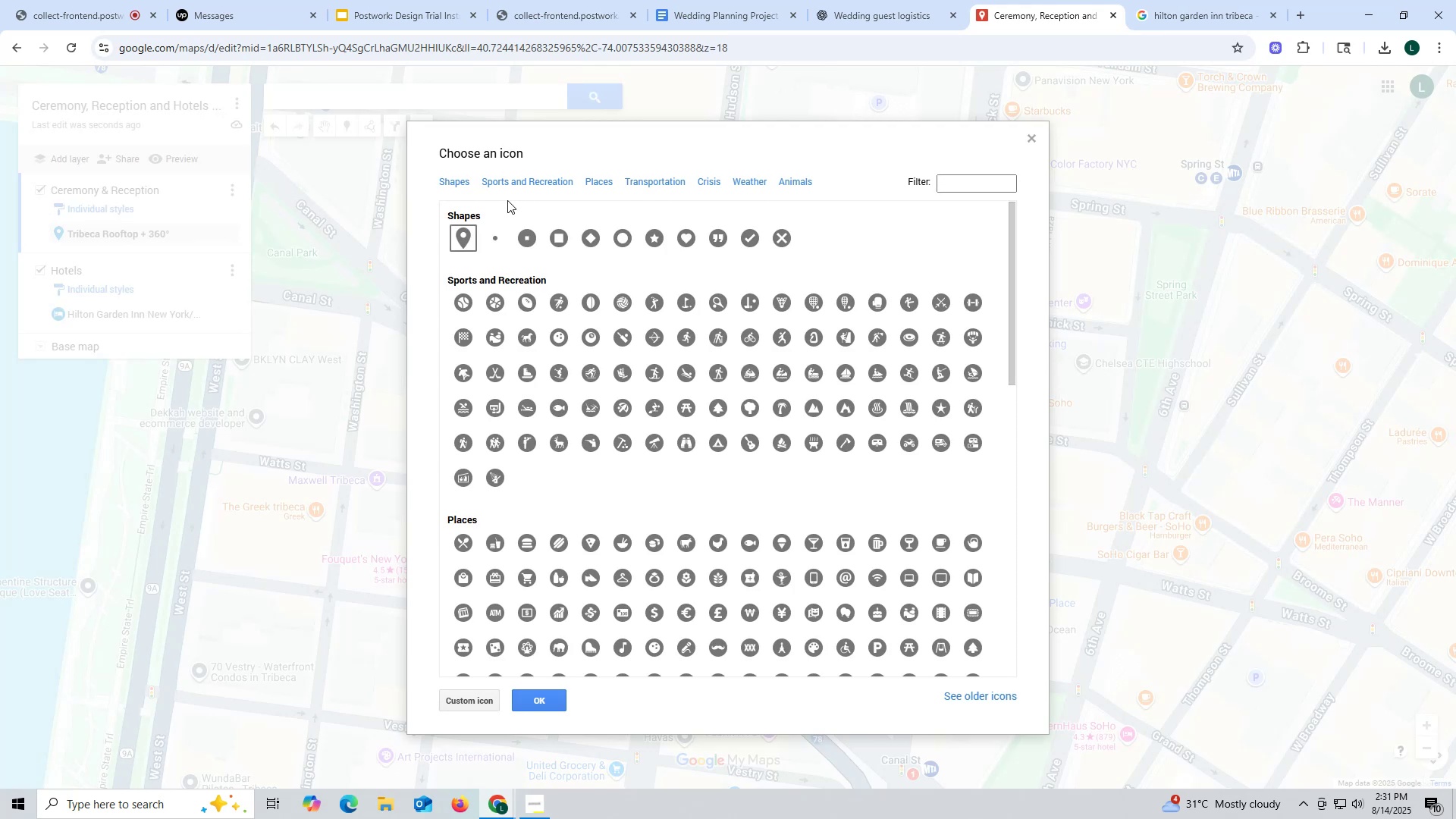 
left_click([603, 182])
 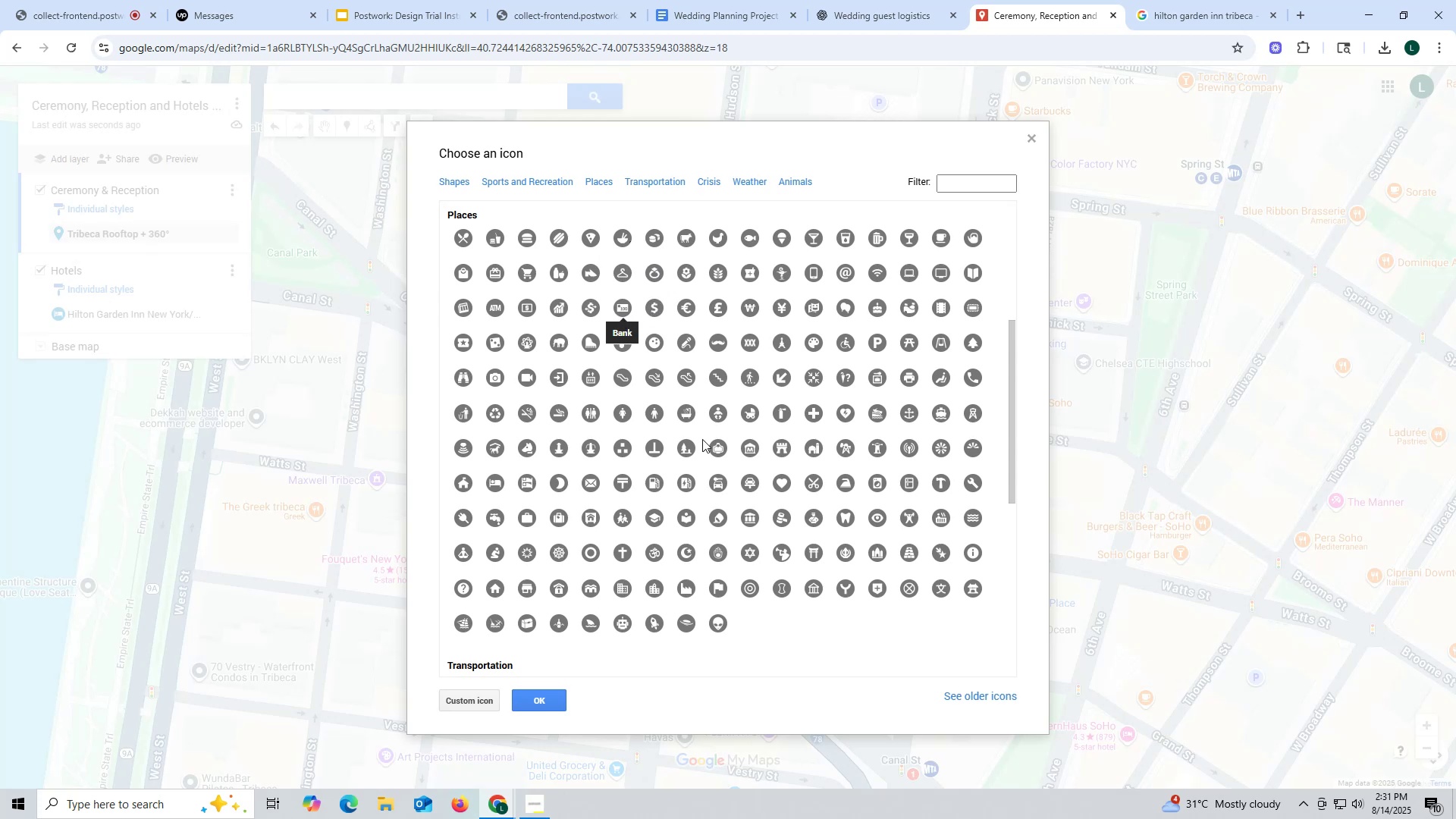 
wait(27.54)
 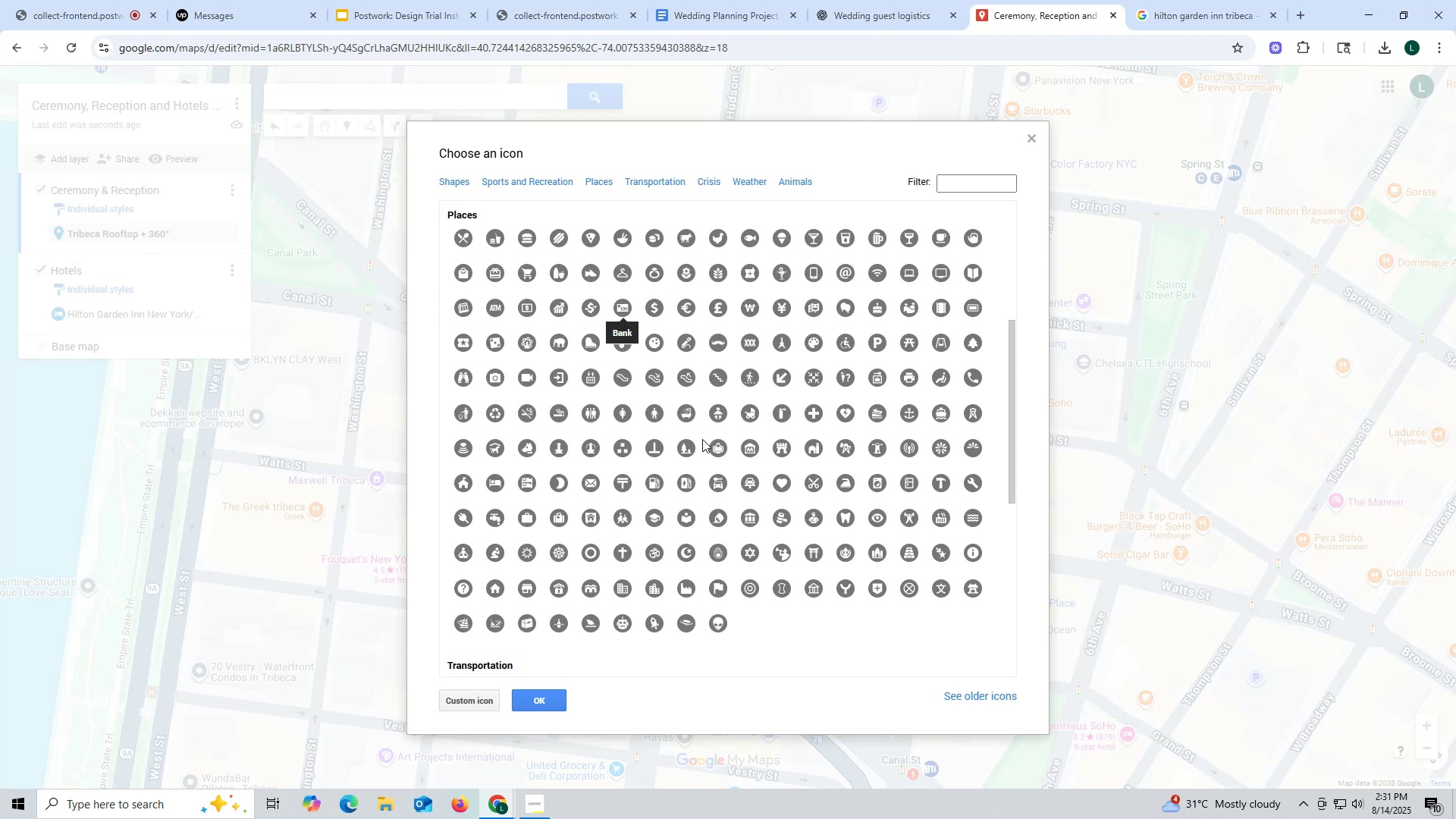 
left_click([945, 184])
 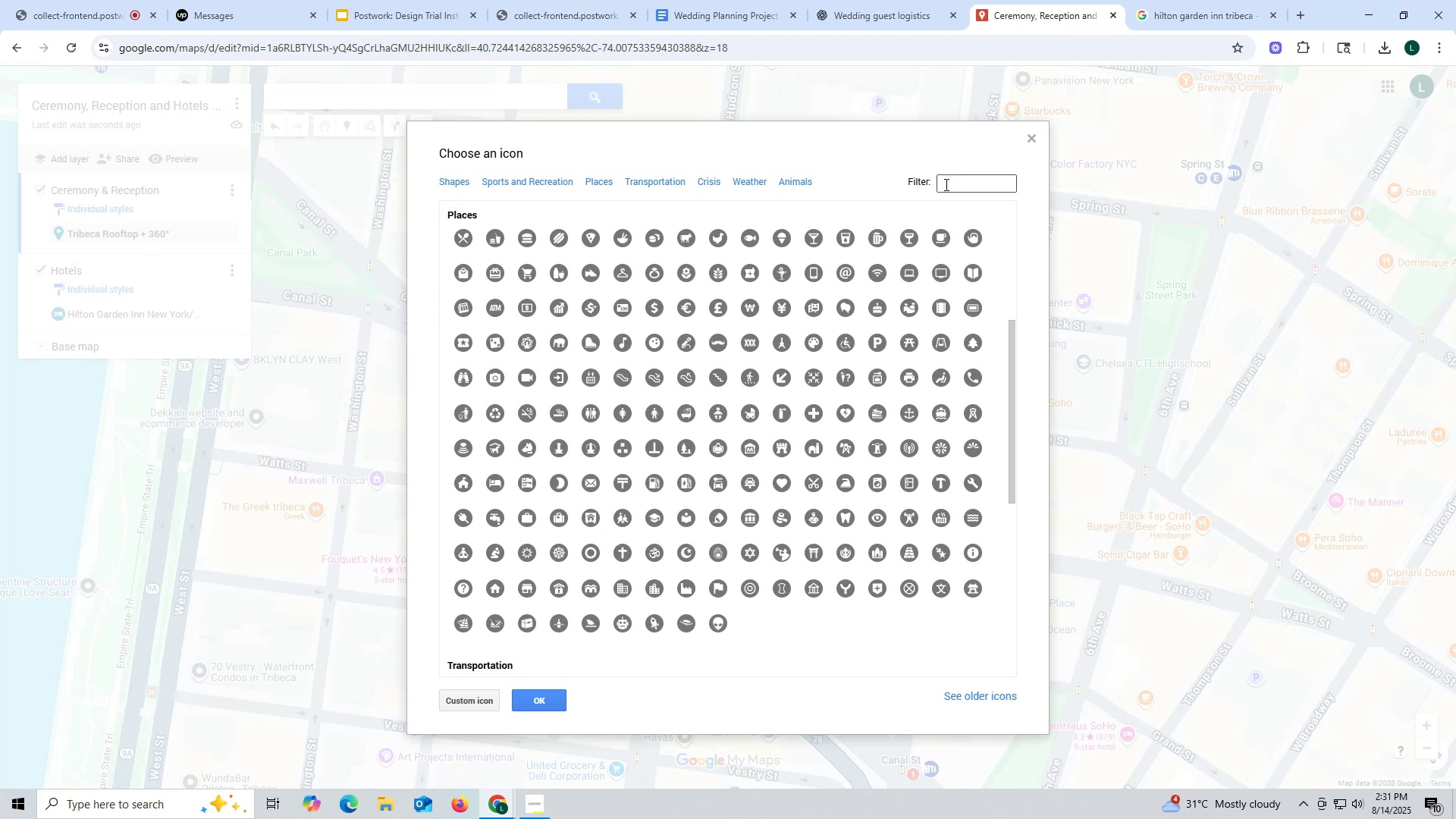 
type(reception)
 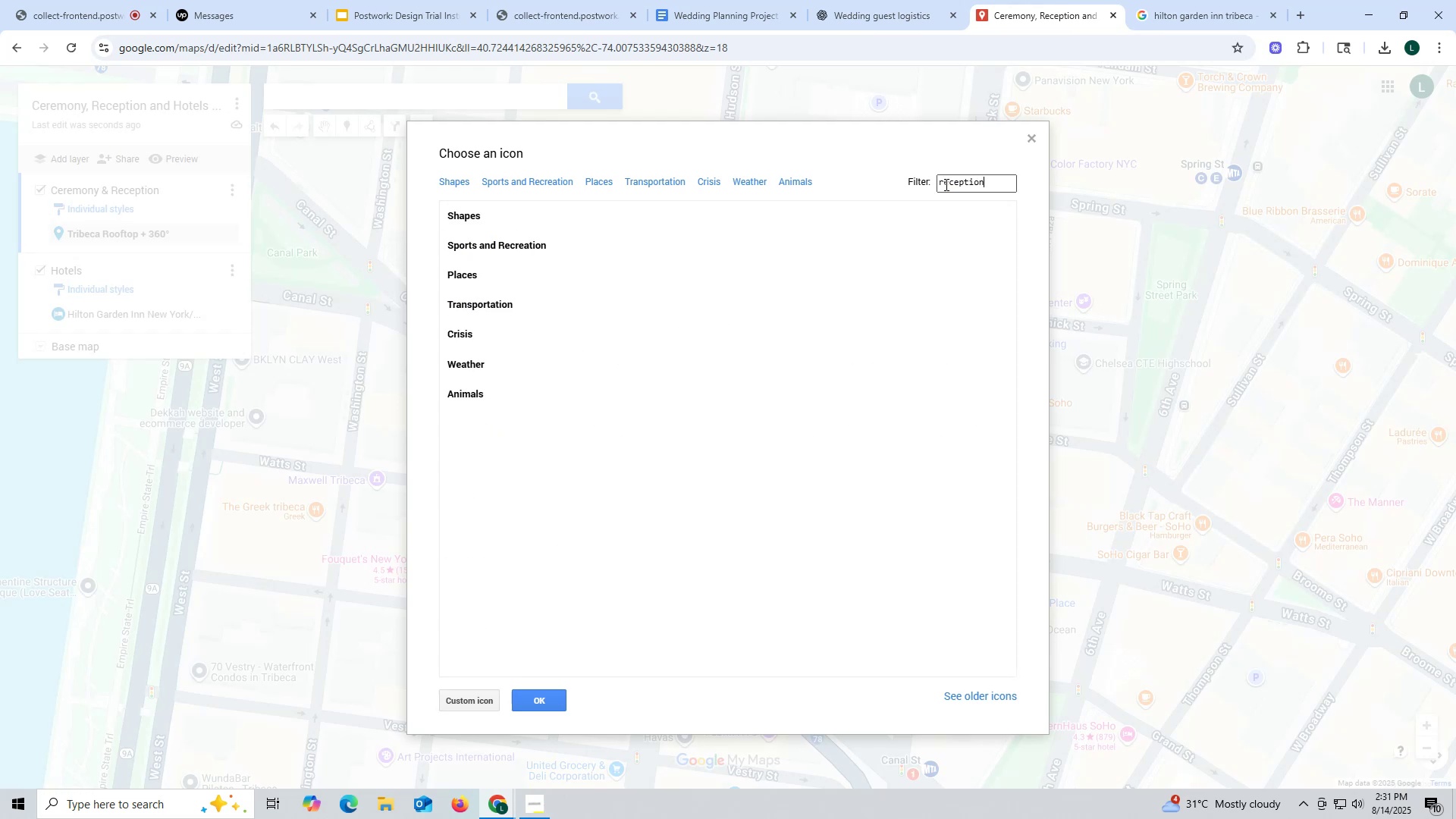 
hold_key(key=Backspace, duration=0.98)
 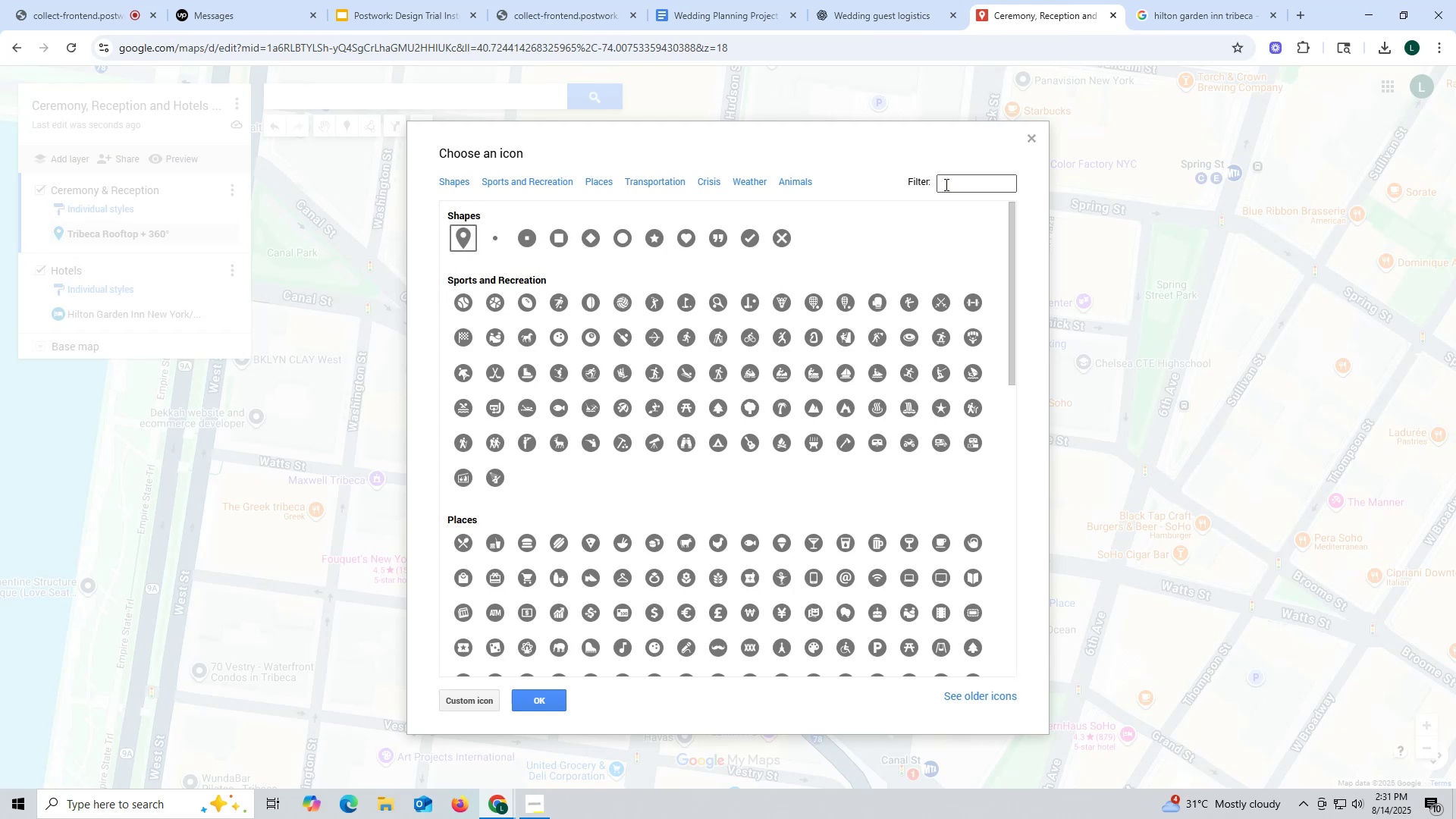 
left_click([1035, 136])
 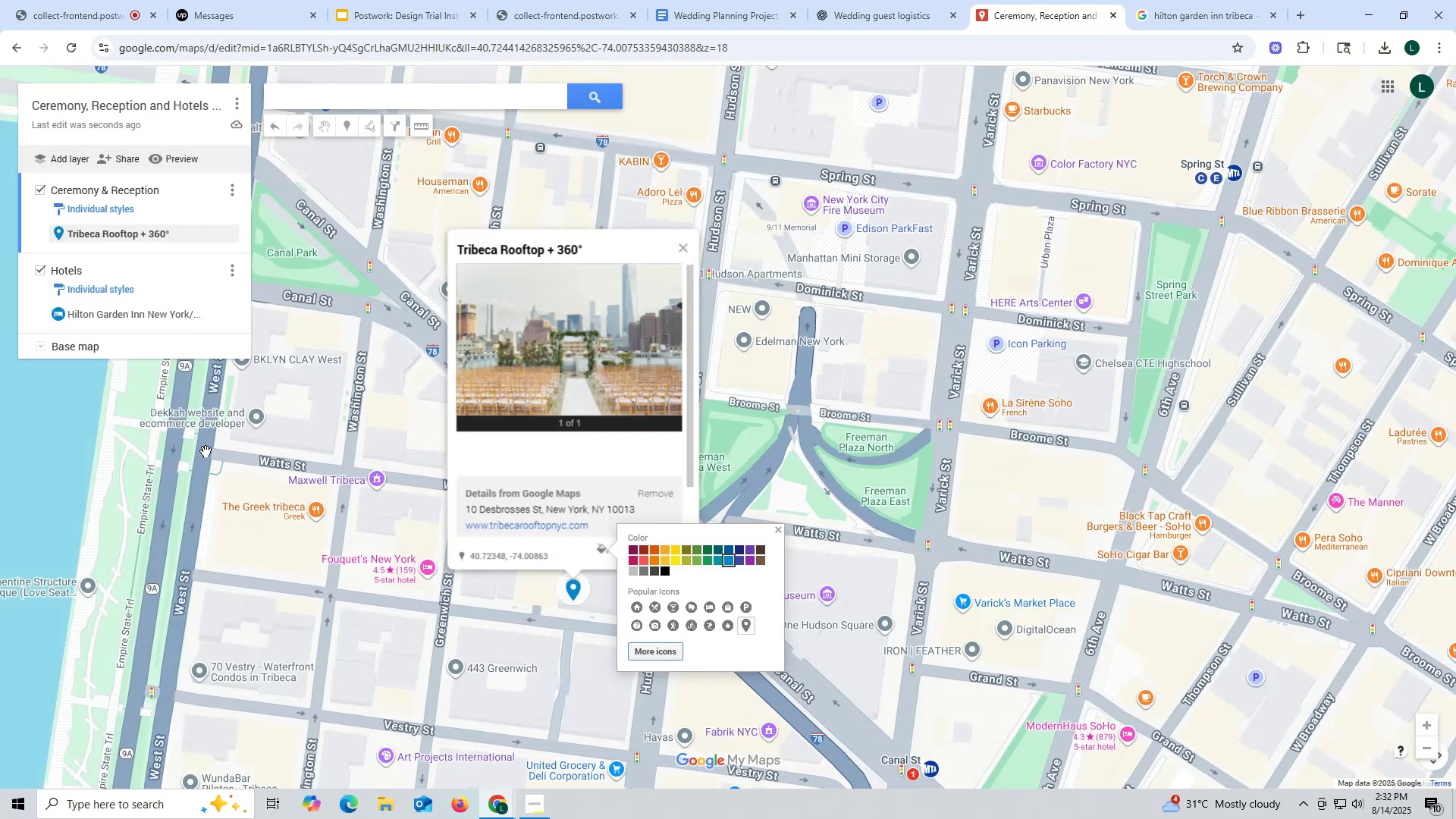 
wait(10.81)
 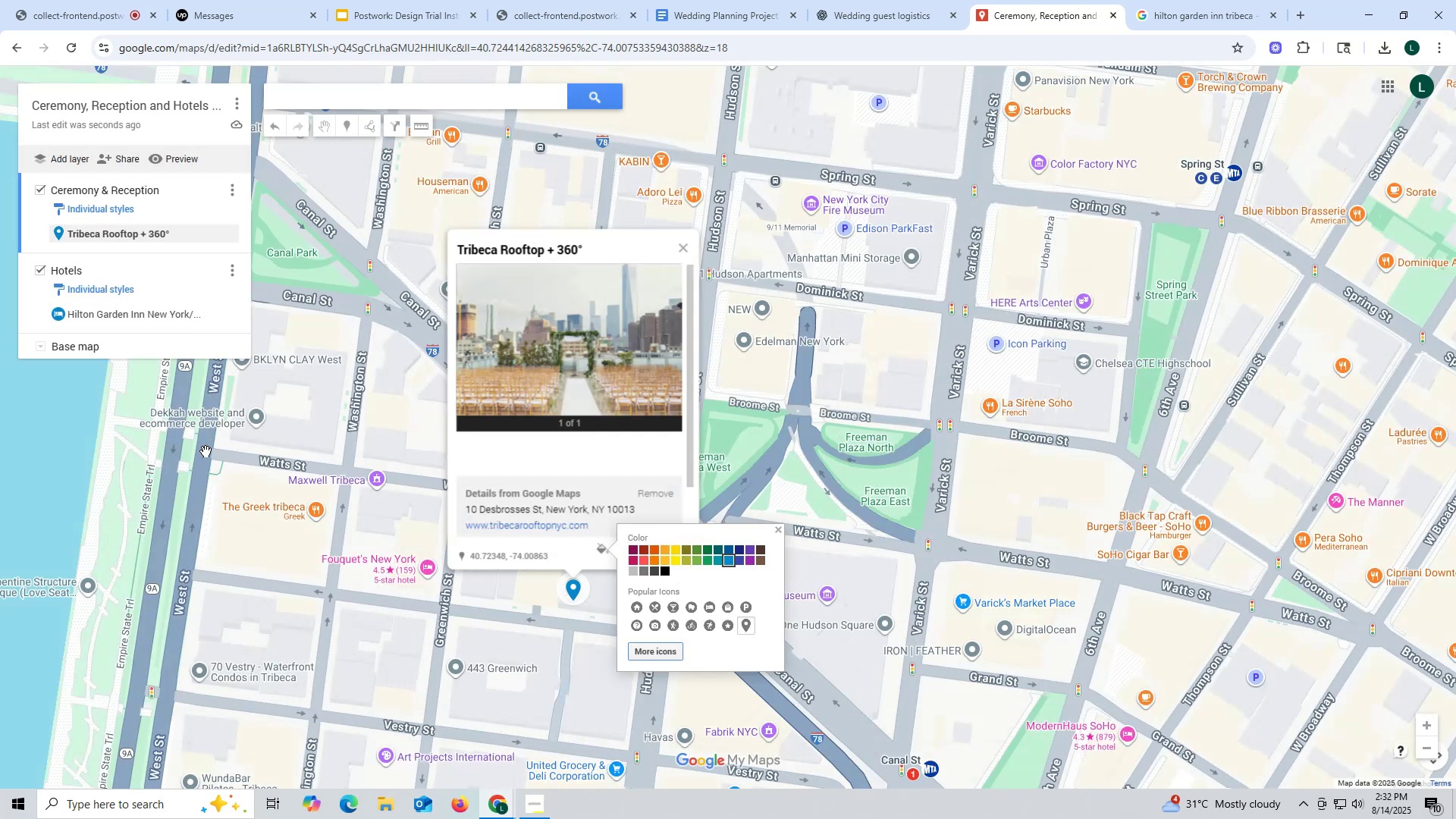 
left_click([159, 314])
 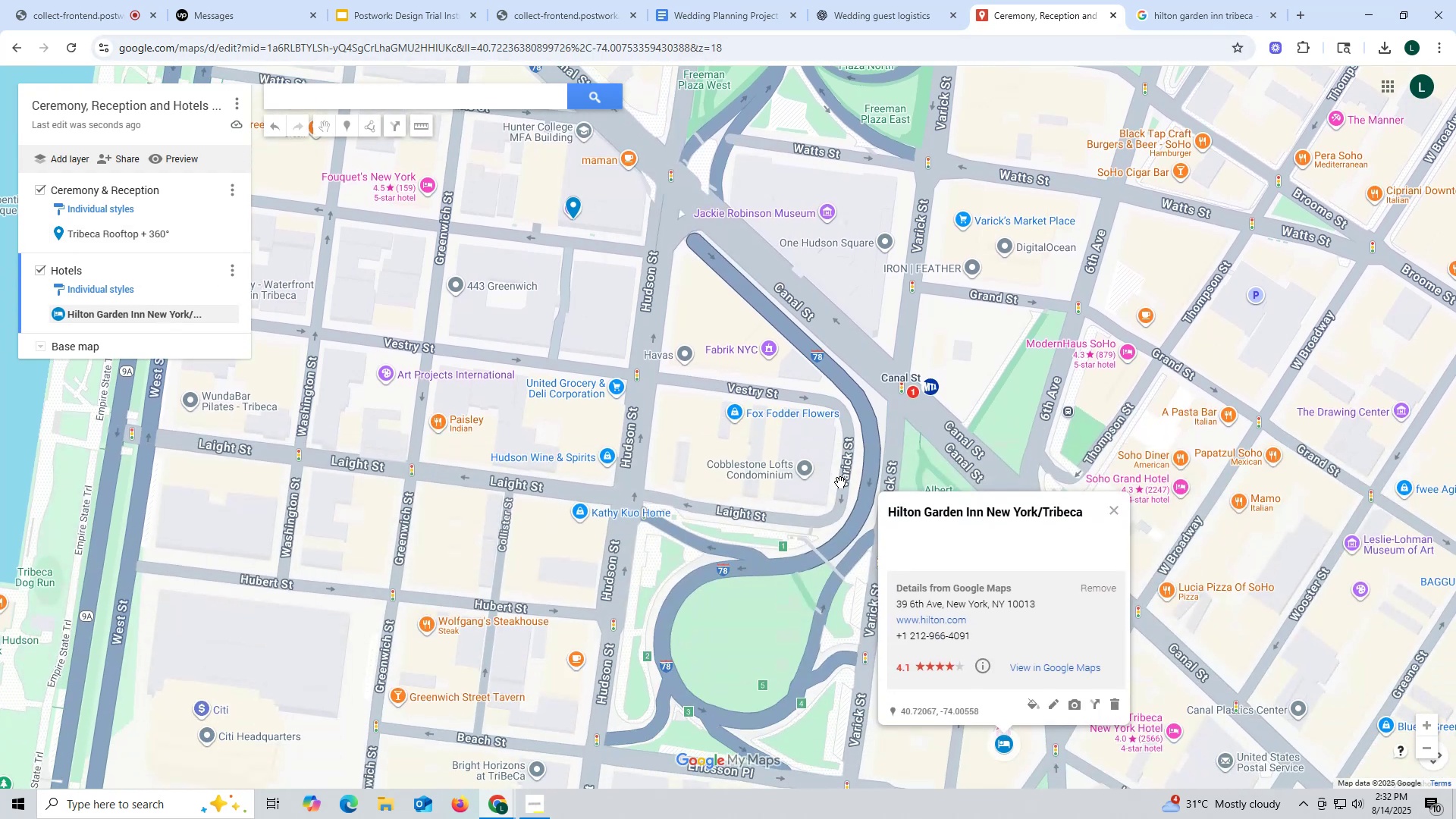 
left_click_drag(start_coordinate=[795, 428], to_coordinate=[605, 289])
 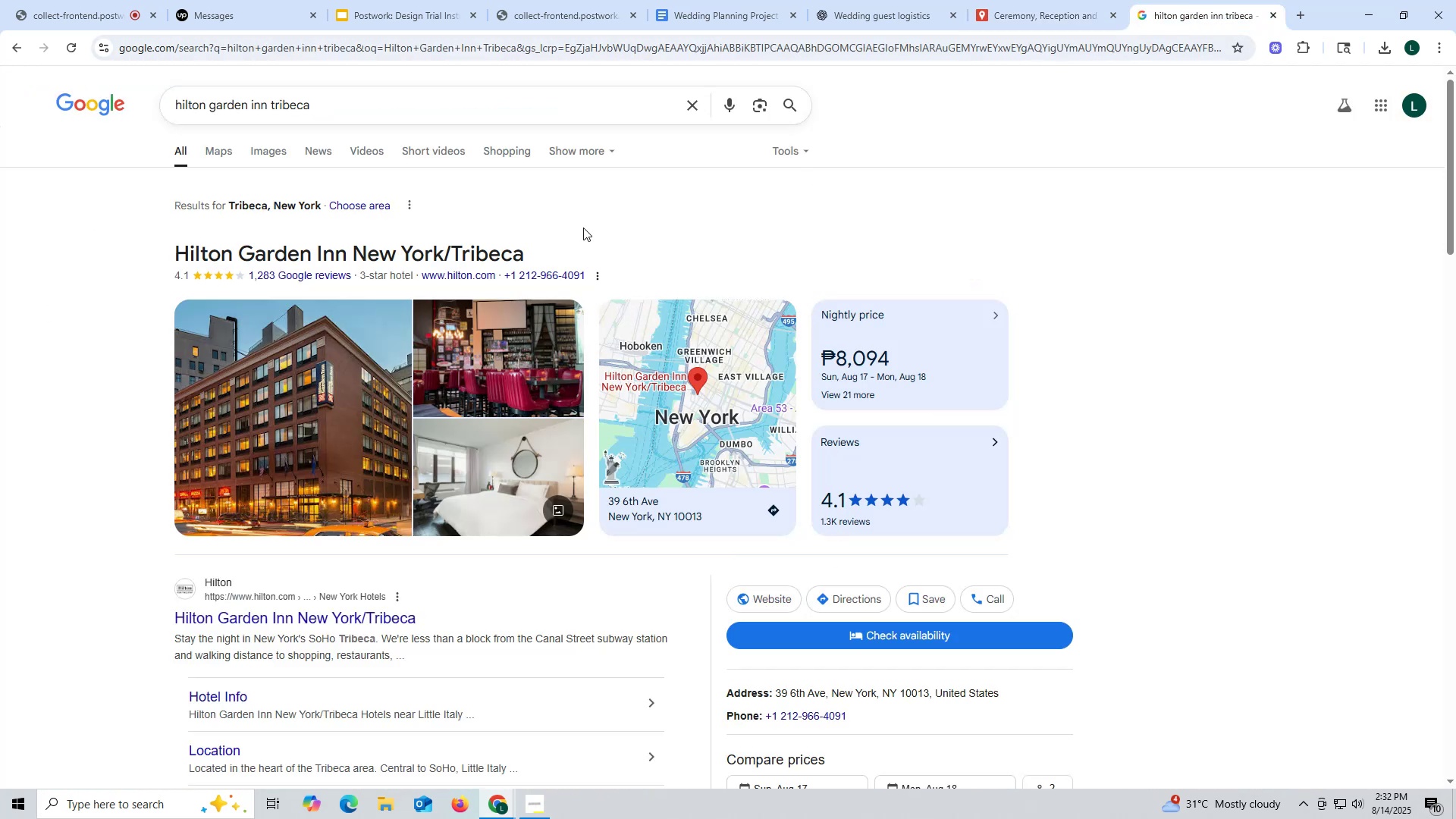 
left_click([363, 402])
 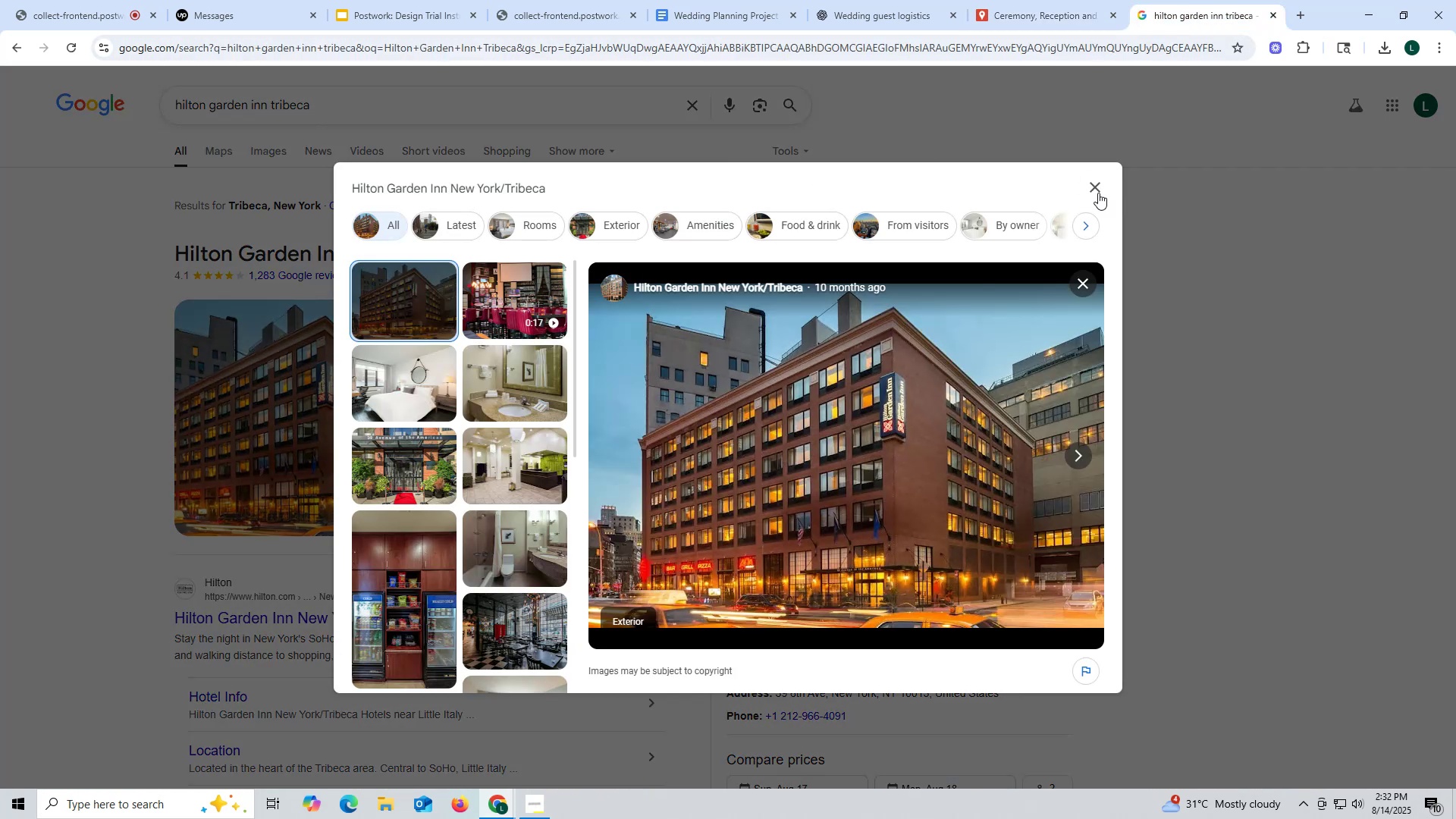 
left_click([1090, 178])
 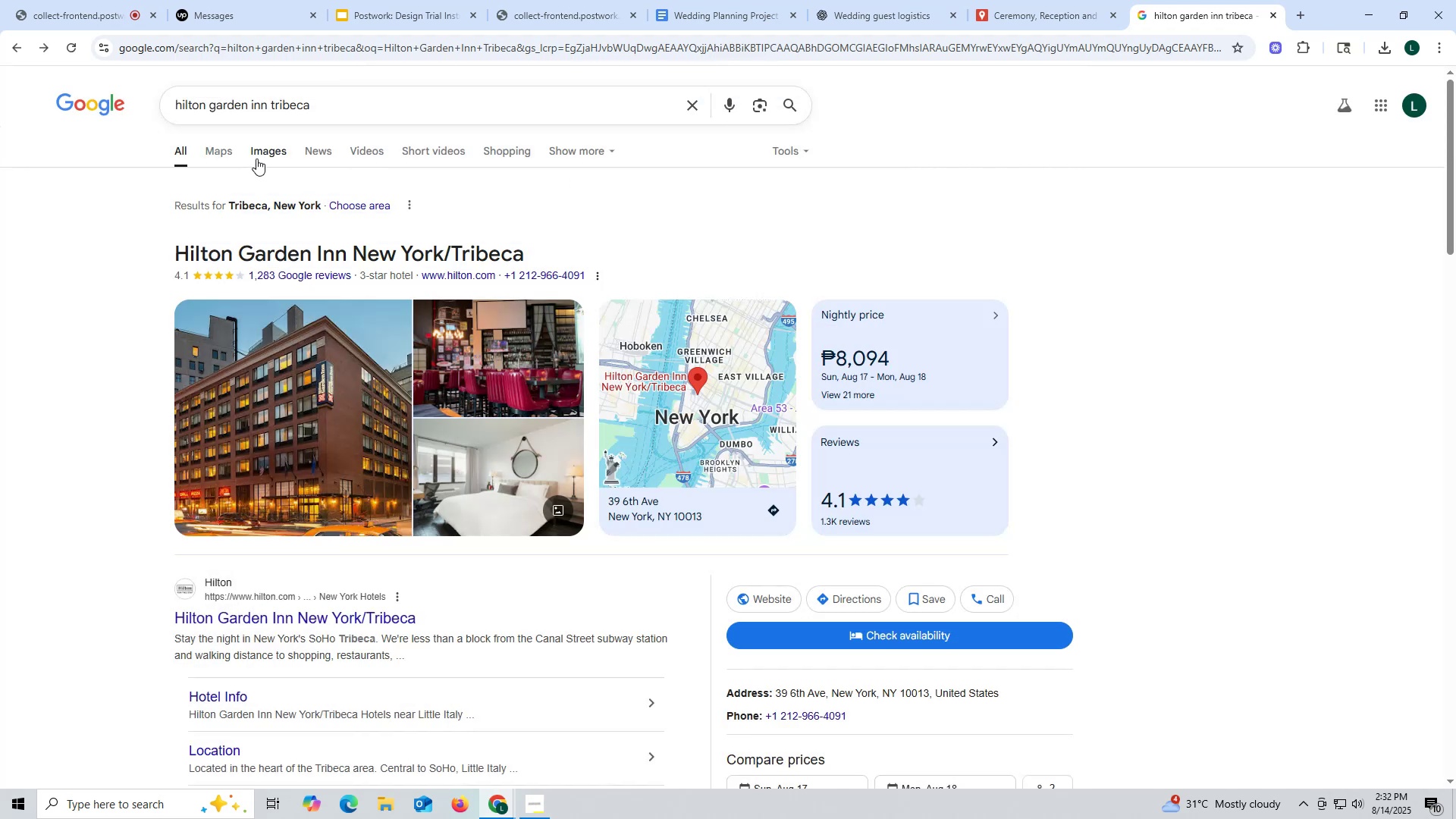 
left_click([256, 149])
 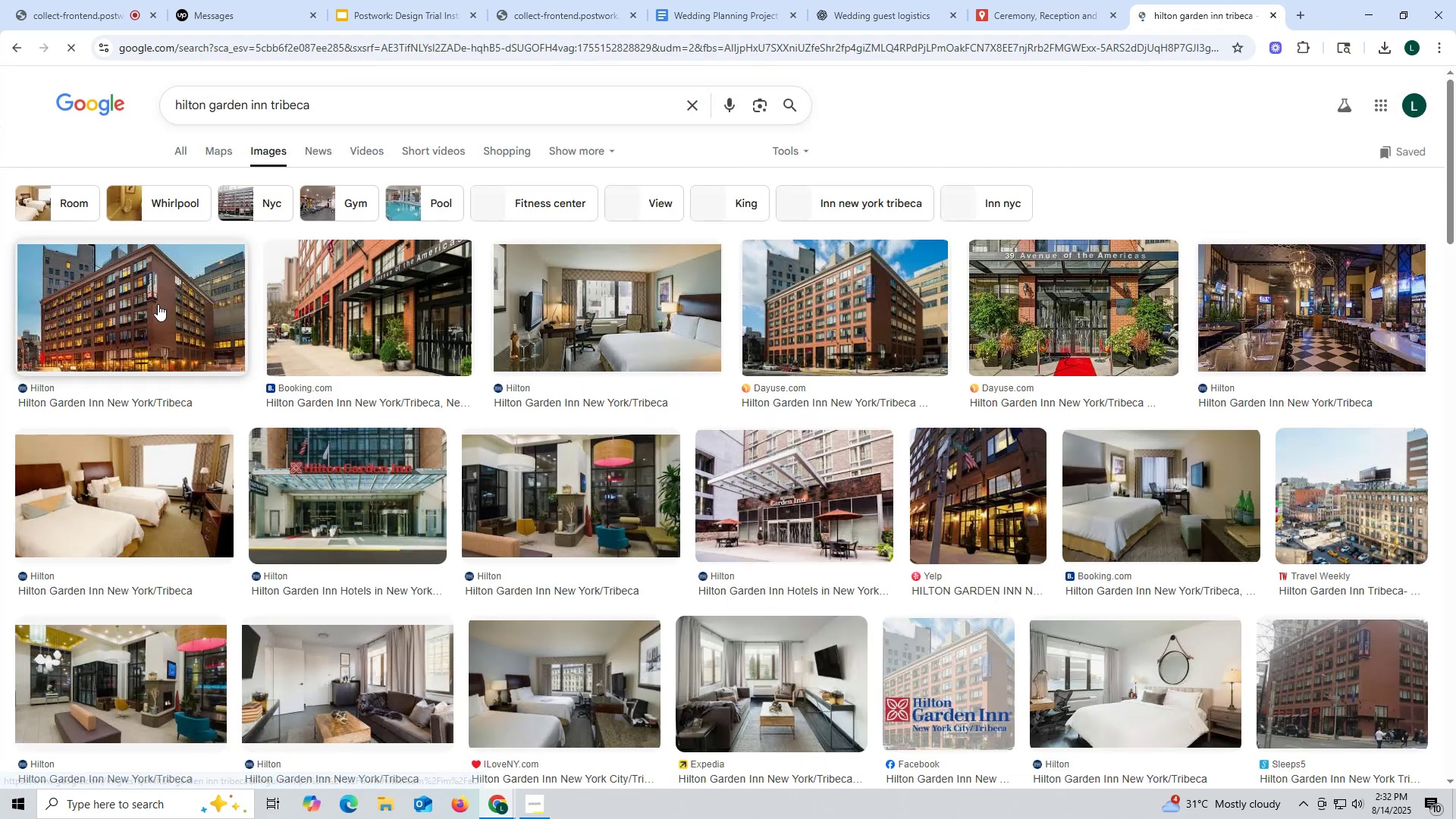 
left_click([158, 304])
 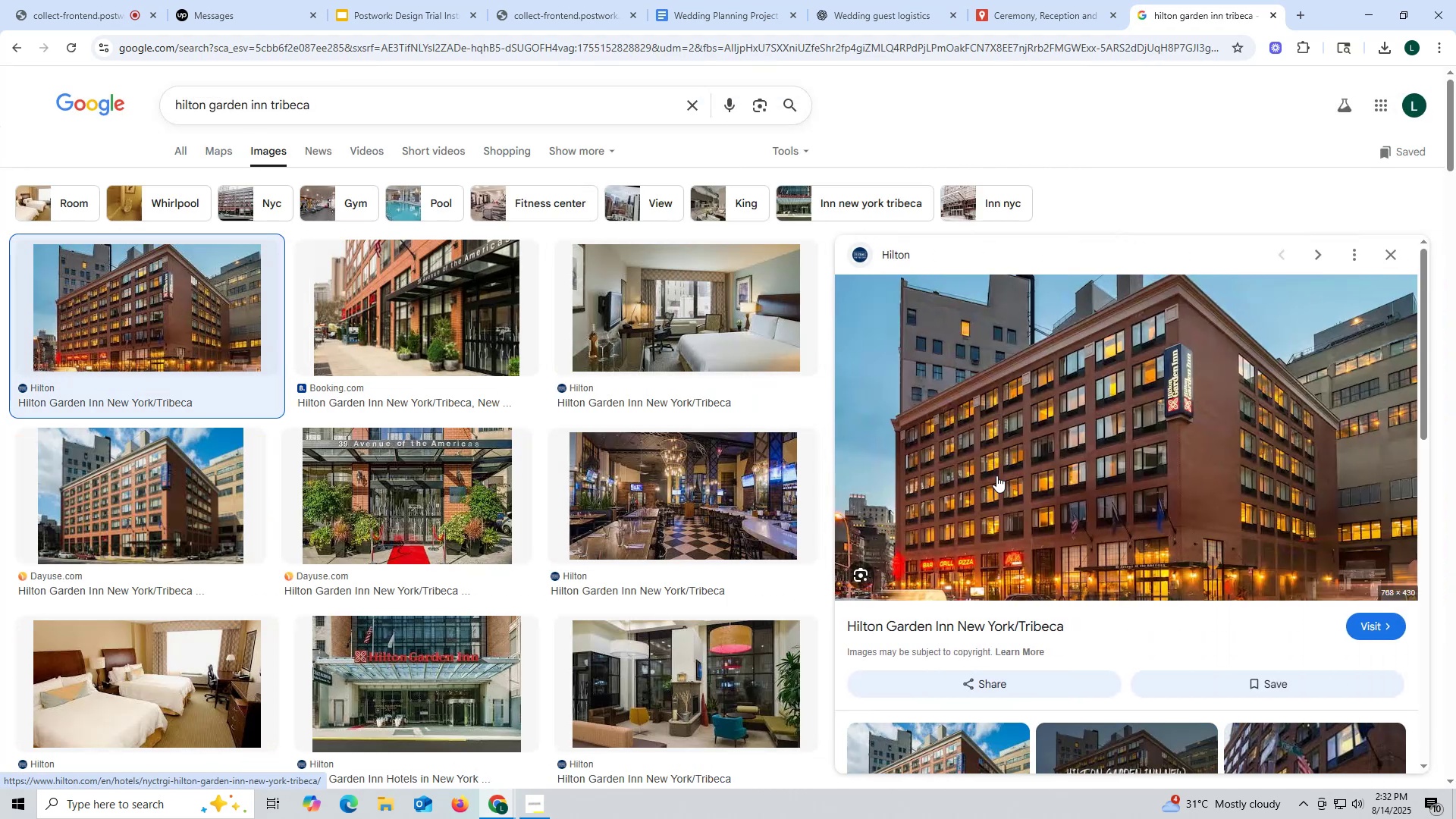 
right_click([981, 395])
 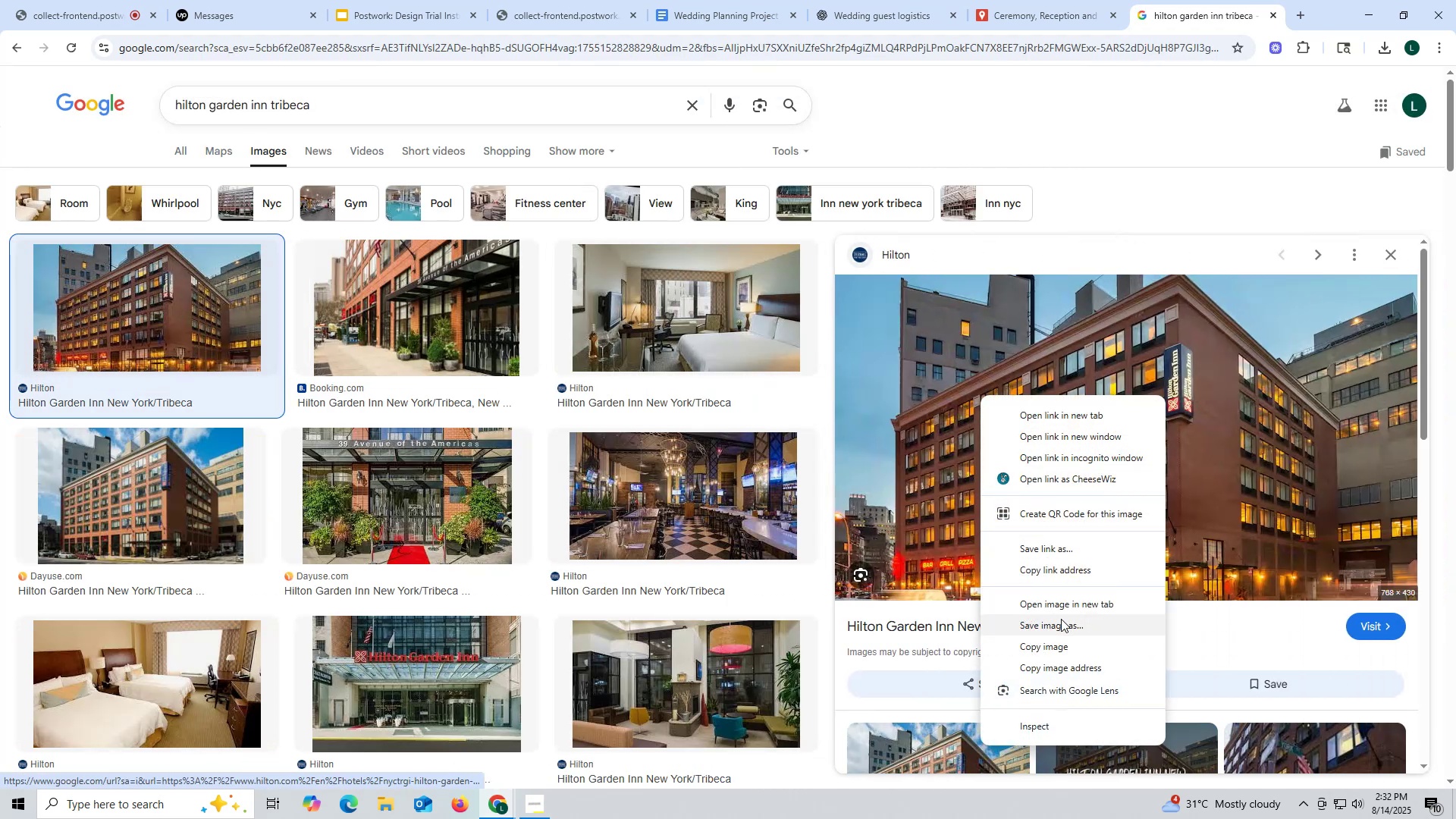 
left_click([1065, 626])
 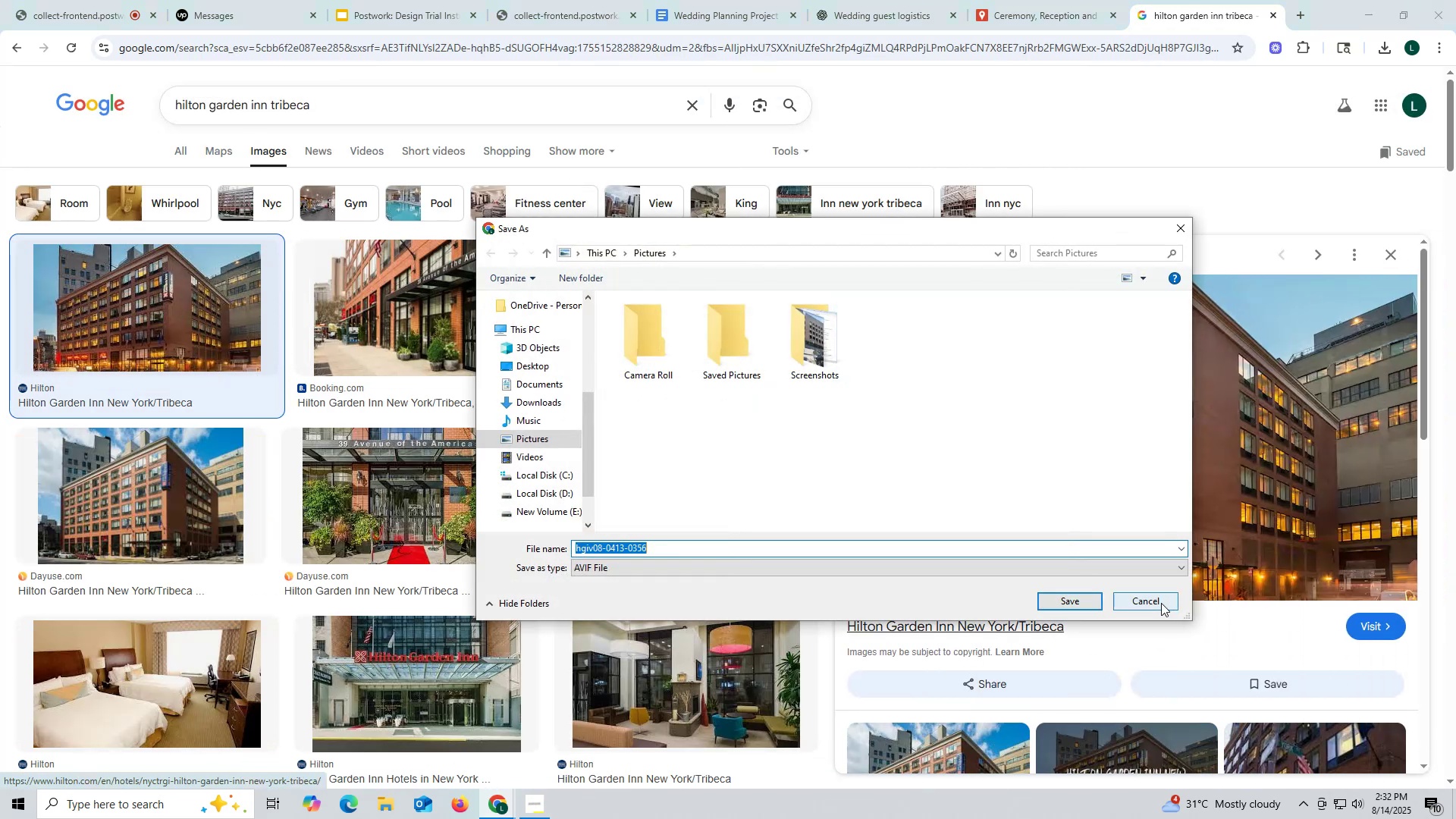 
double_click([1166, 494])
 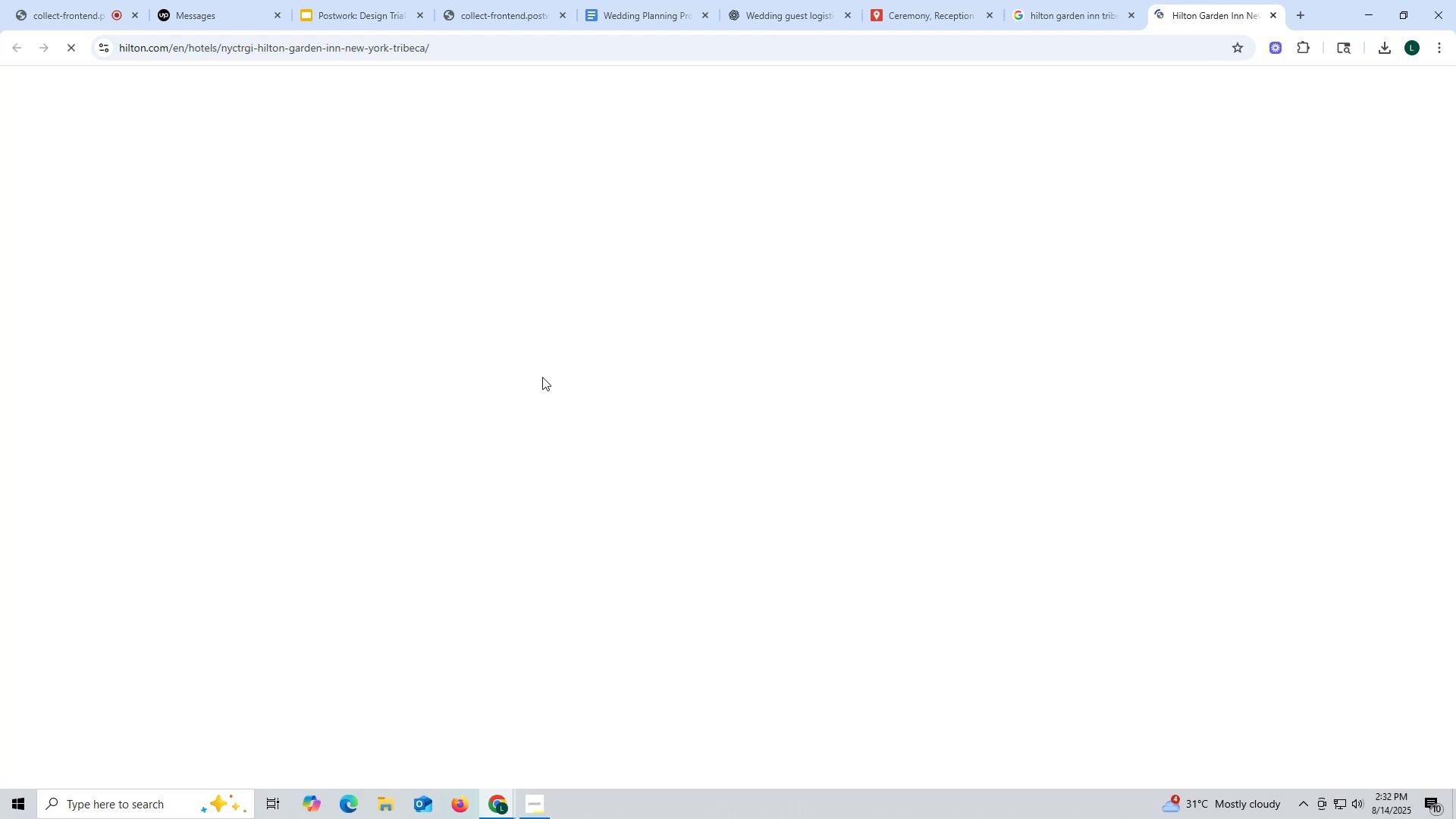 
wait(5.45)
 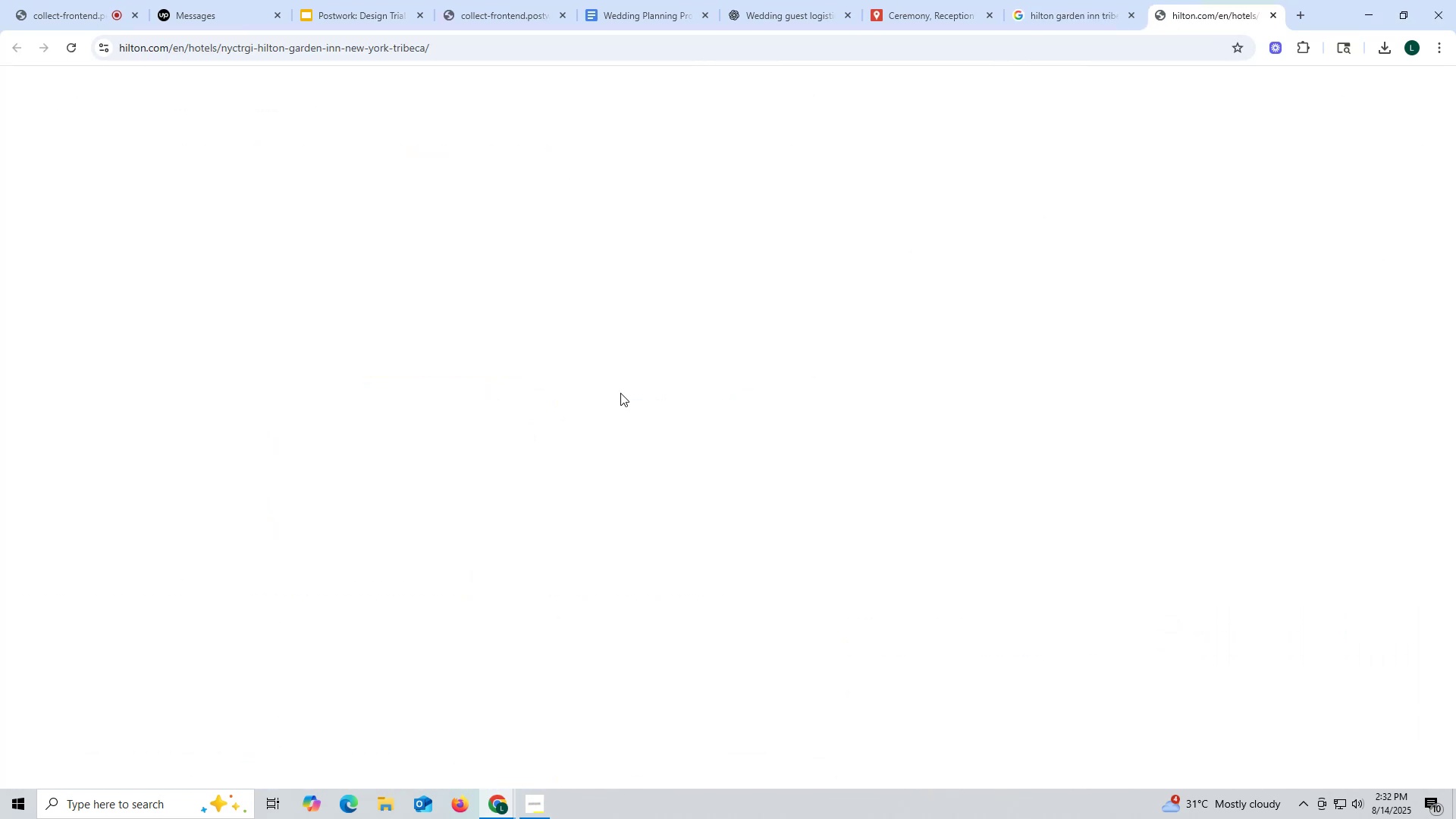 
right_click([657, 436])
 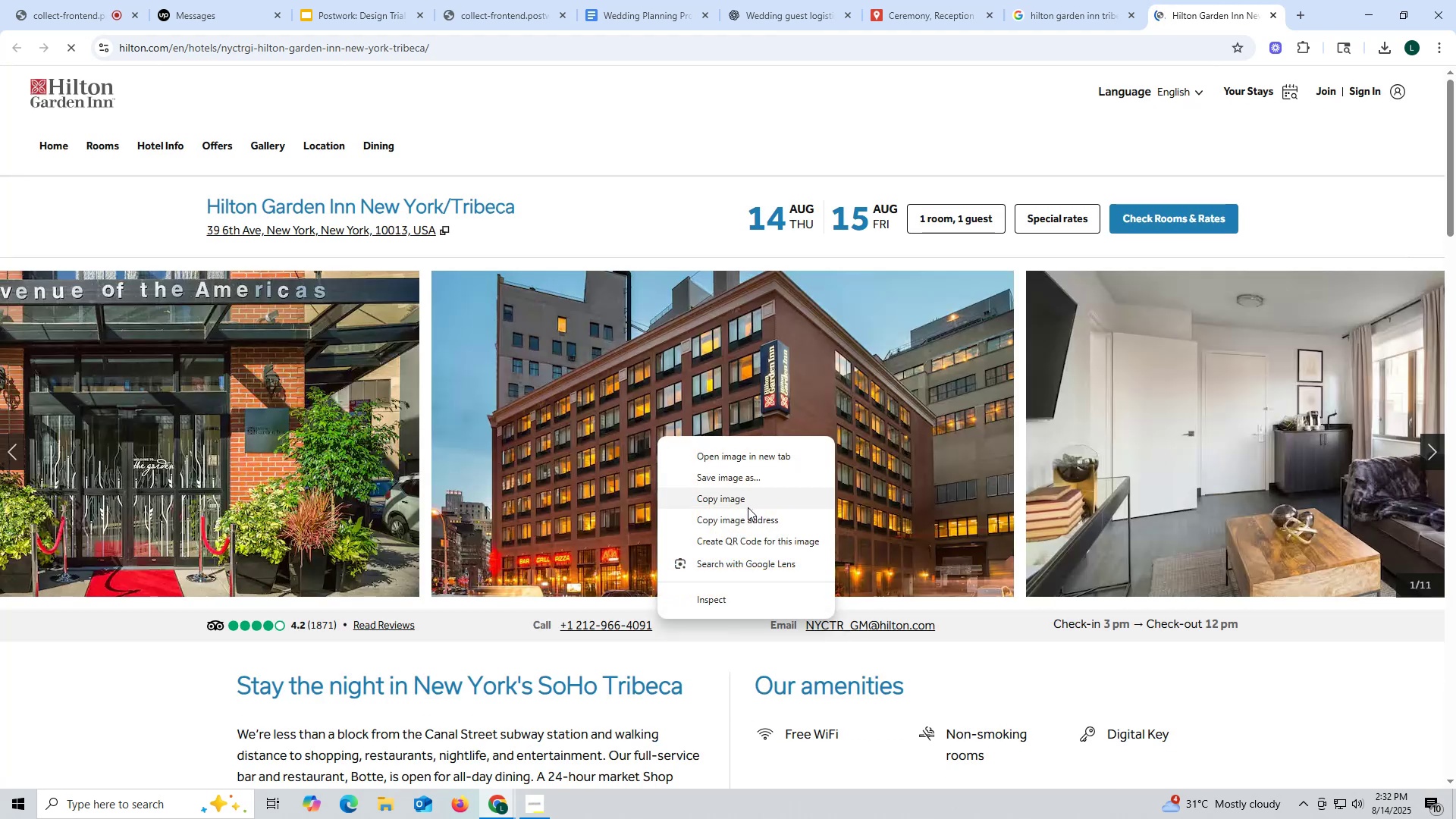 
left_click([752, 482])
 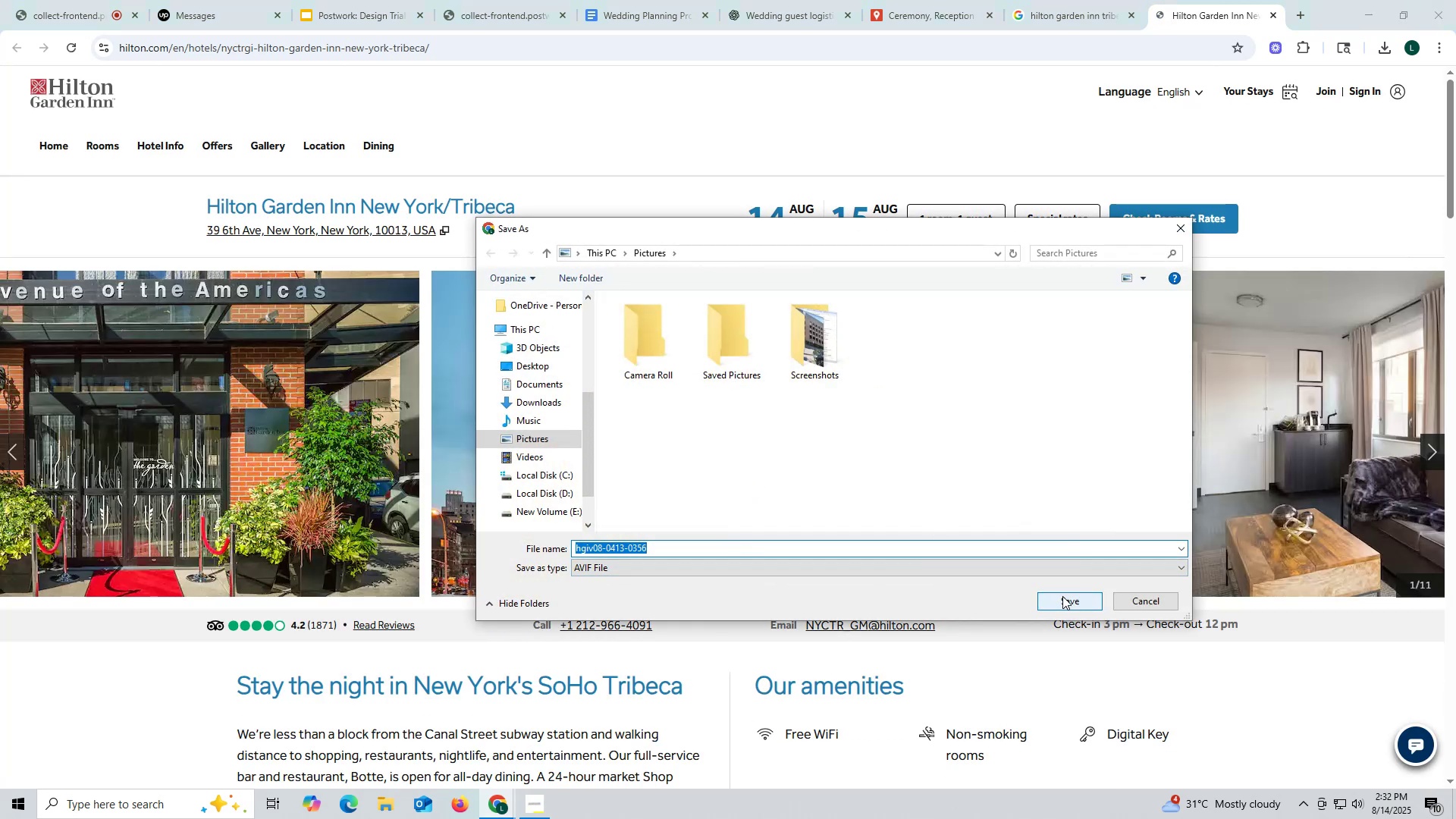 
left_click([1150, 607])
 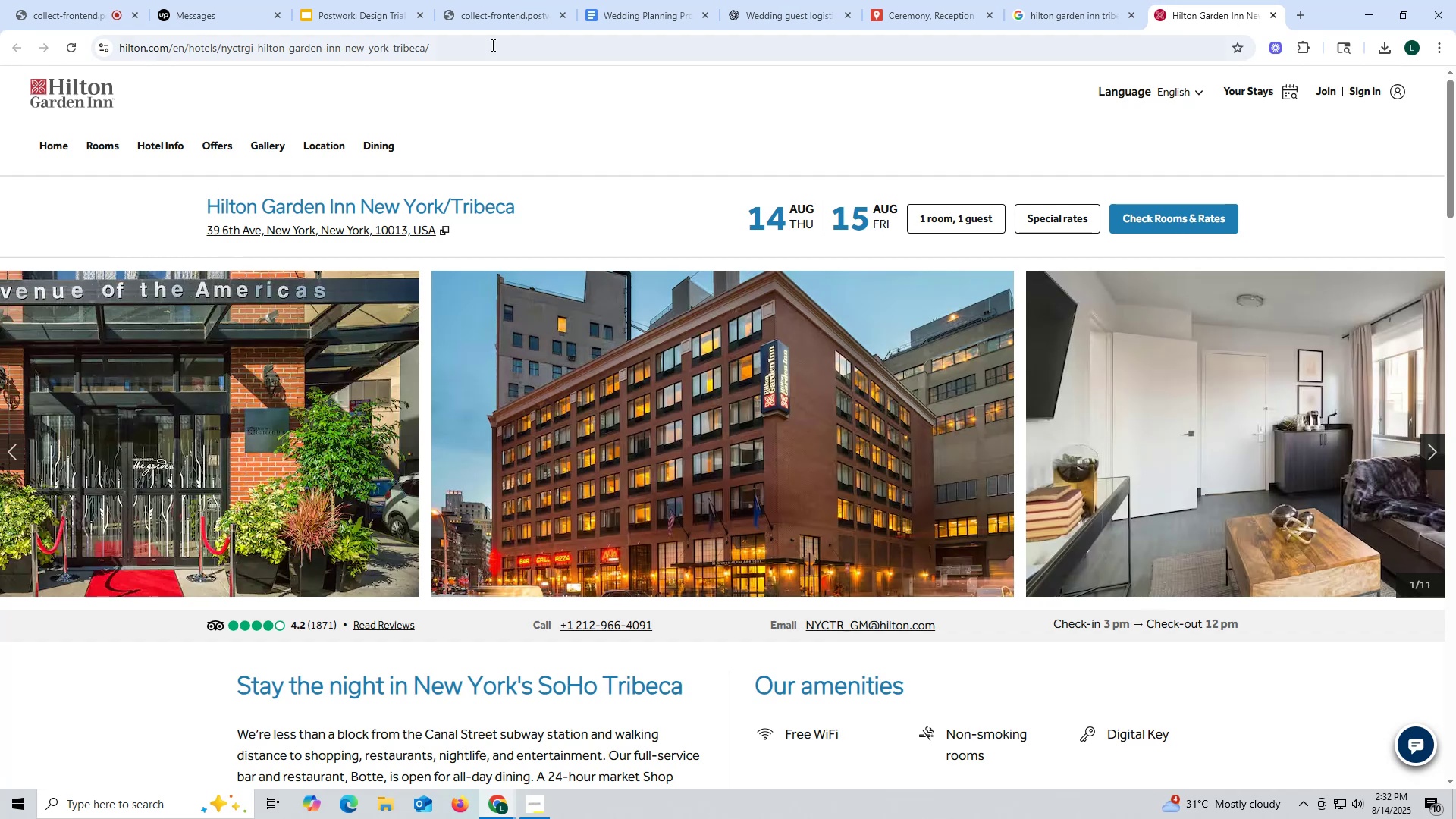 
left_click([647, 463])
 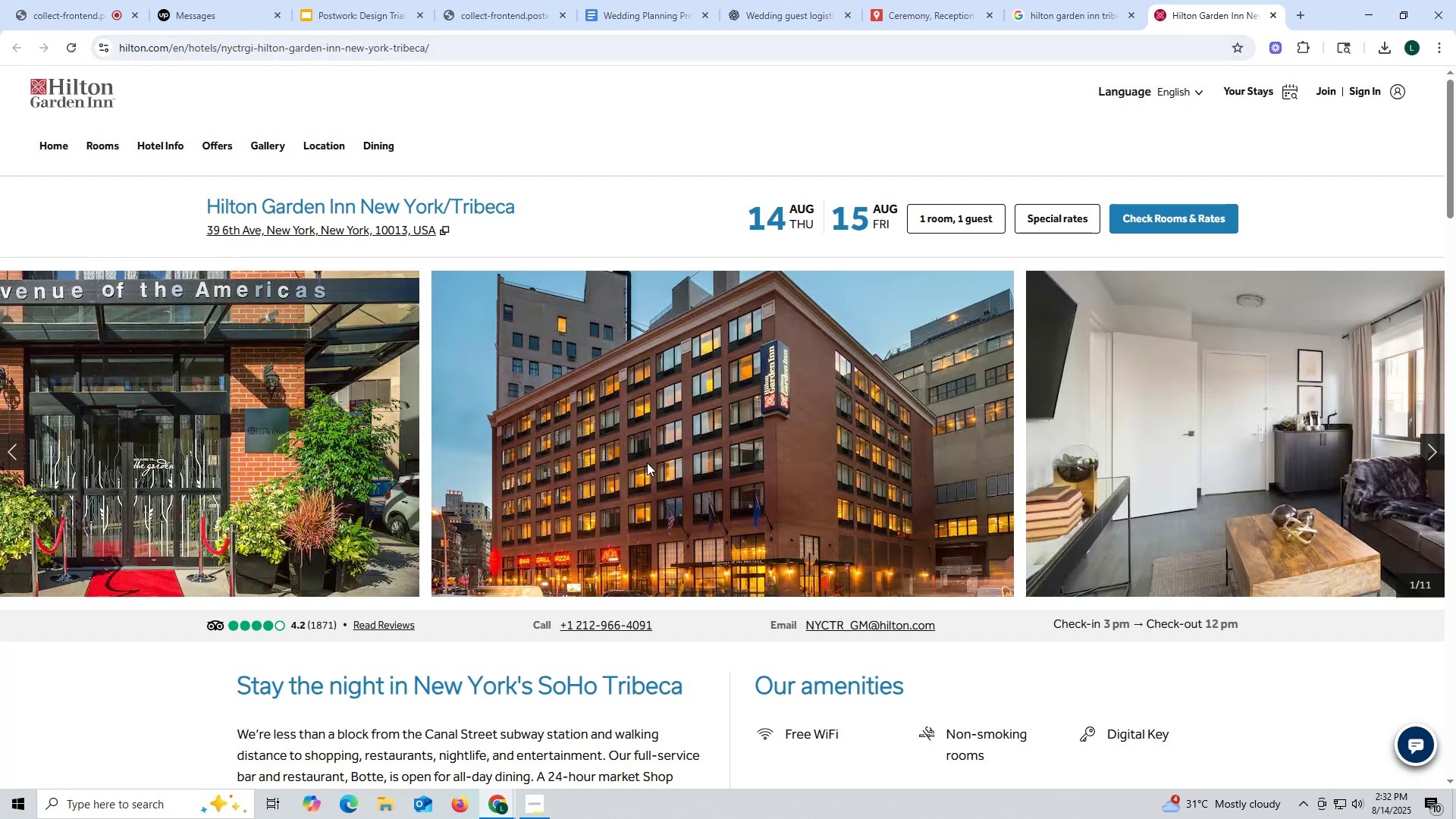 
scroll: coordinate [639, 382], scroll_direction: up, amount: 4.0
 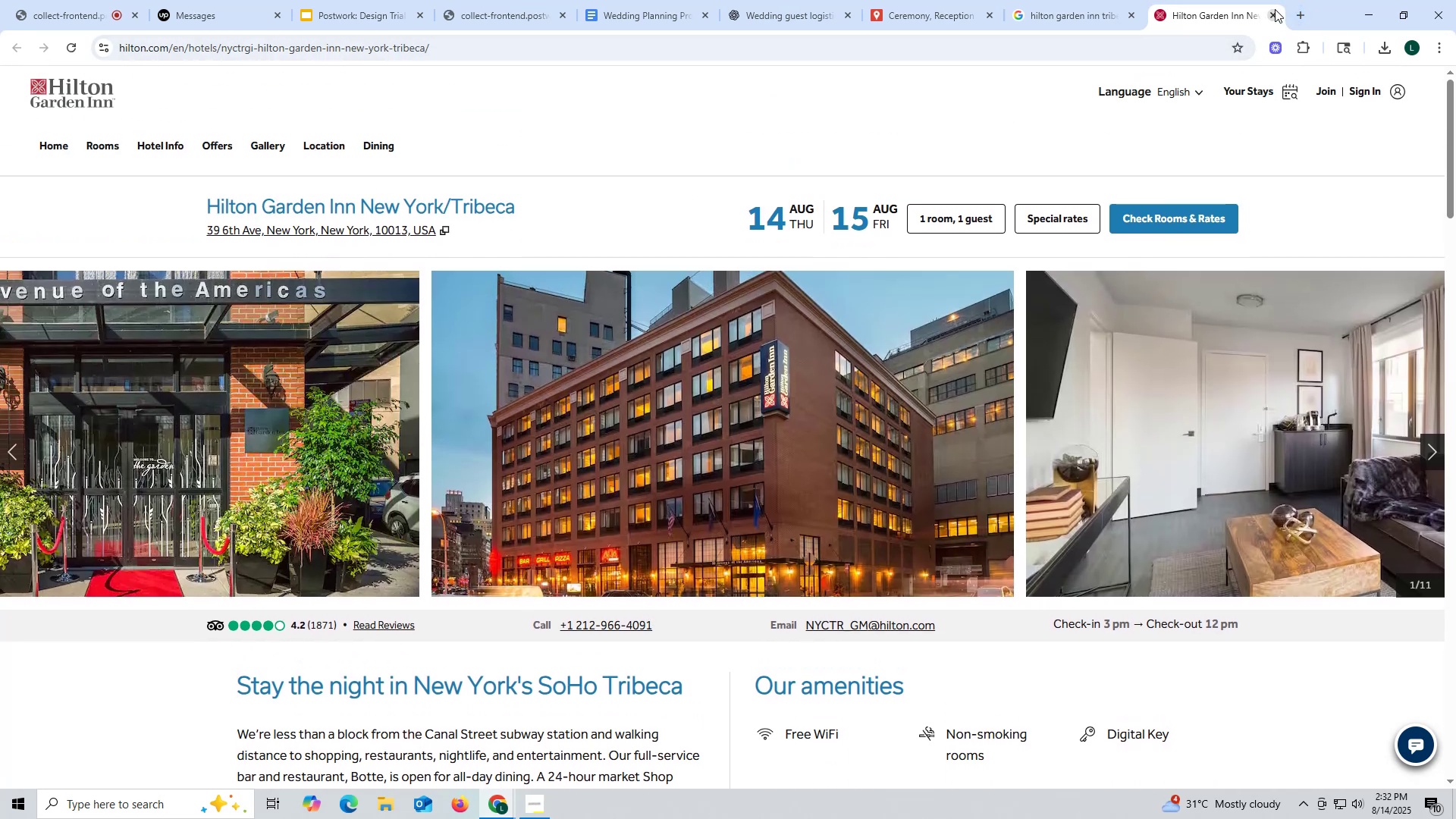 
left_click([1271, 13])
 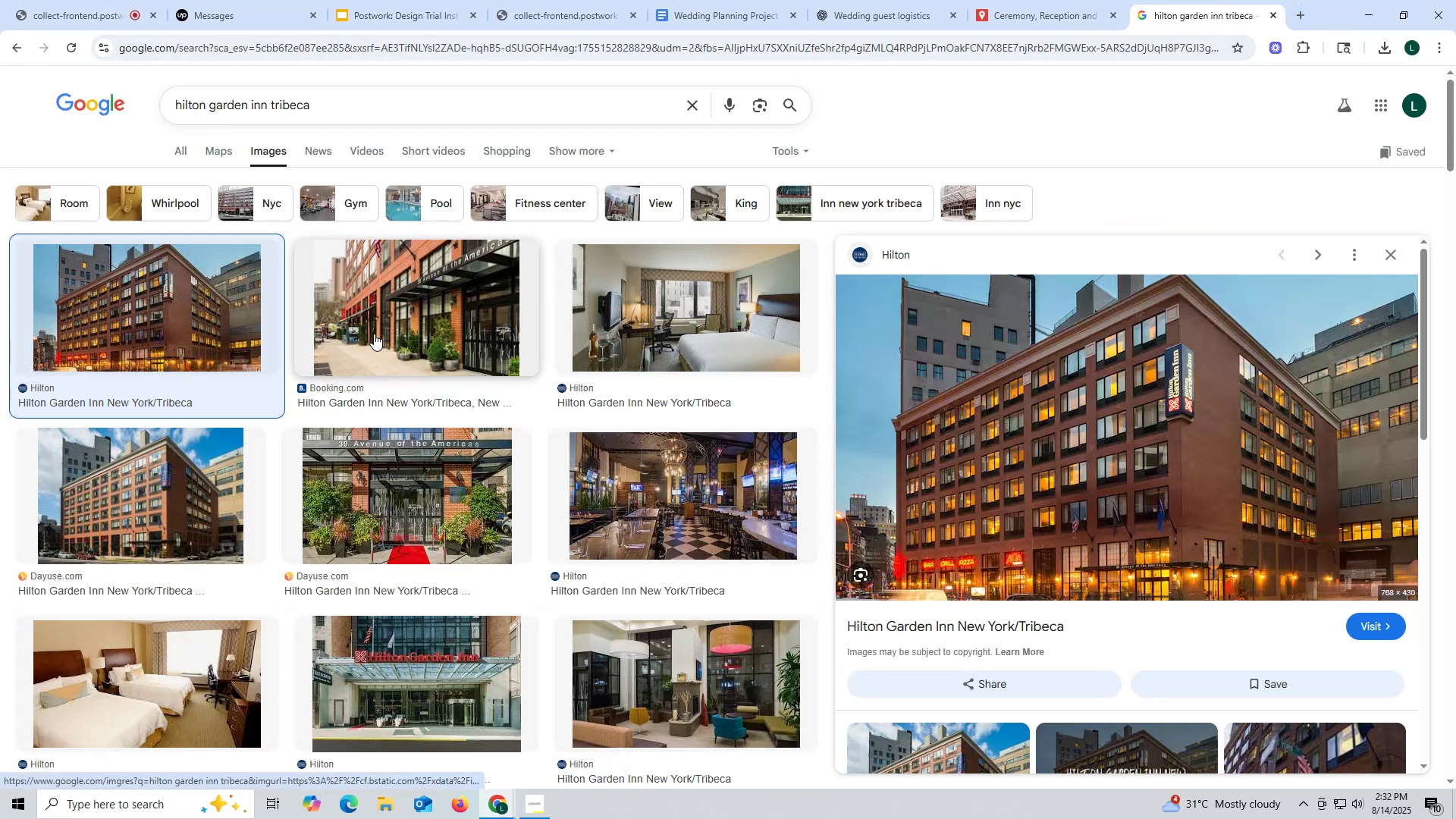 
left_click([131, 491])
 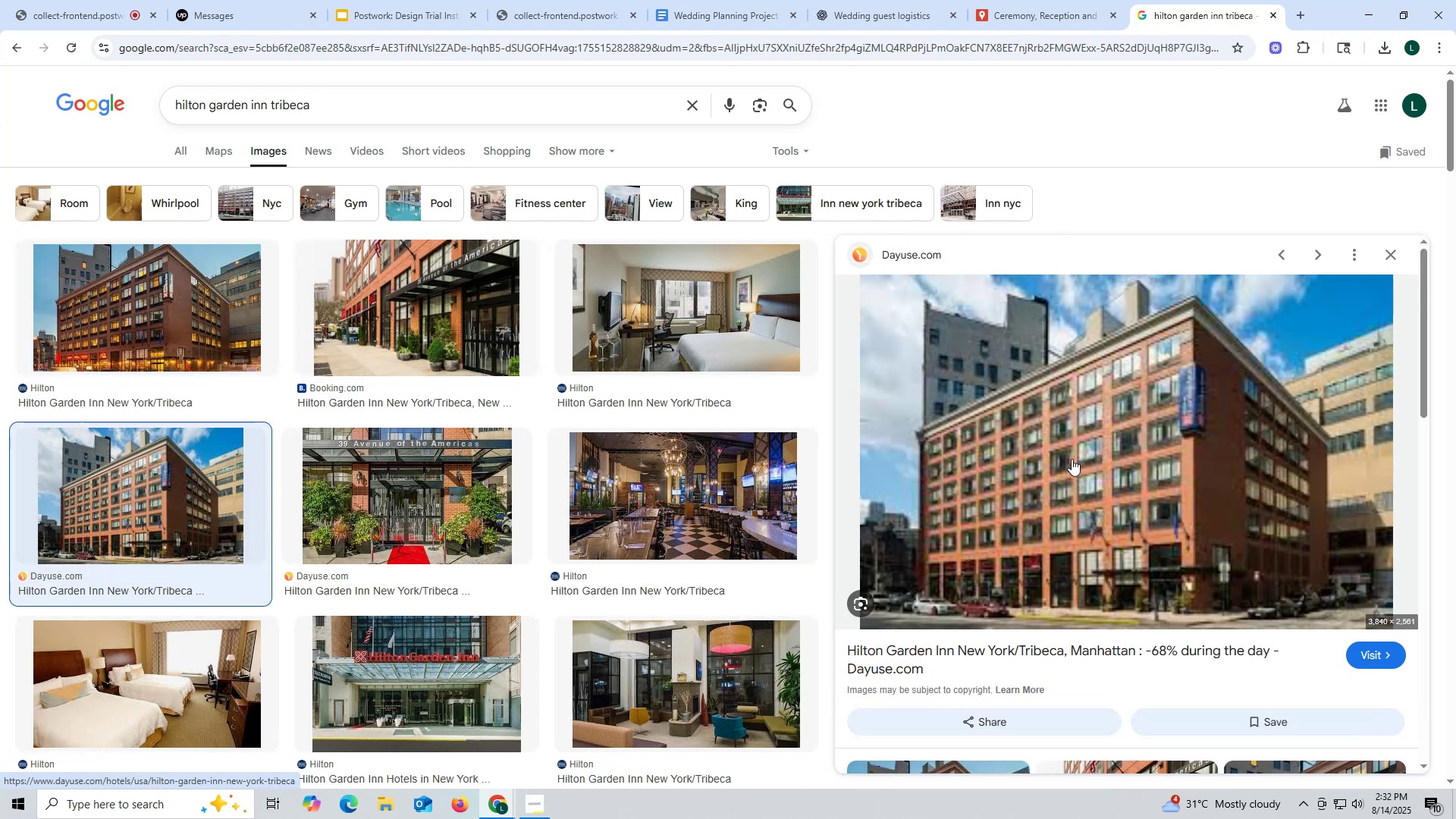 
right_click([1021, 444])
 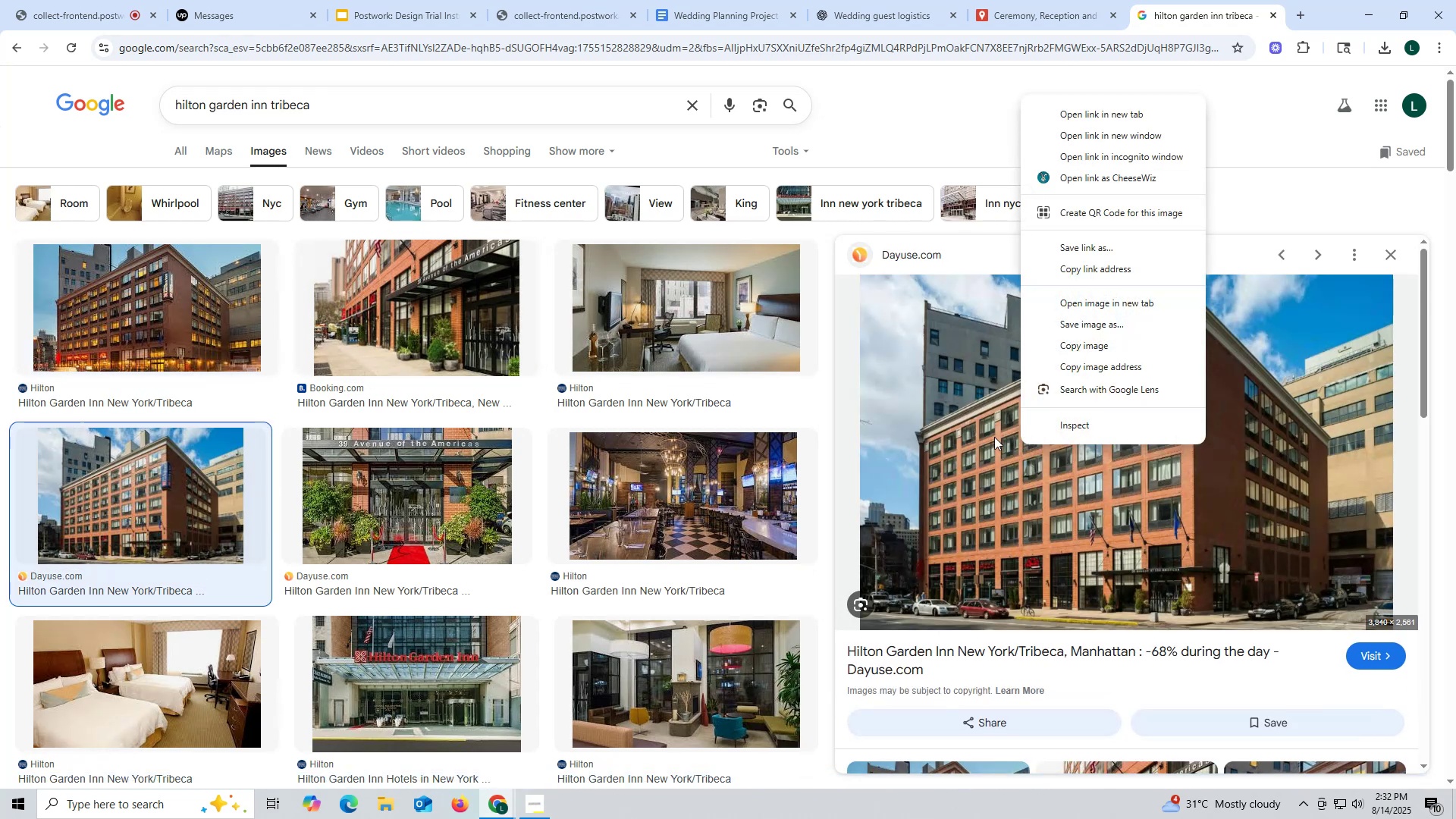 
left_click([949, 455])
 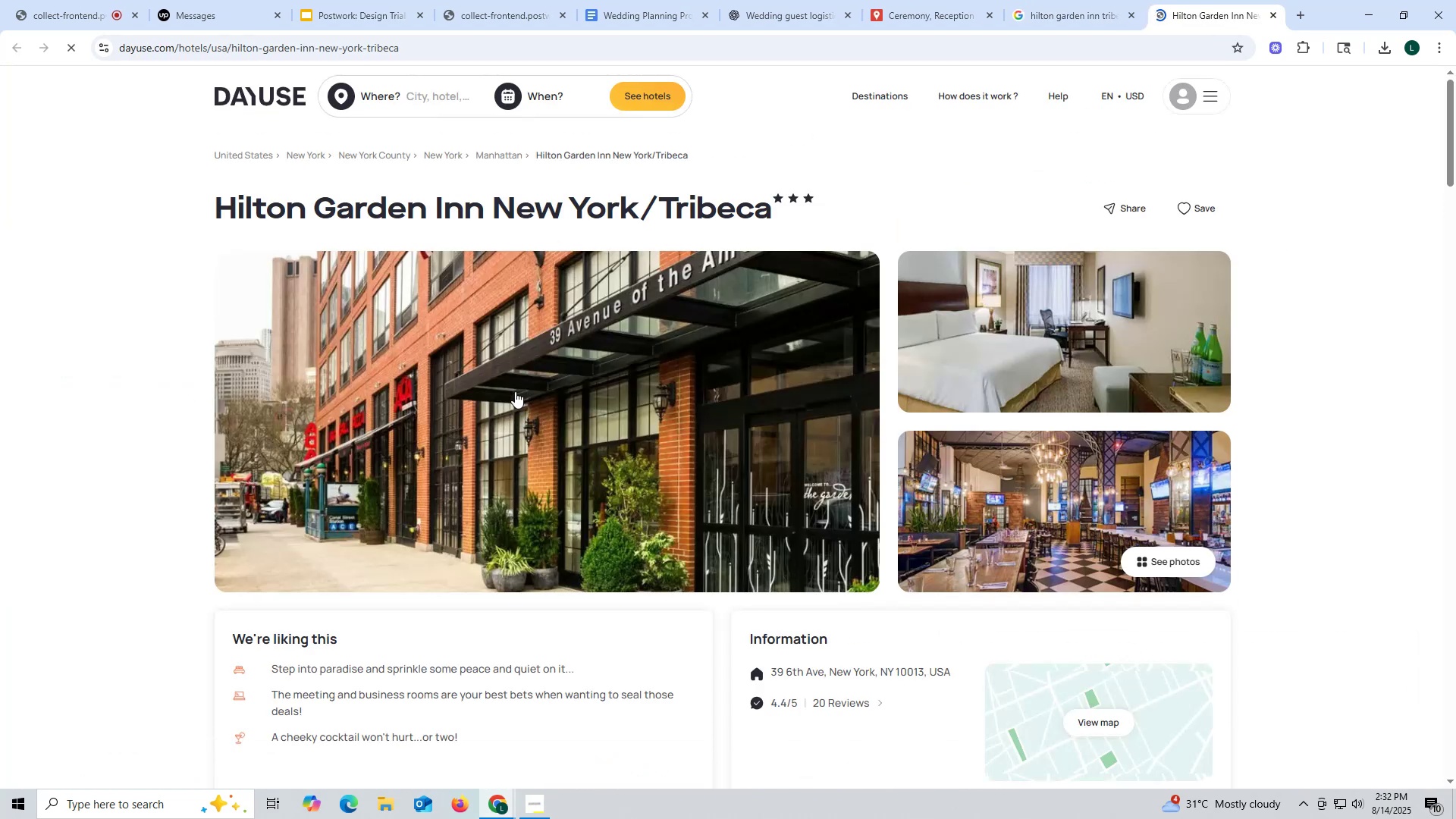 
left_click([515, 391])
 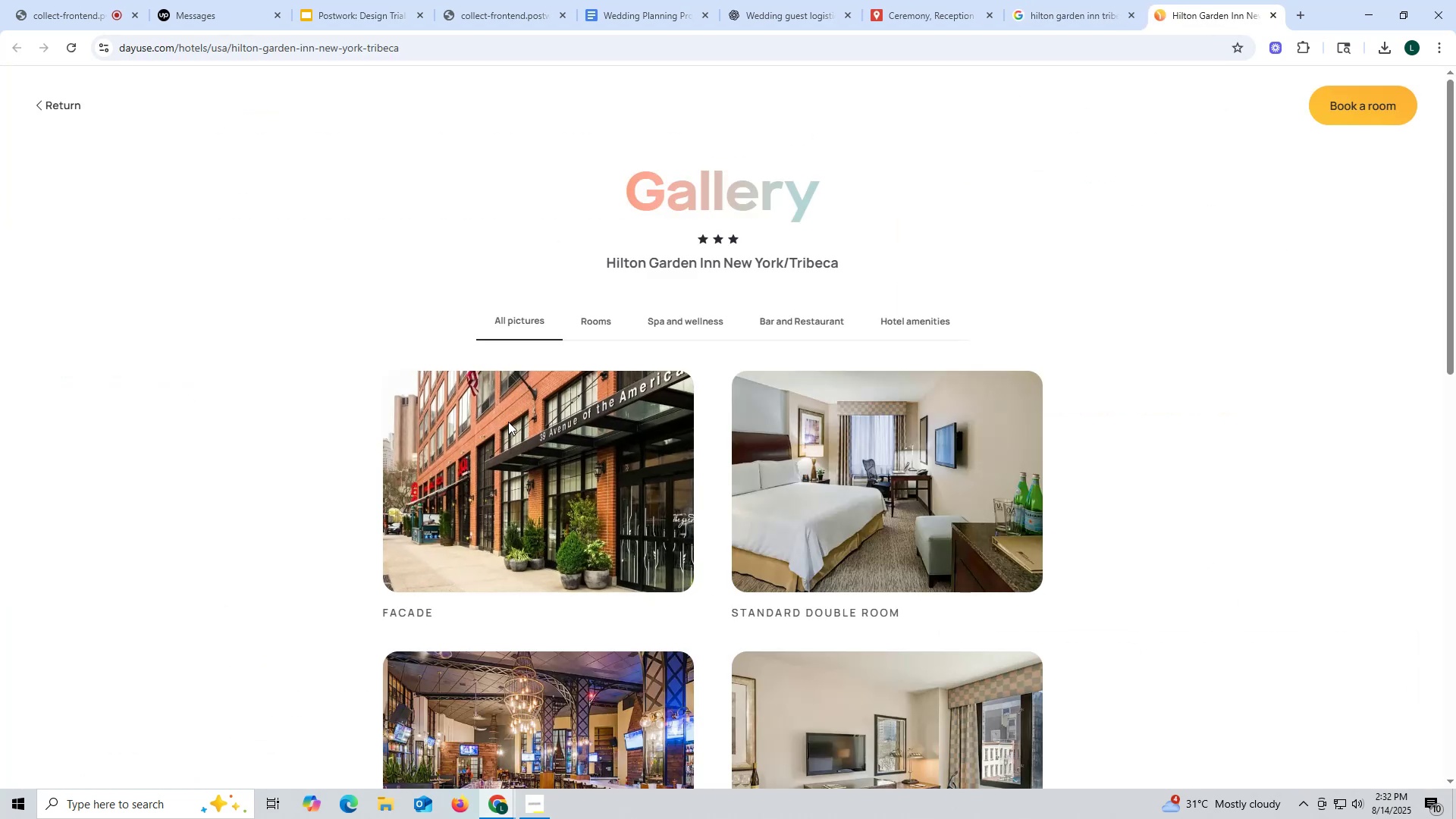 
scroll: coordinate [413, 500], scroll_direction: down, amount: 10.0
 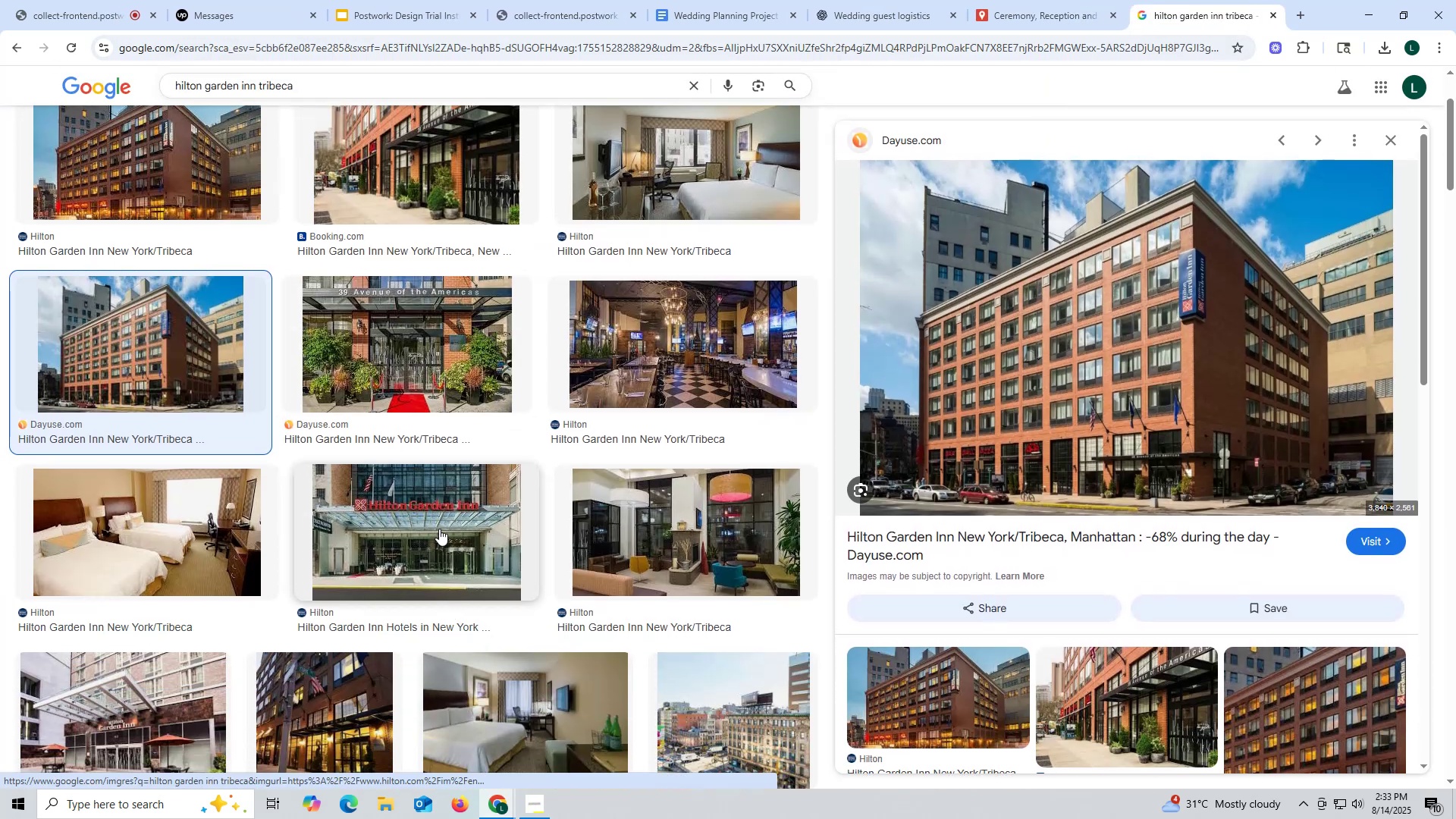 
scroll: coordinate [418, 438], scroll_direction: up, amount: 4.0
 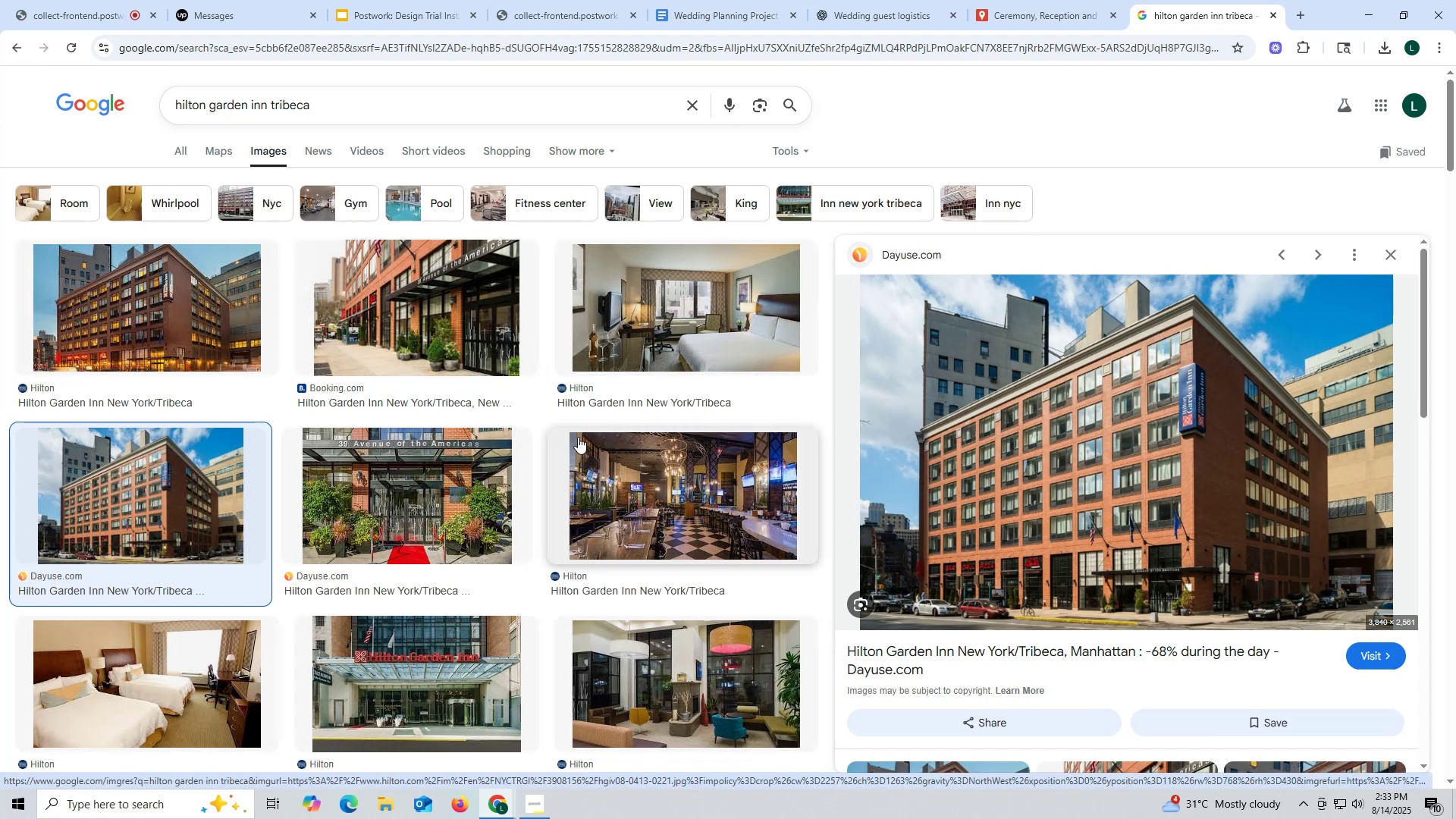 
right_click([1078, 436])
 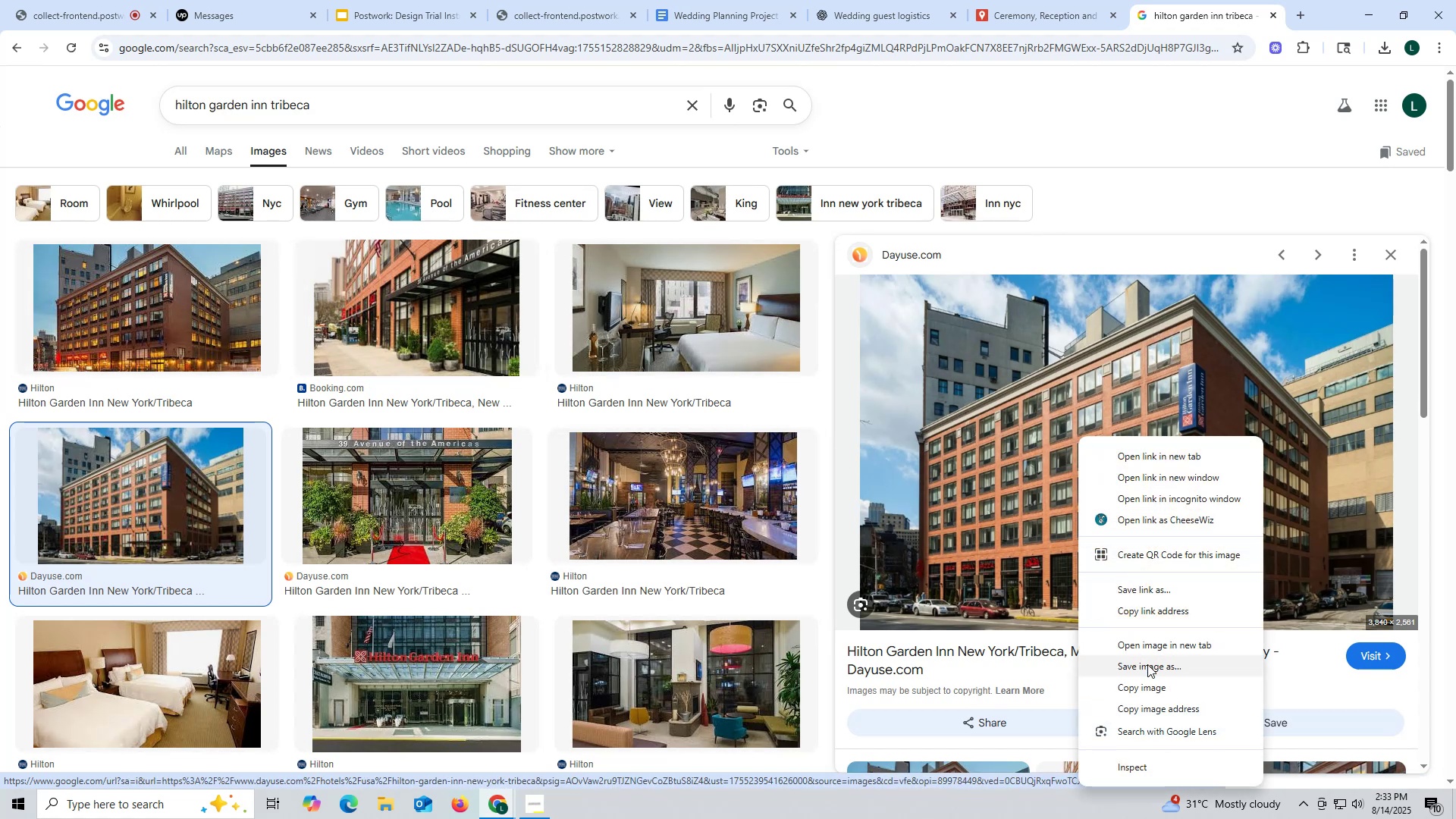 
left_click([1145, 666])
 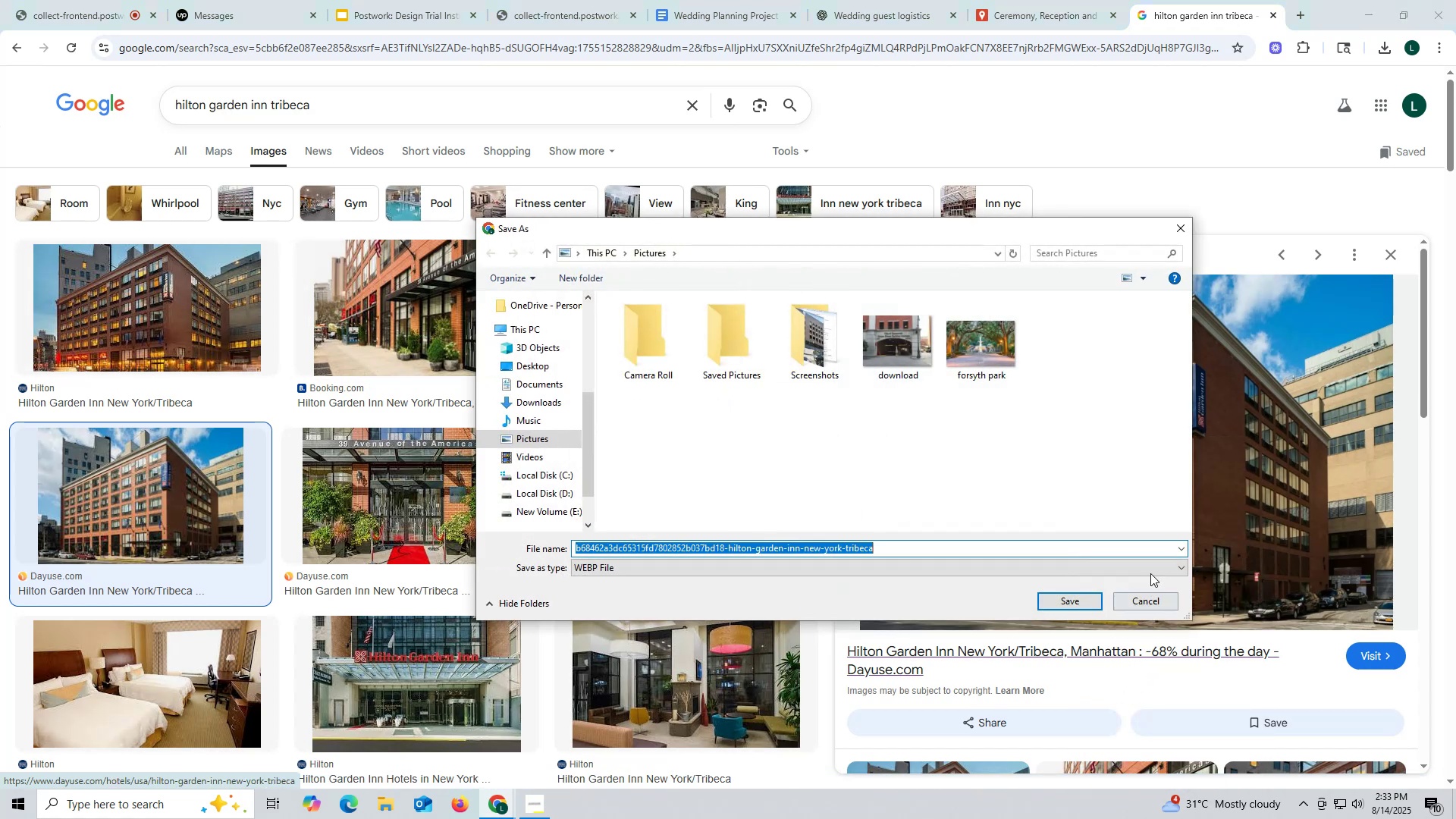 
left_click([1154, 600])
 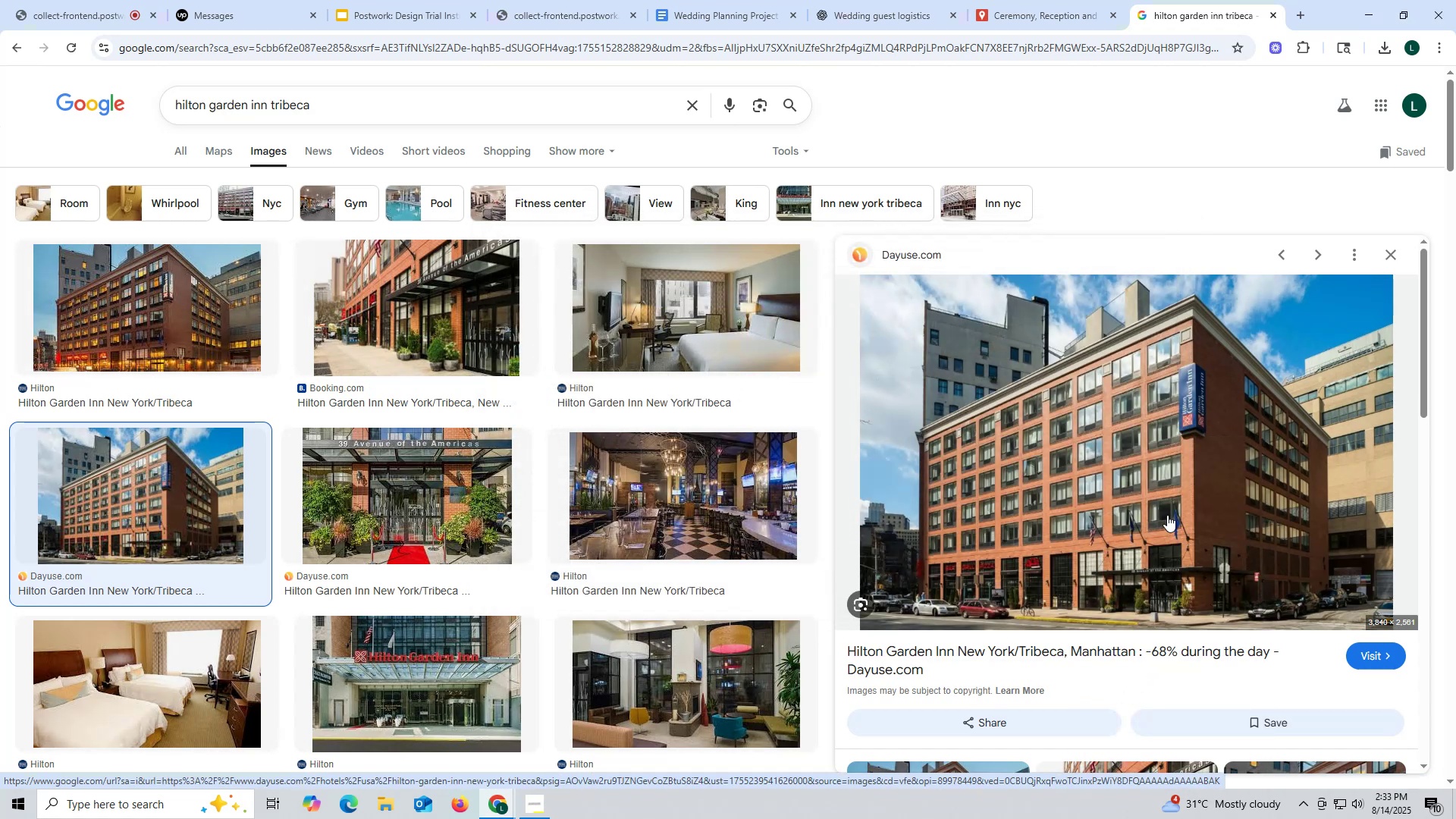 
left_click([1167, 515])
 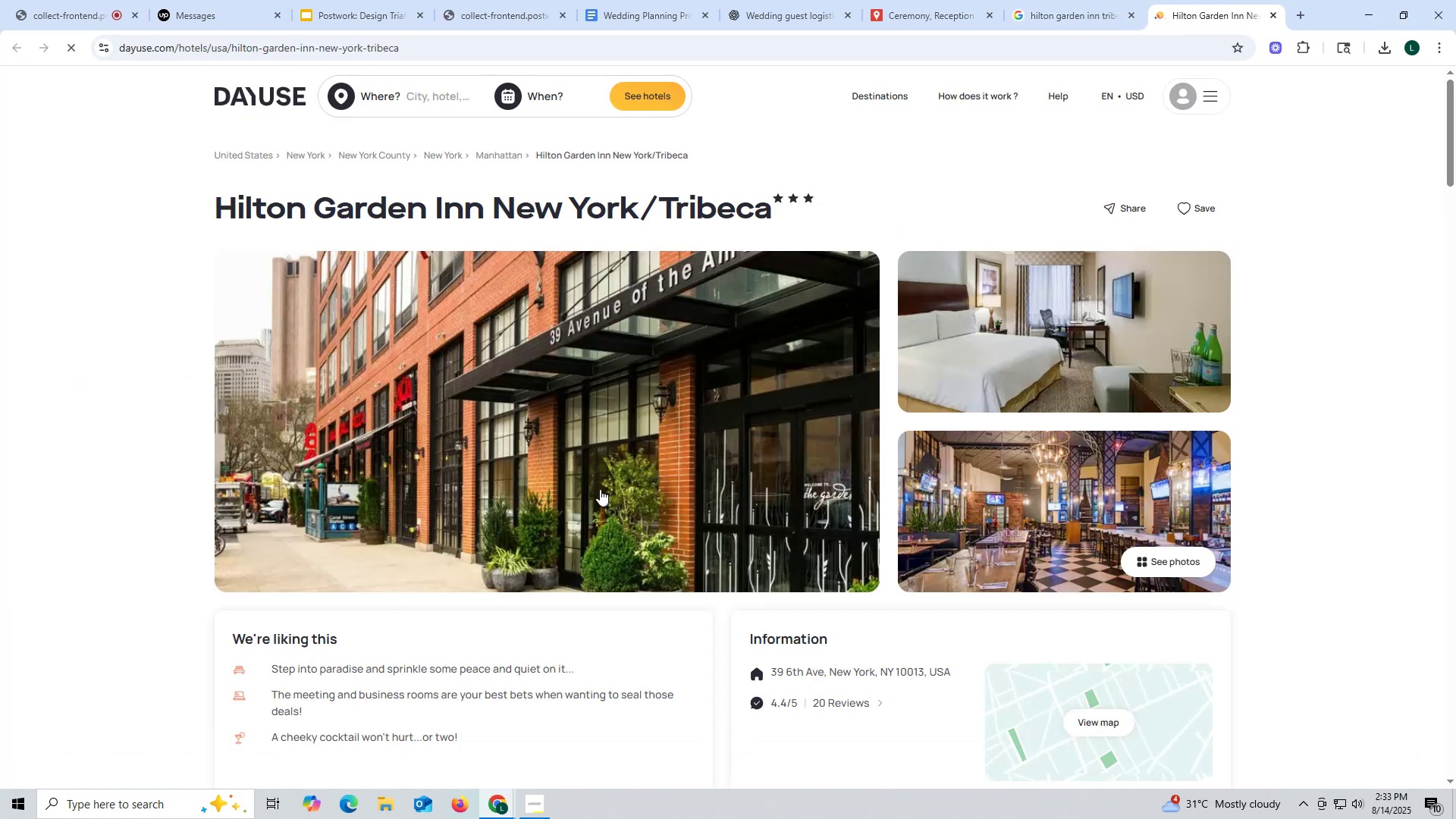 
scroll: coordinate [1017, 397], scroll_direction: up, amount: 1.0
 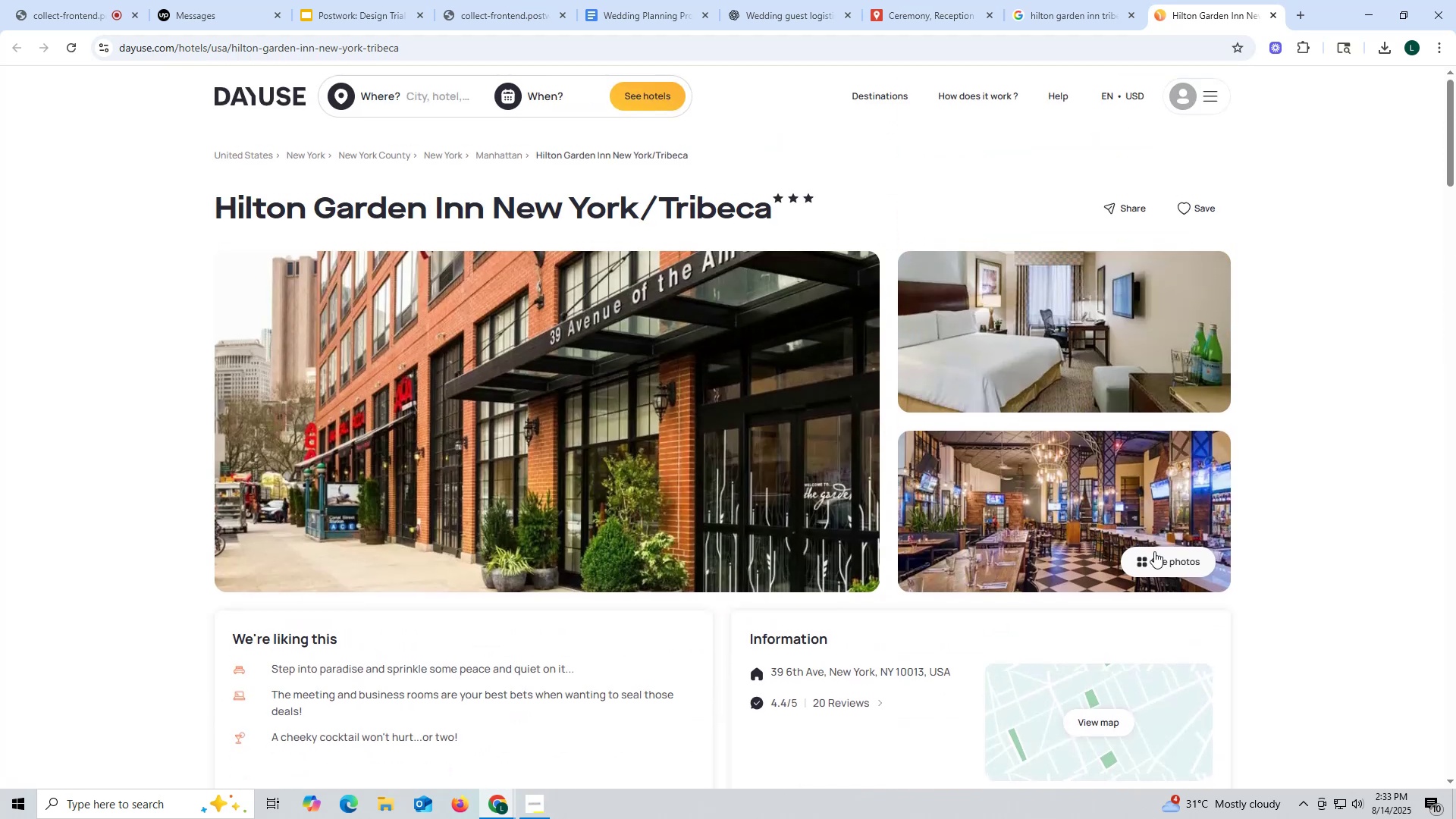 
left_click([1169, 561])
 